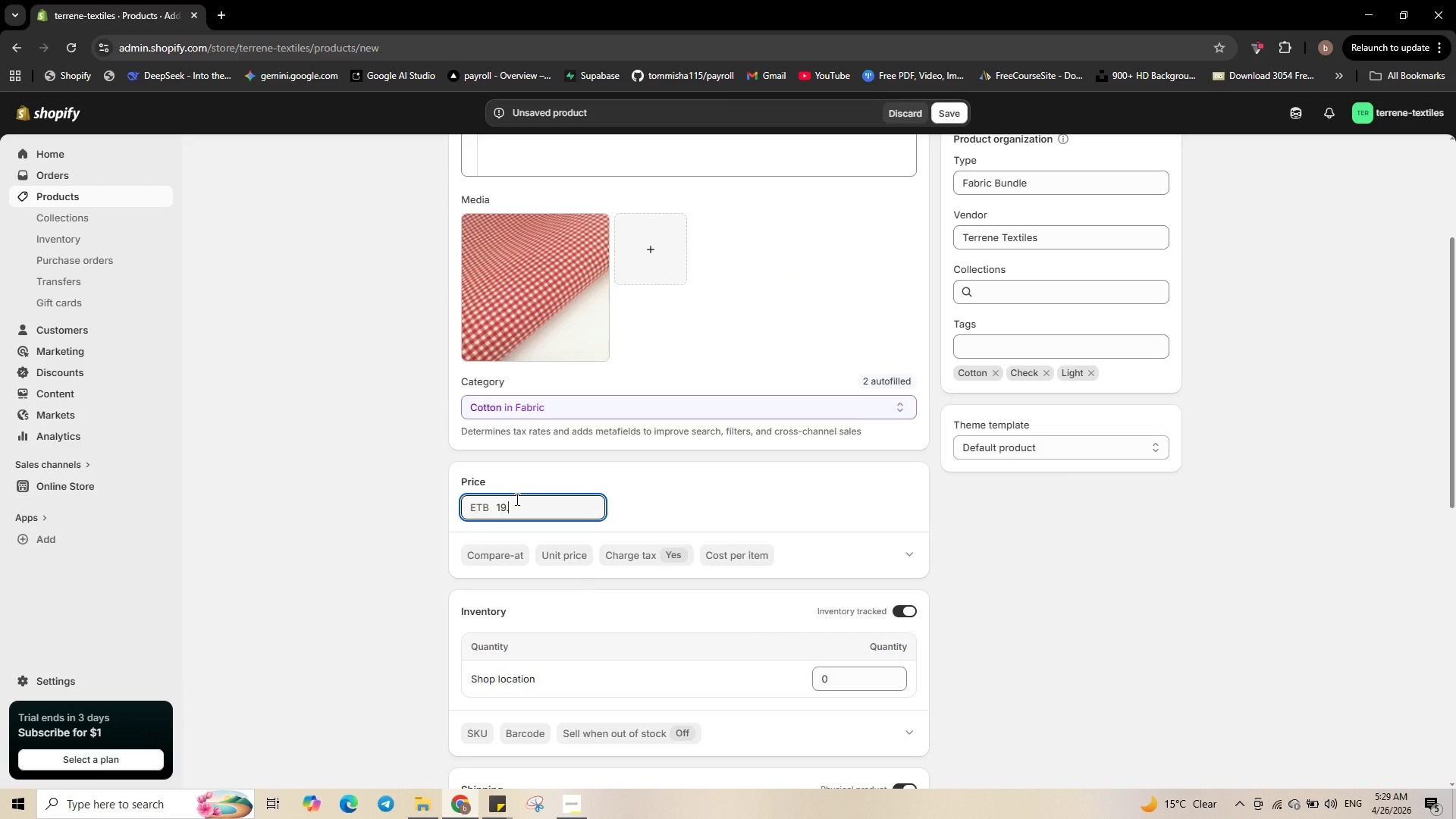 
key(Numpad9)
 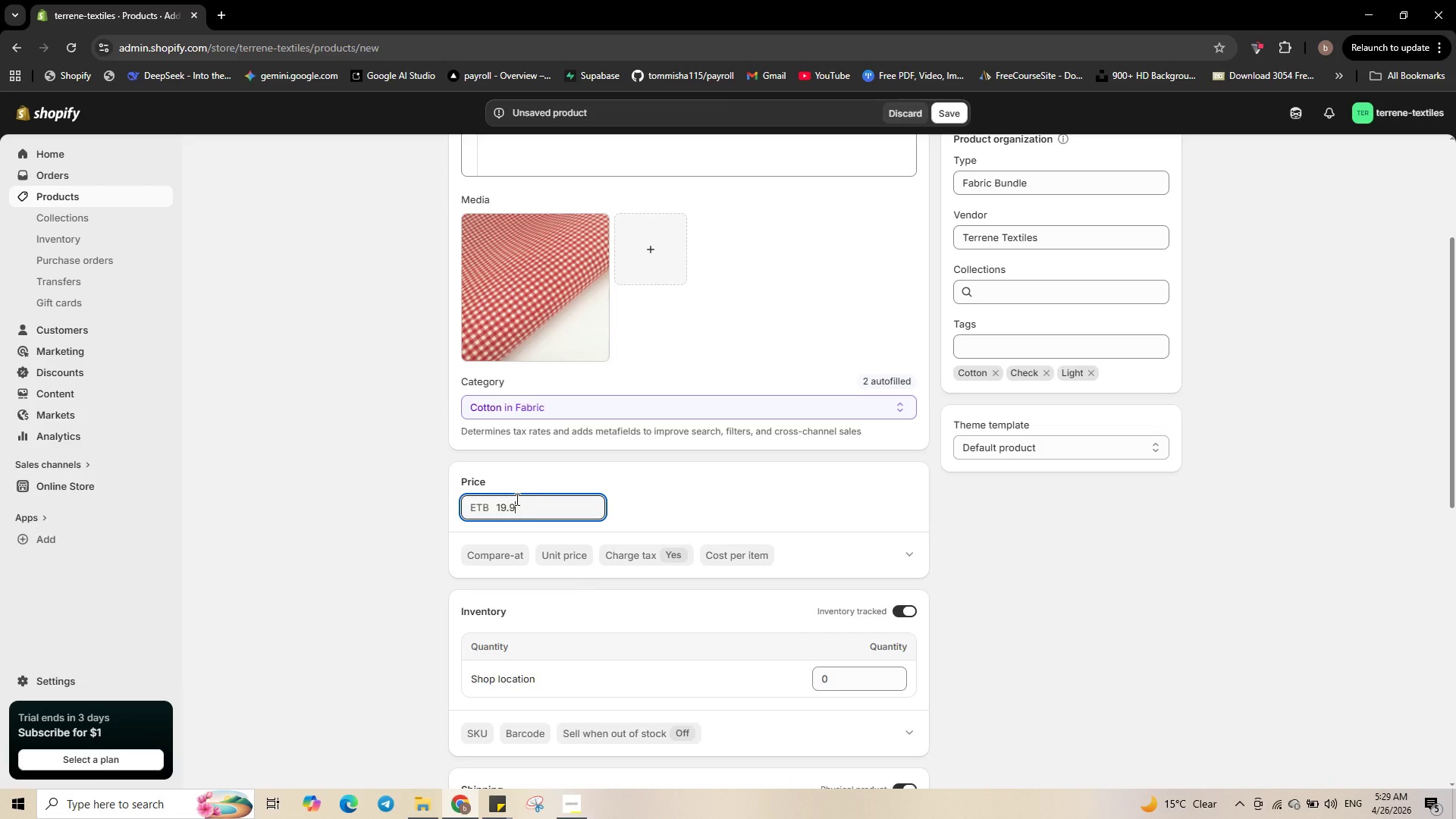 
key(Numpad9)
 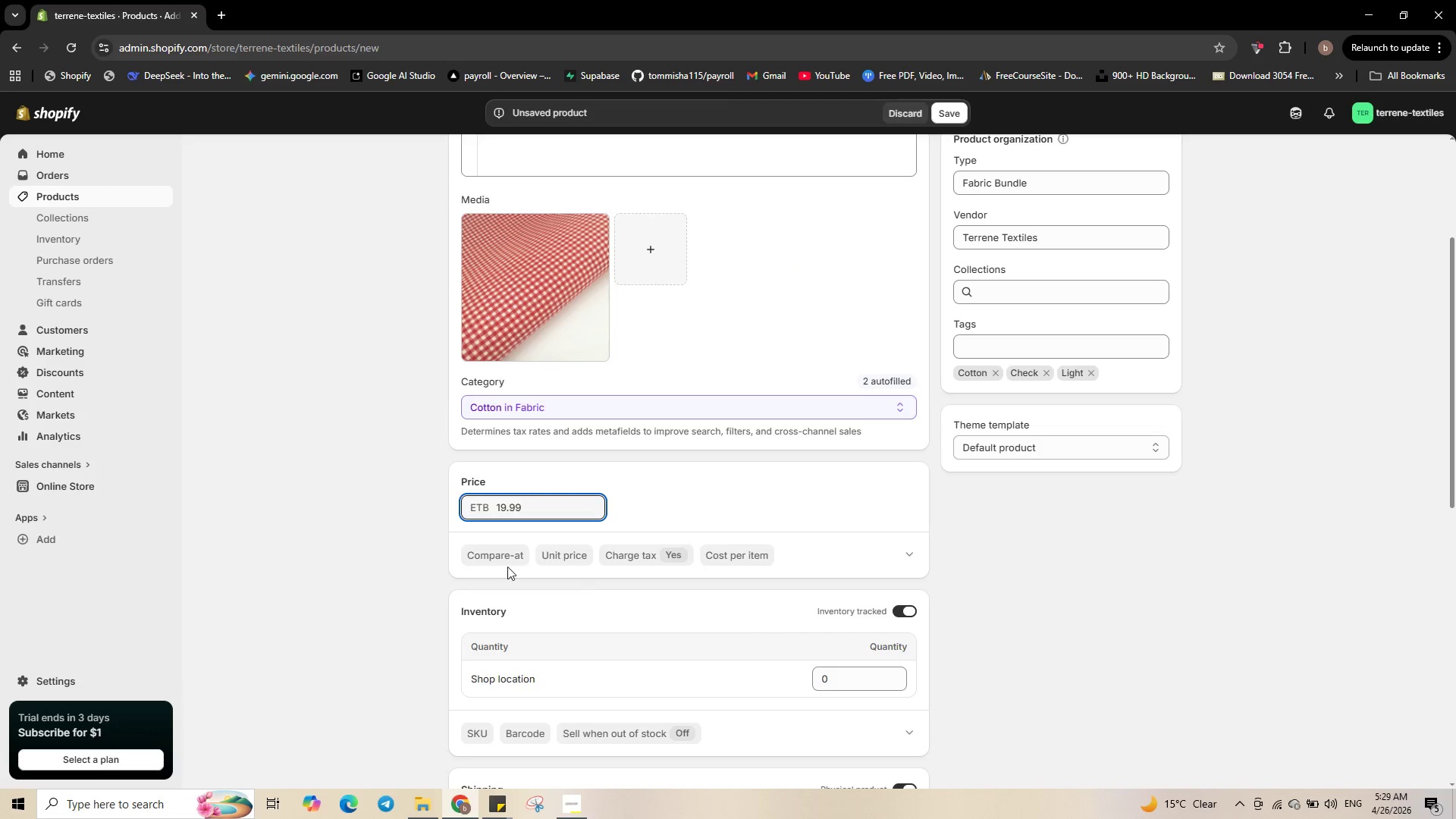 
left_click([504, 555])
 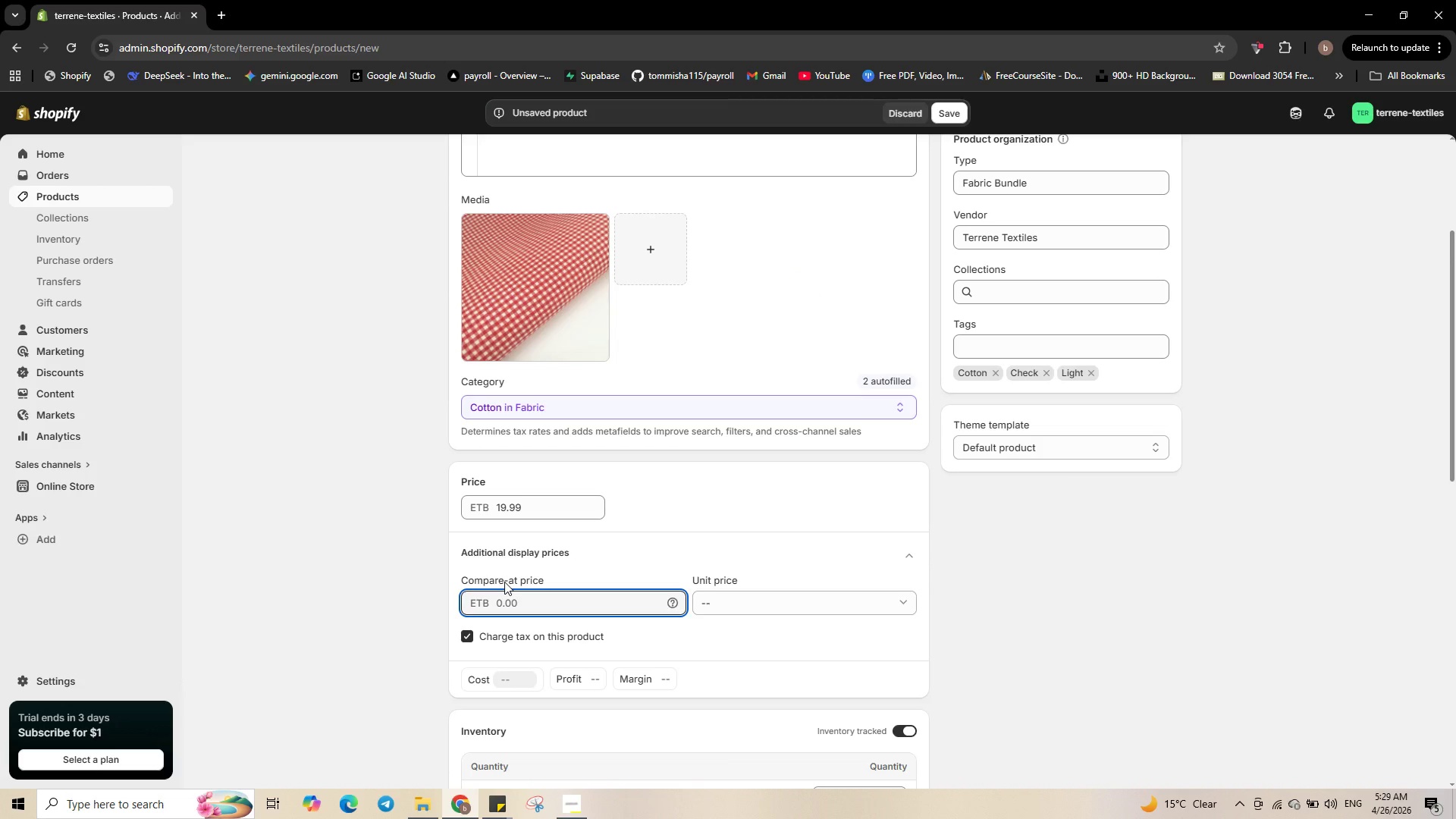 
key(Numpad4)
 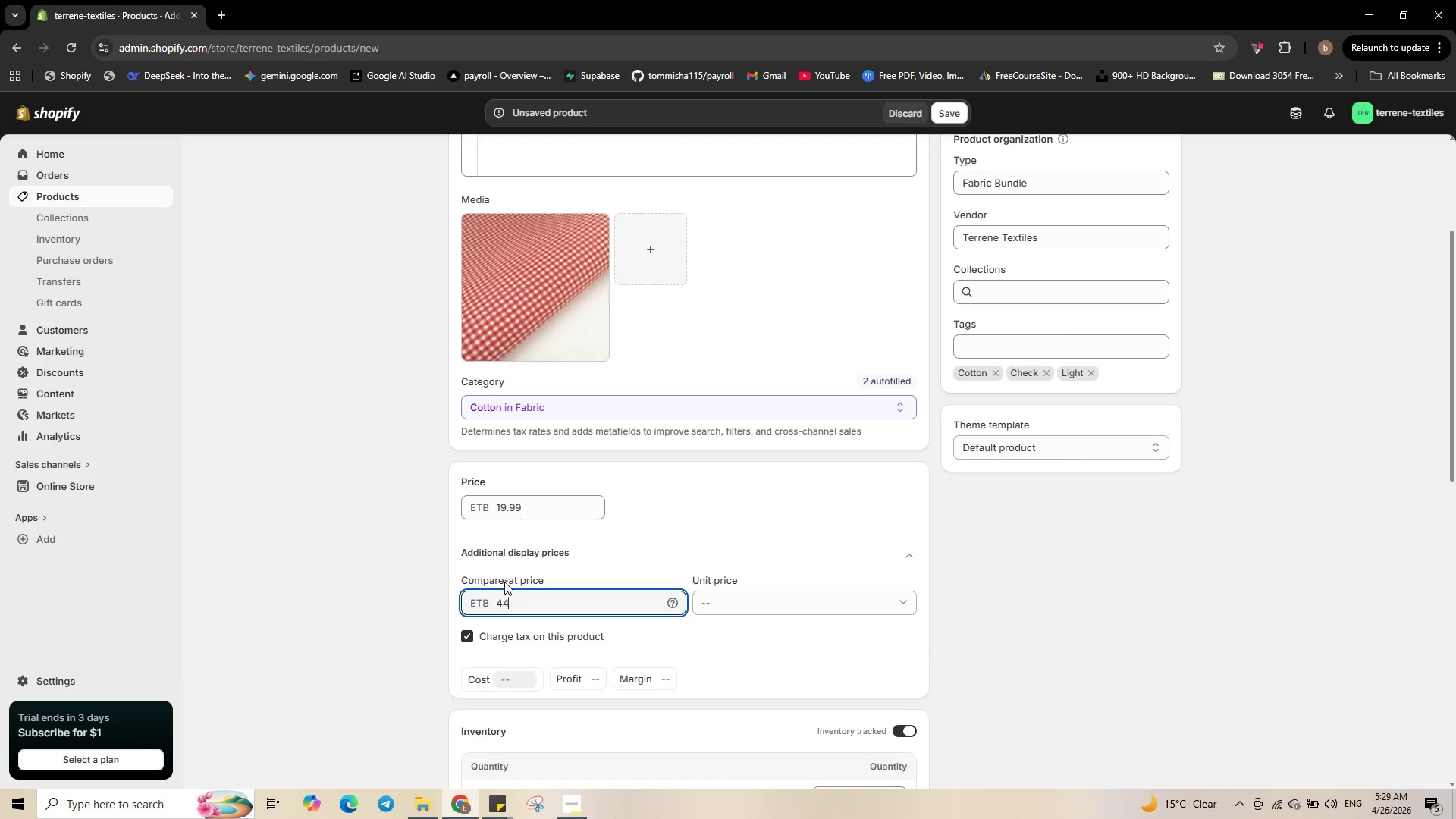 
key(Numpad4)
 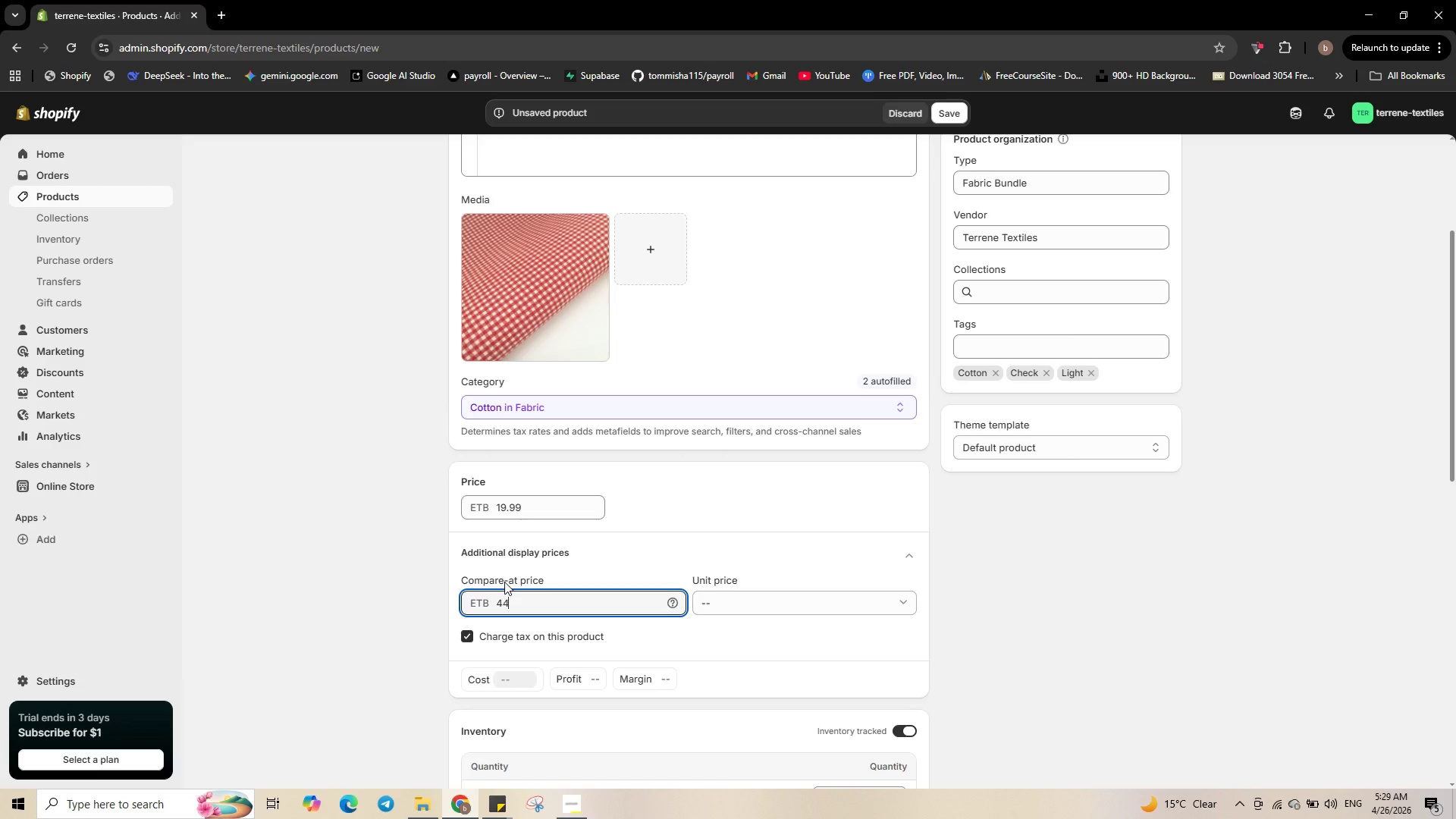 
key(NumpadDecimal)
 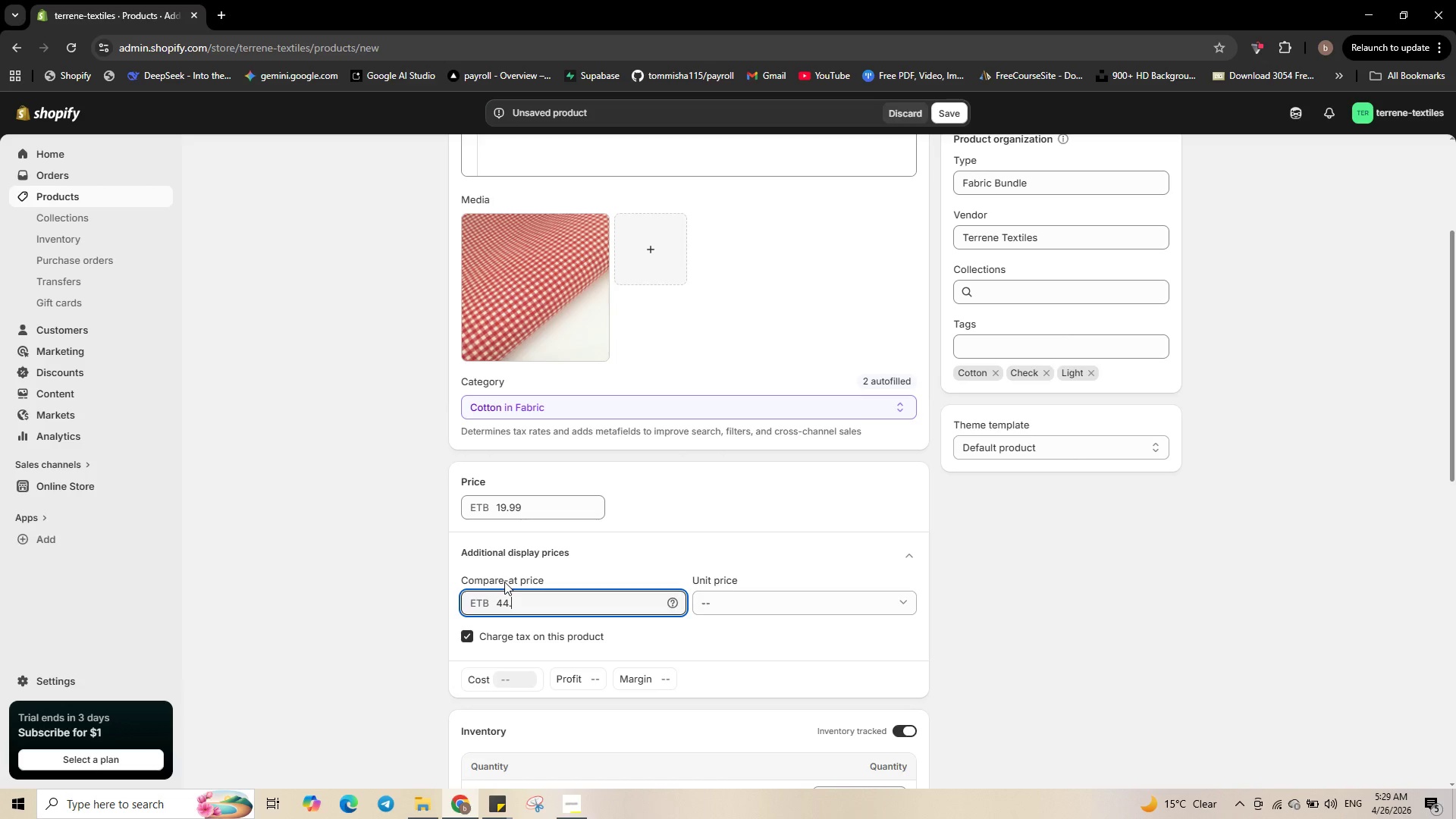 
key(Numpad9)
 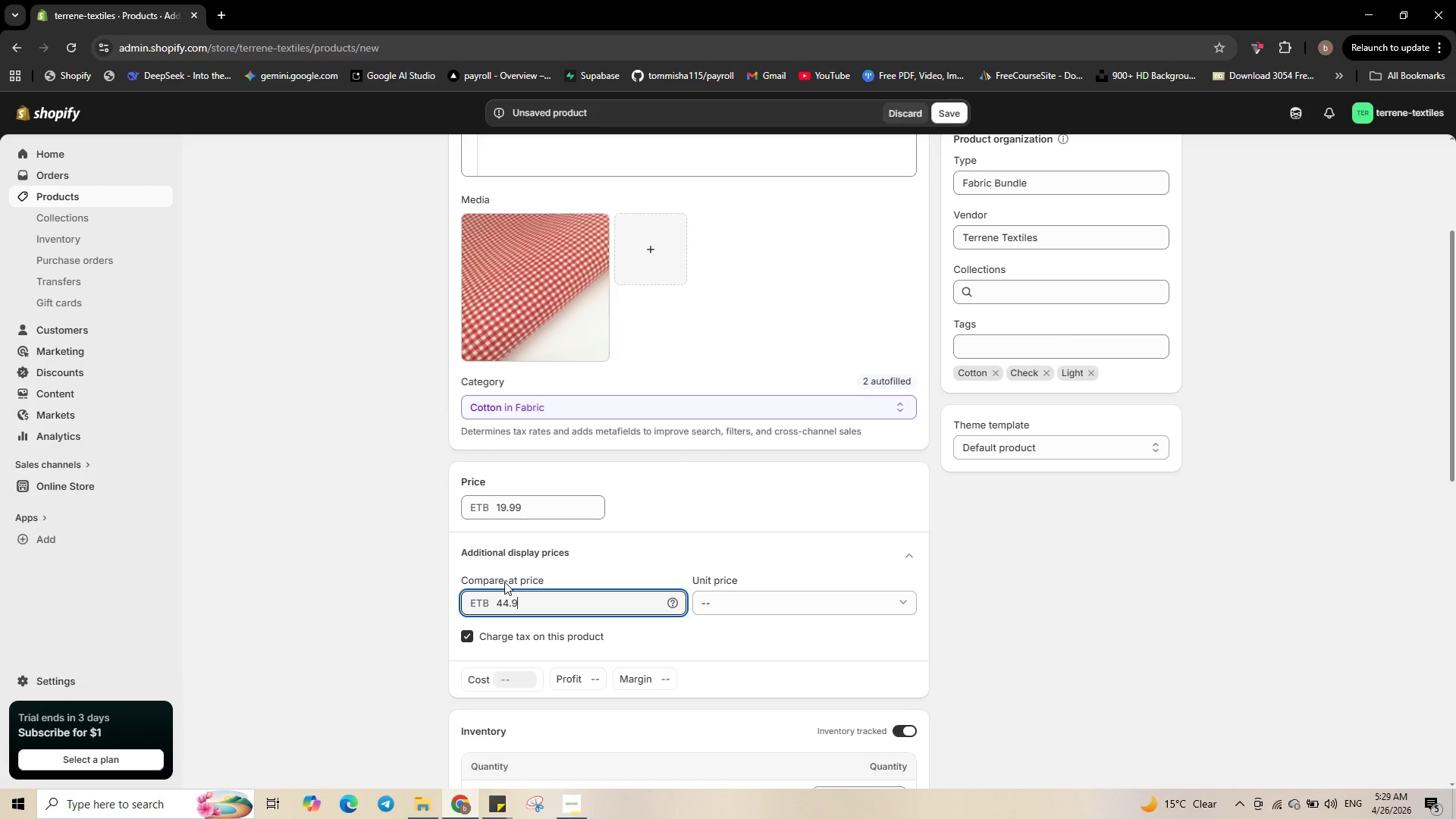 
key(Numpad9)
 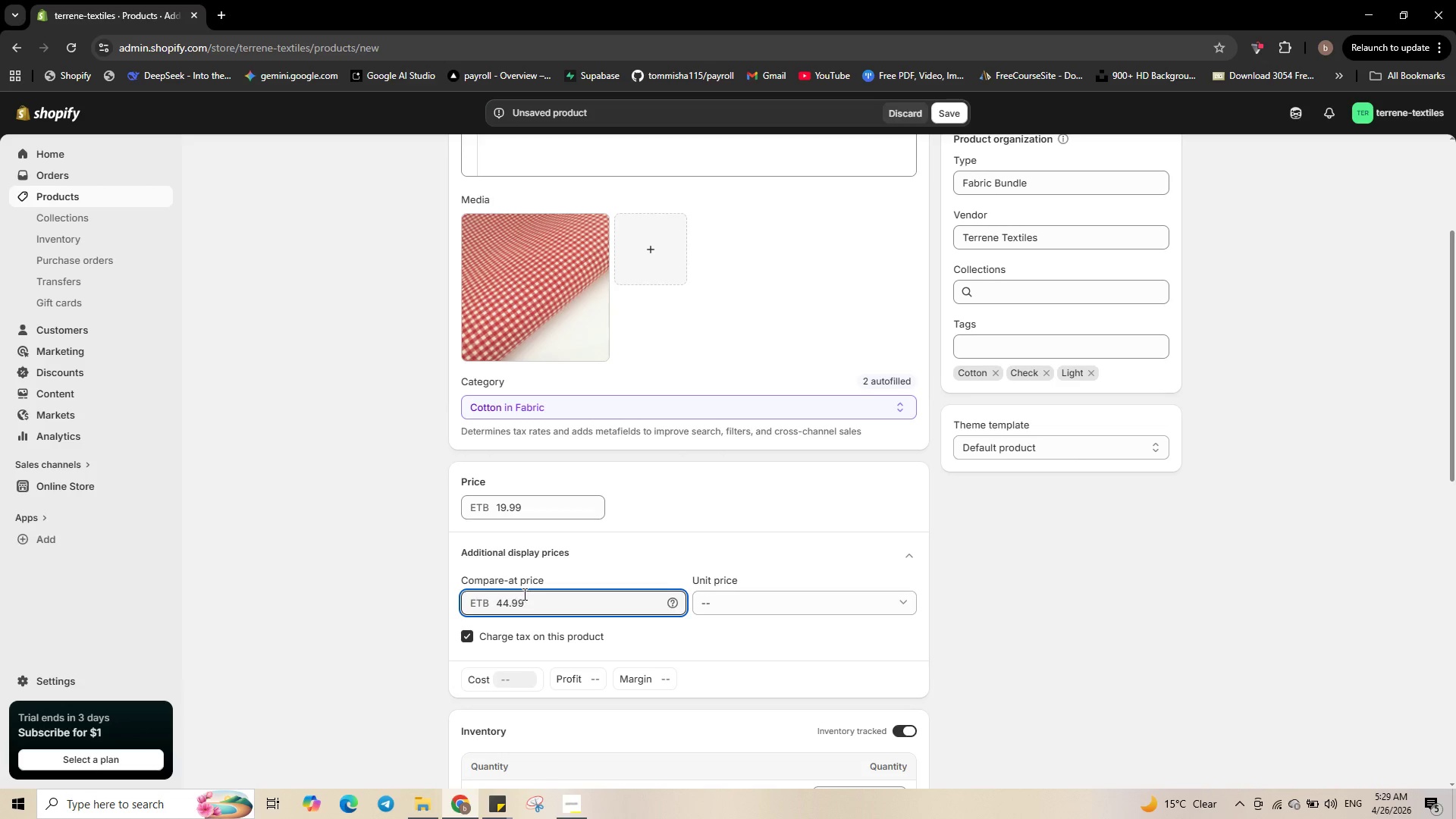 
scroll: coordinate [529, 603], scroll_direction: down, amount: 4.0
 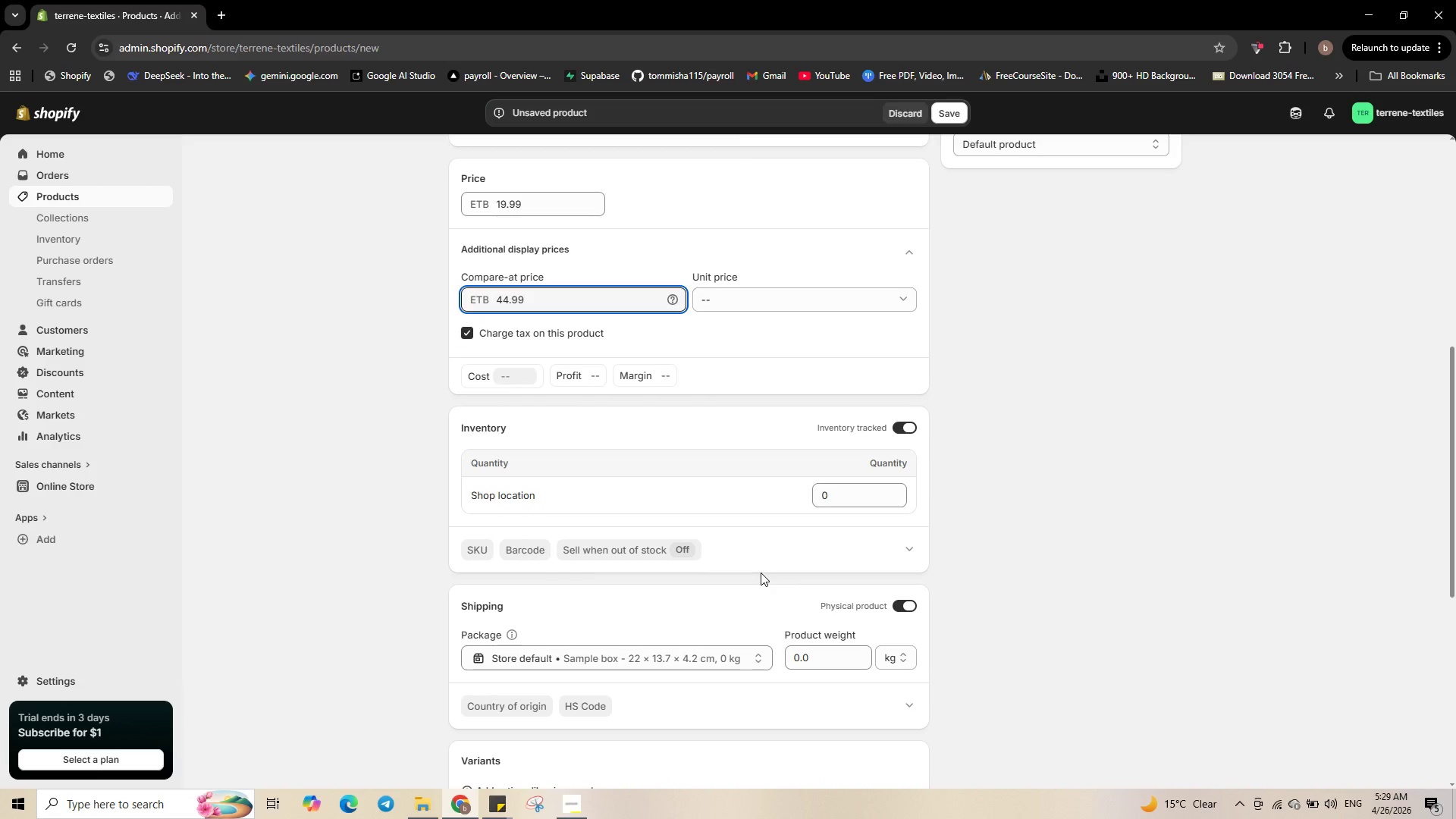 
left_click([841, 498])
 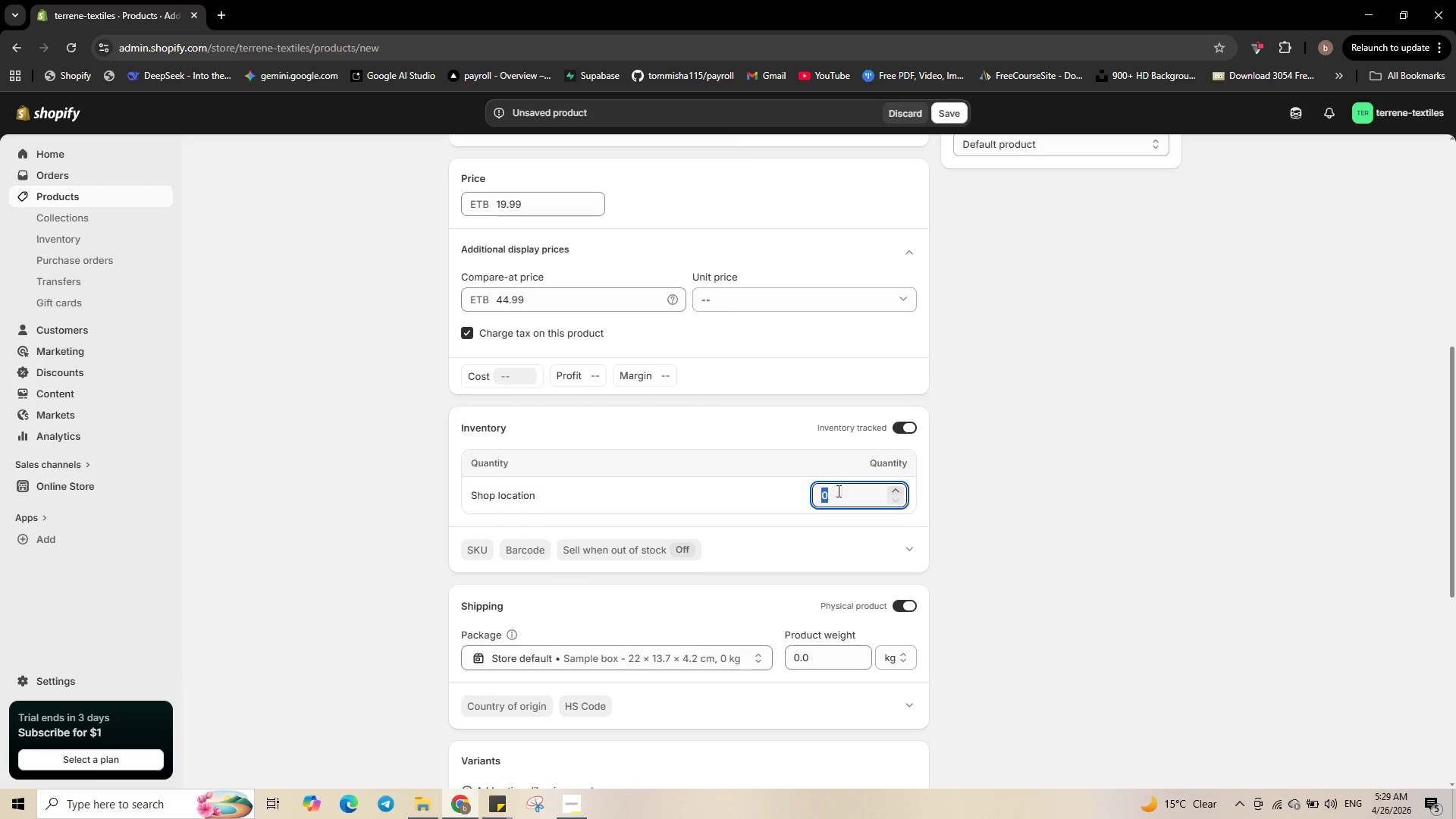 
key(Numpad2)
 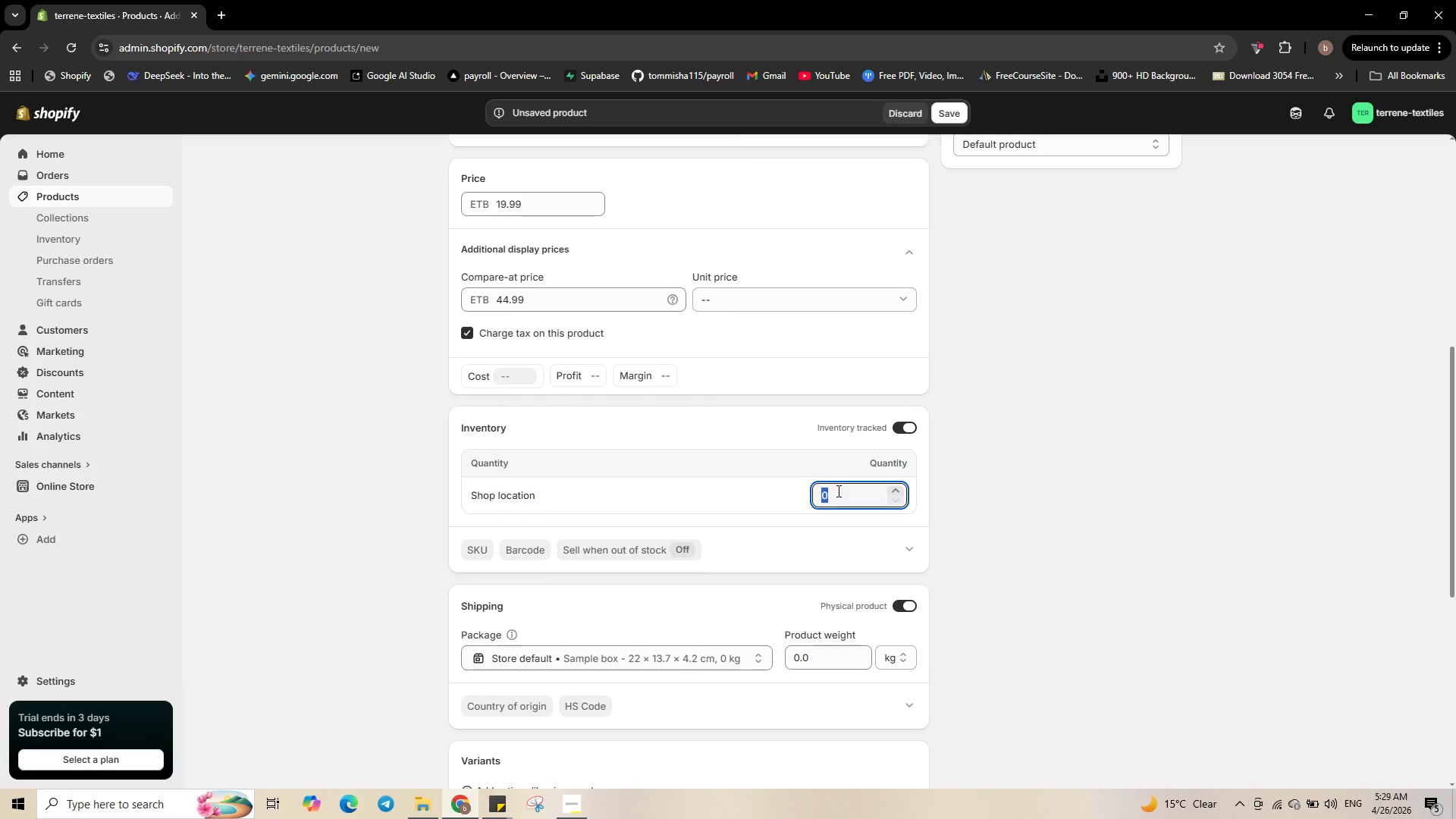 
key(Numpad0)
 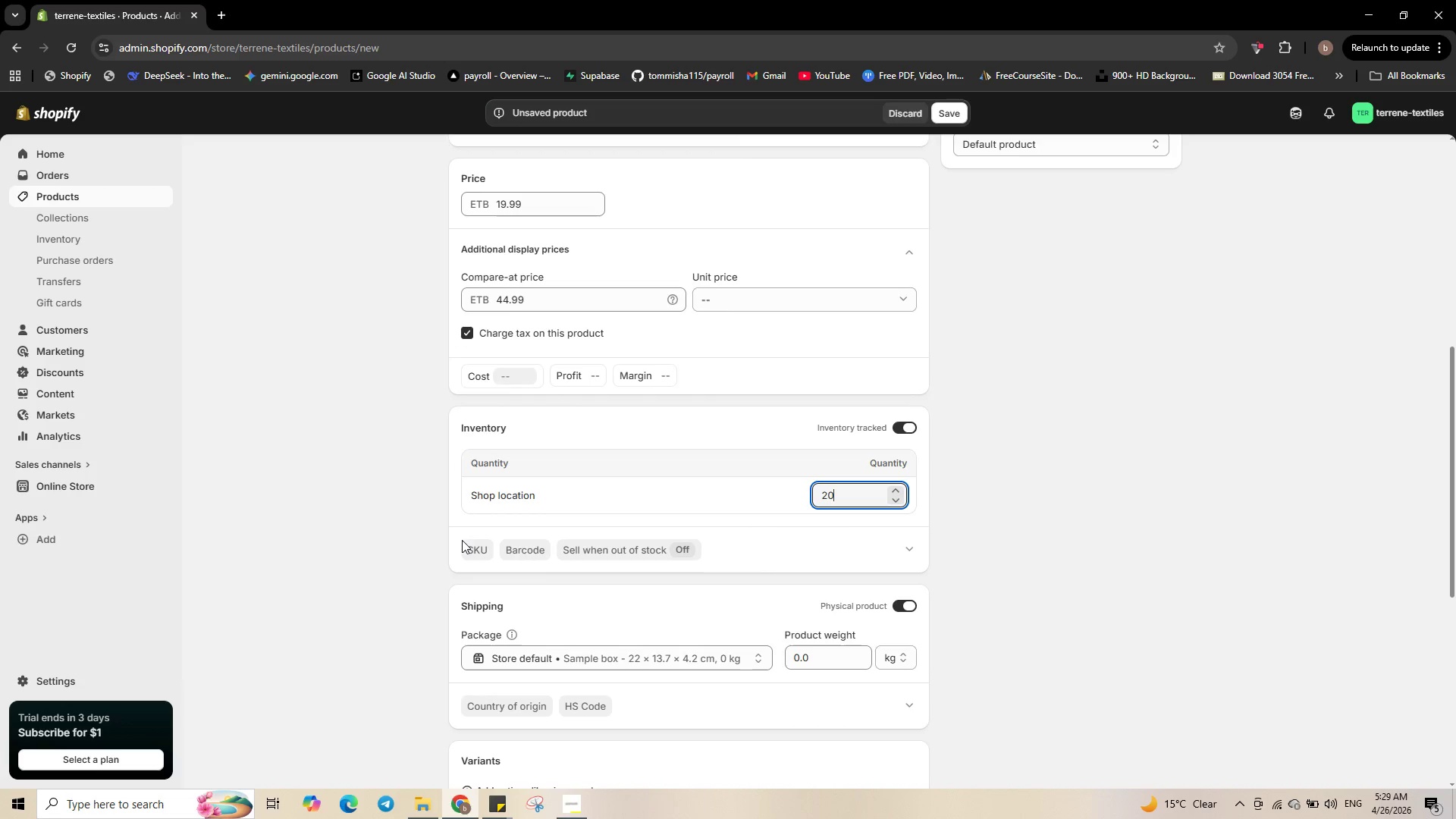 
left_click([467, 545])
 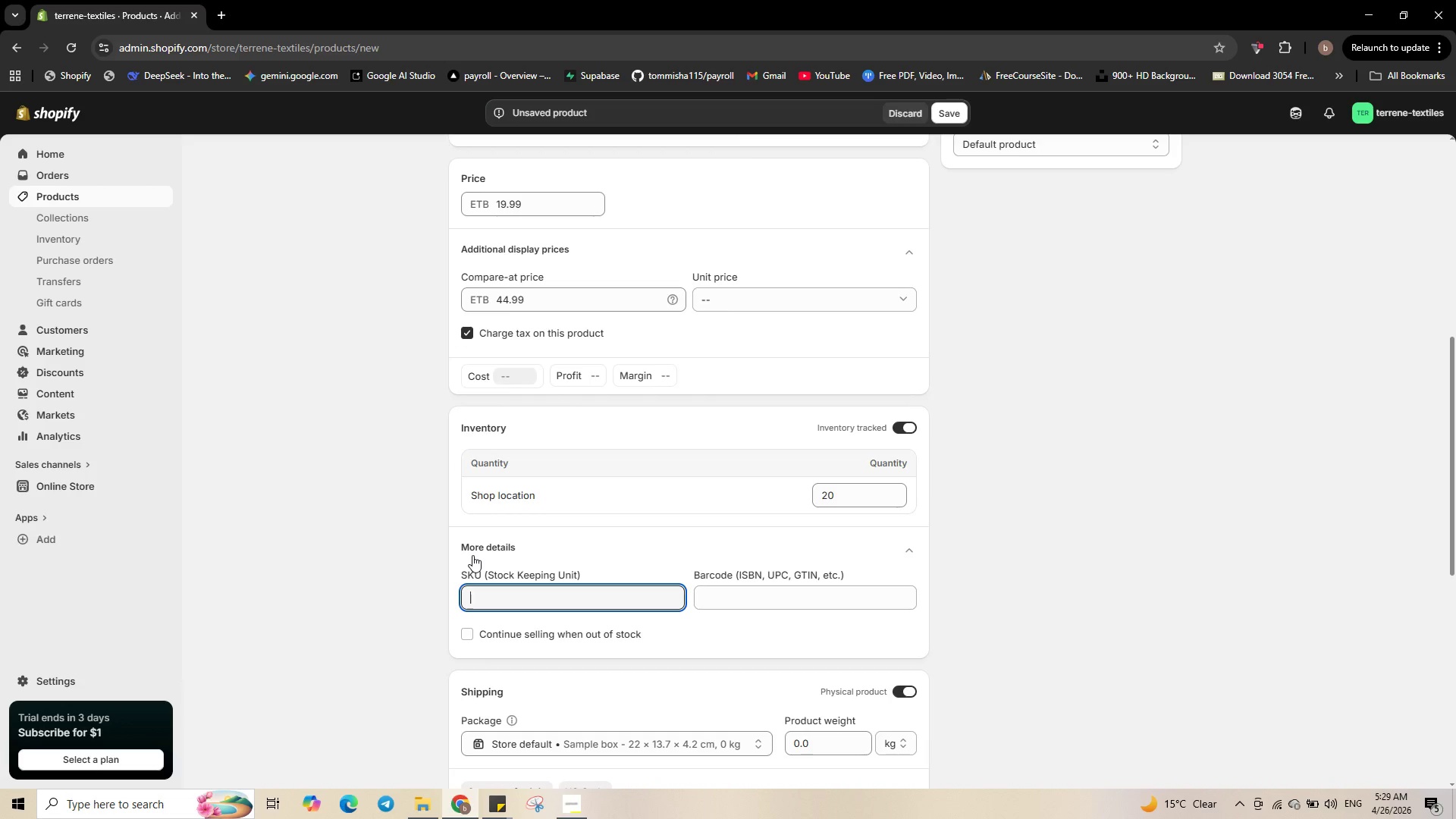 
key(CapsLock)
 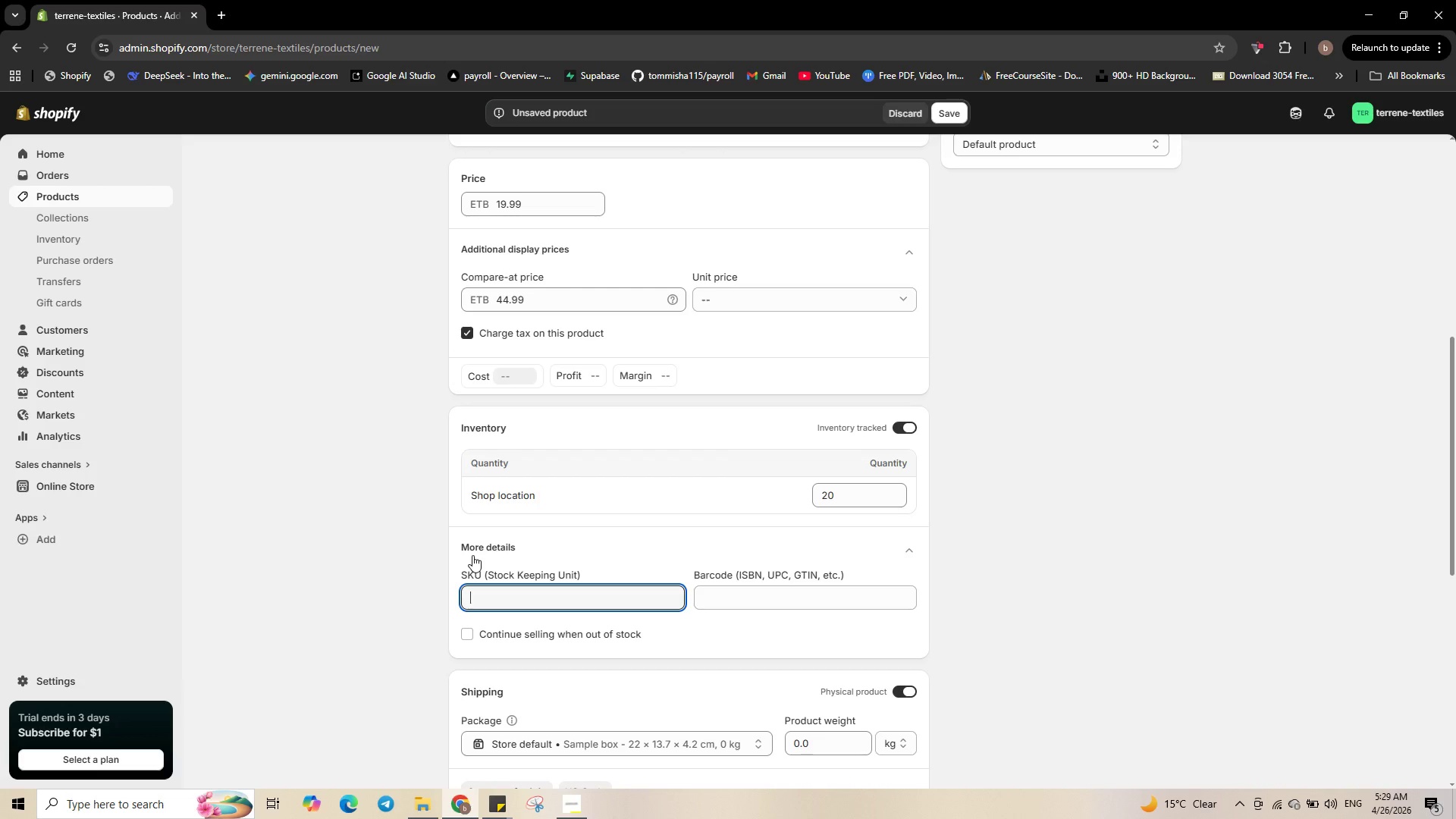 
key(T)
 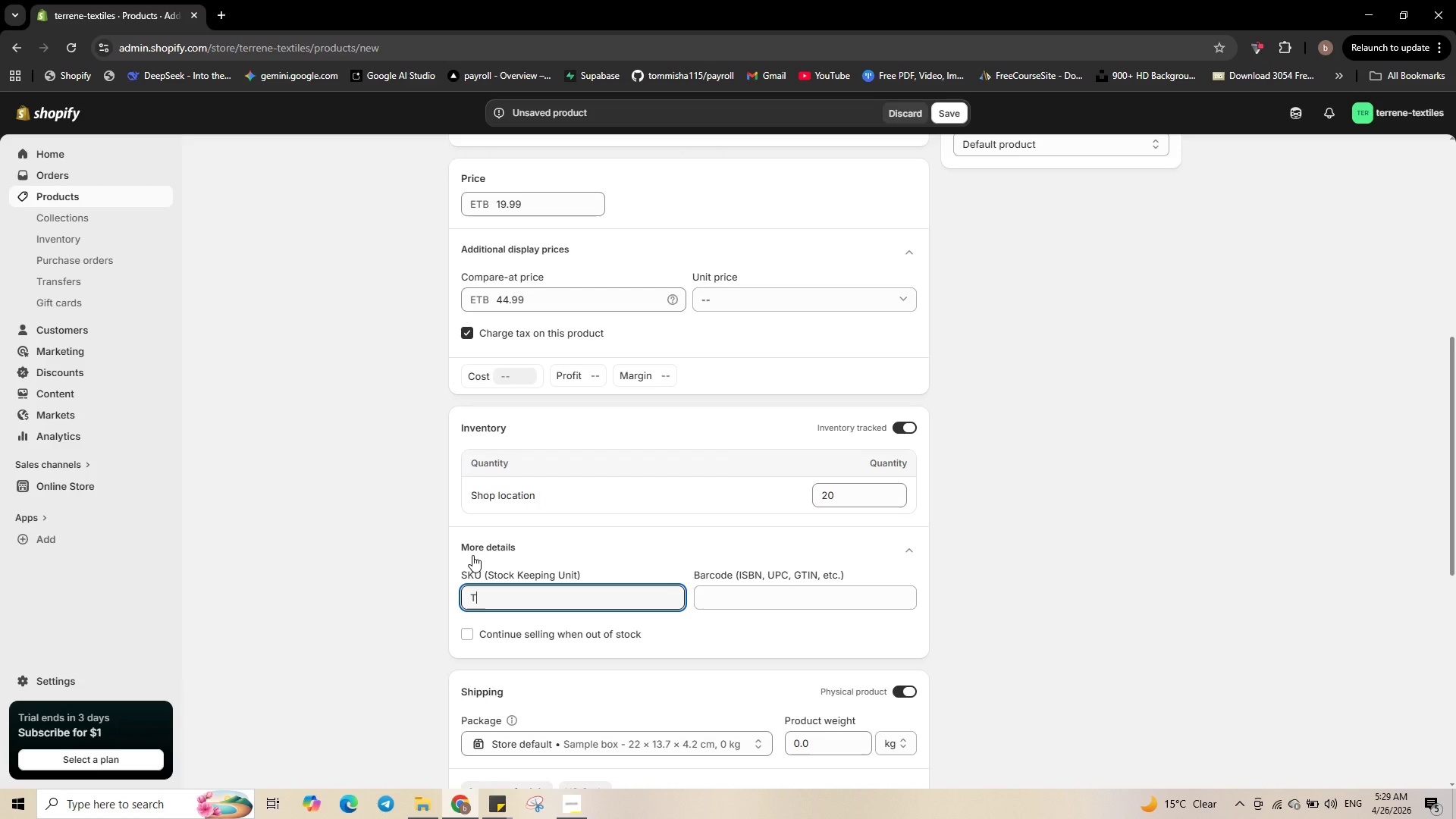 
type(ERR-BUNDLE-012)
 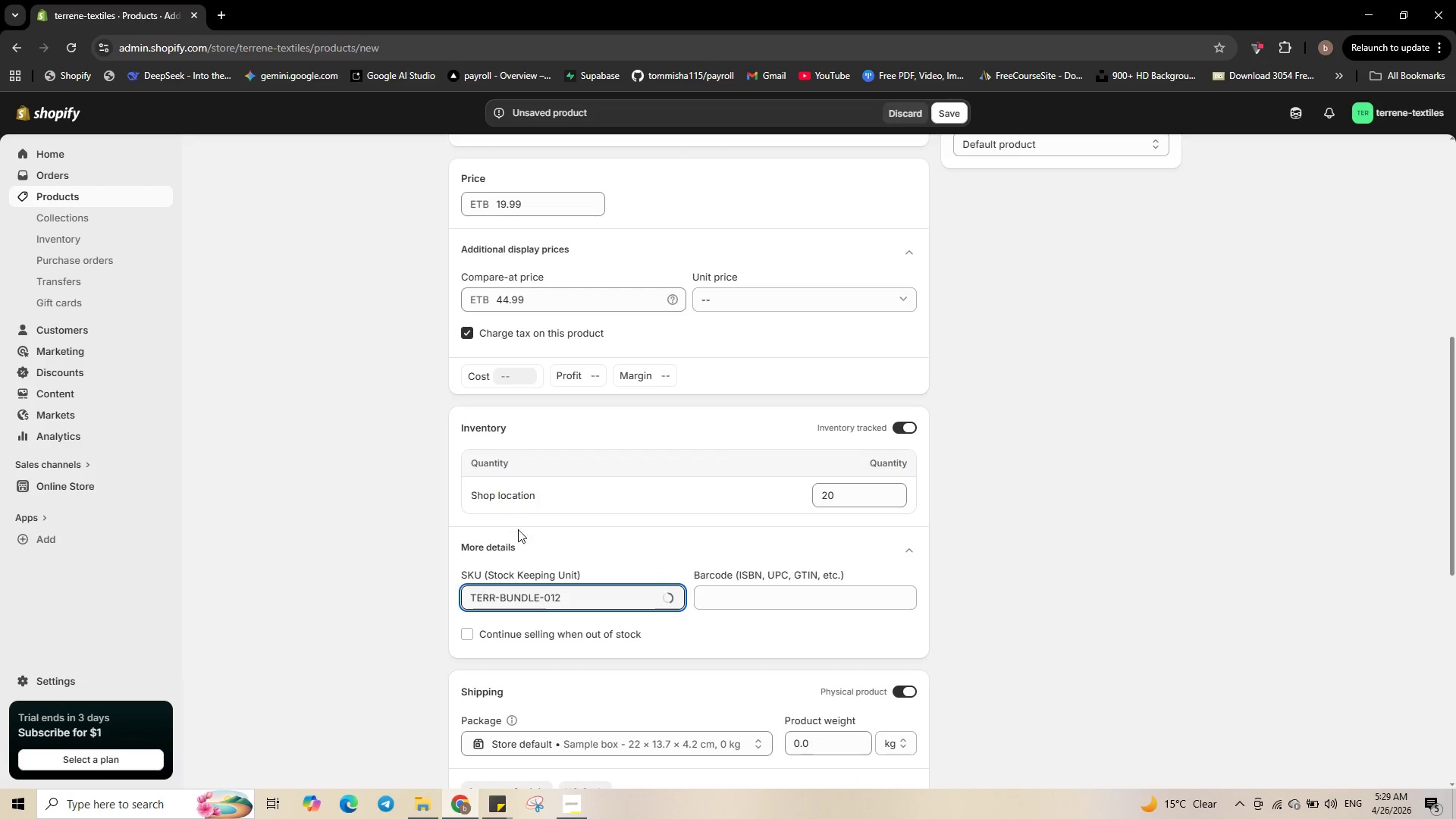 
scroll: coordinate [634, 599], scroll_direction: down, amount: 3.0
 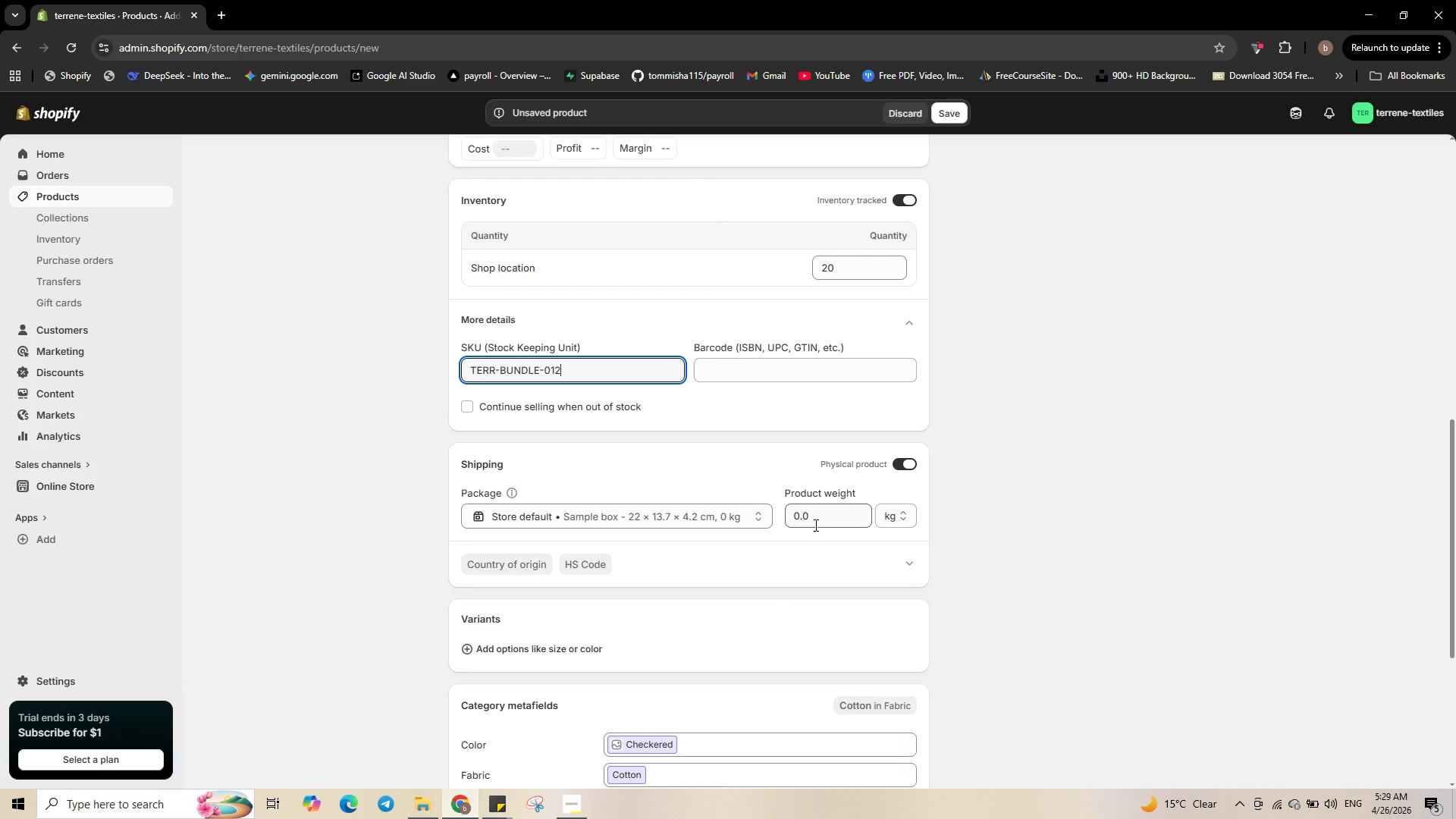 
left_click([817, 514])
 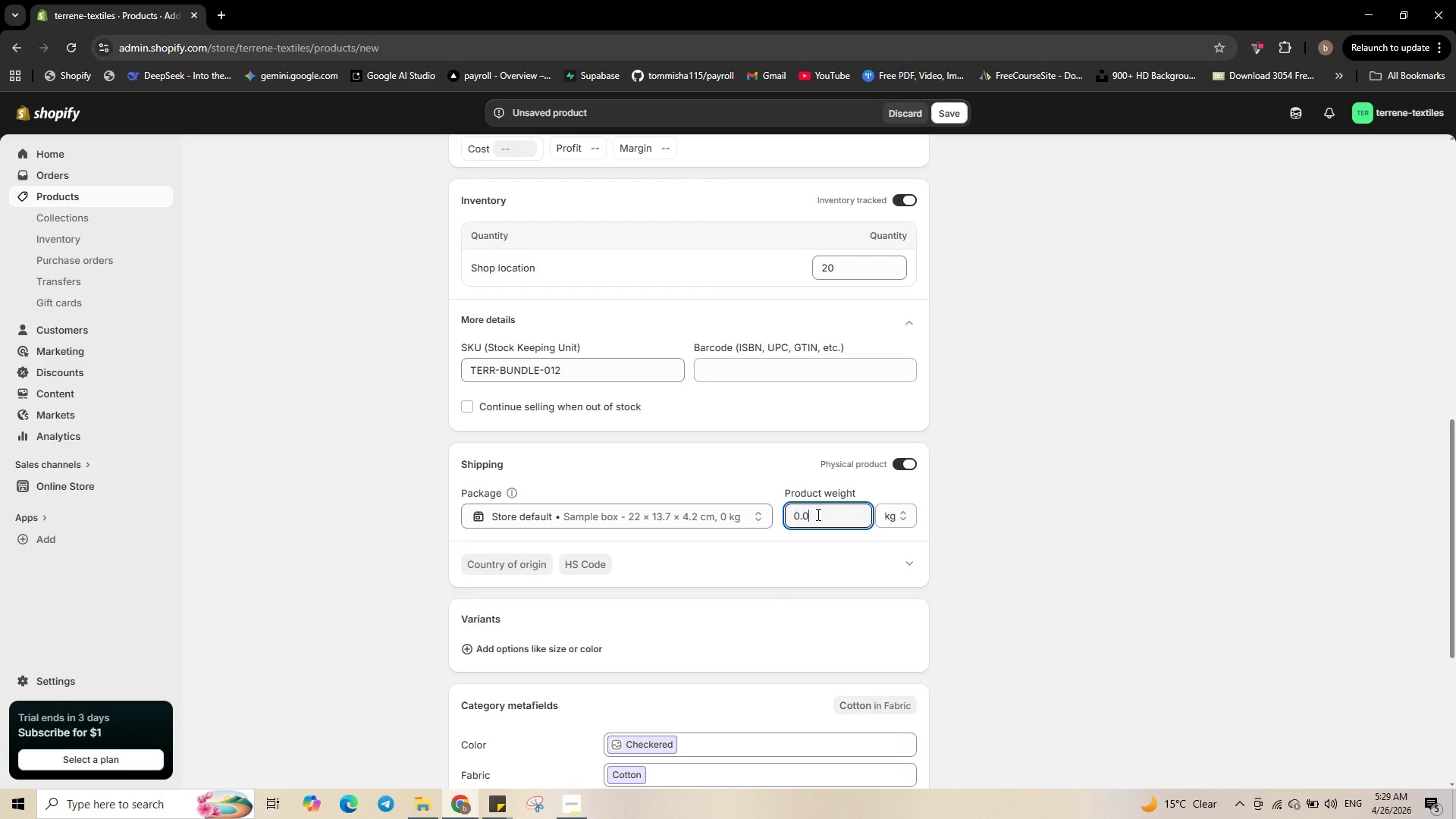 
key(Backspace)
 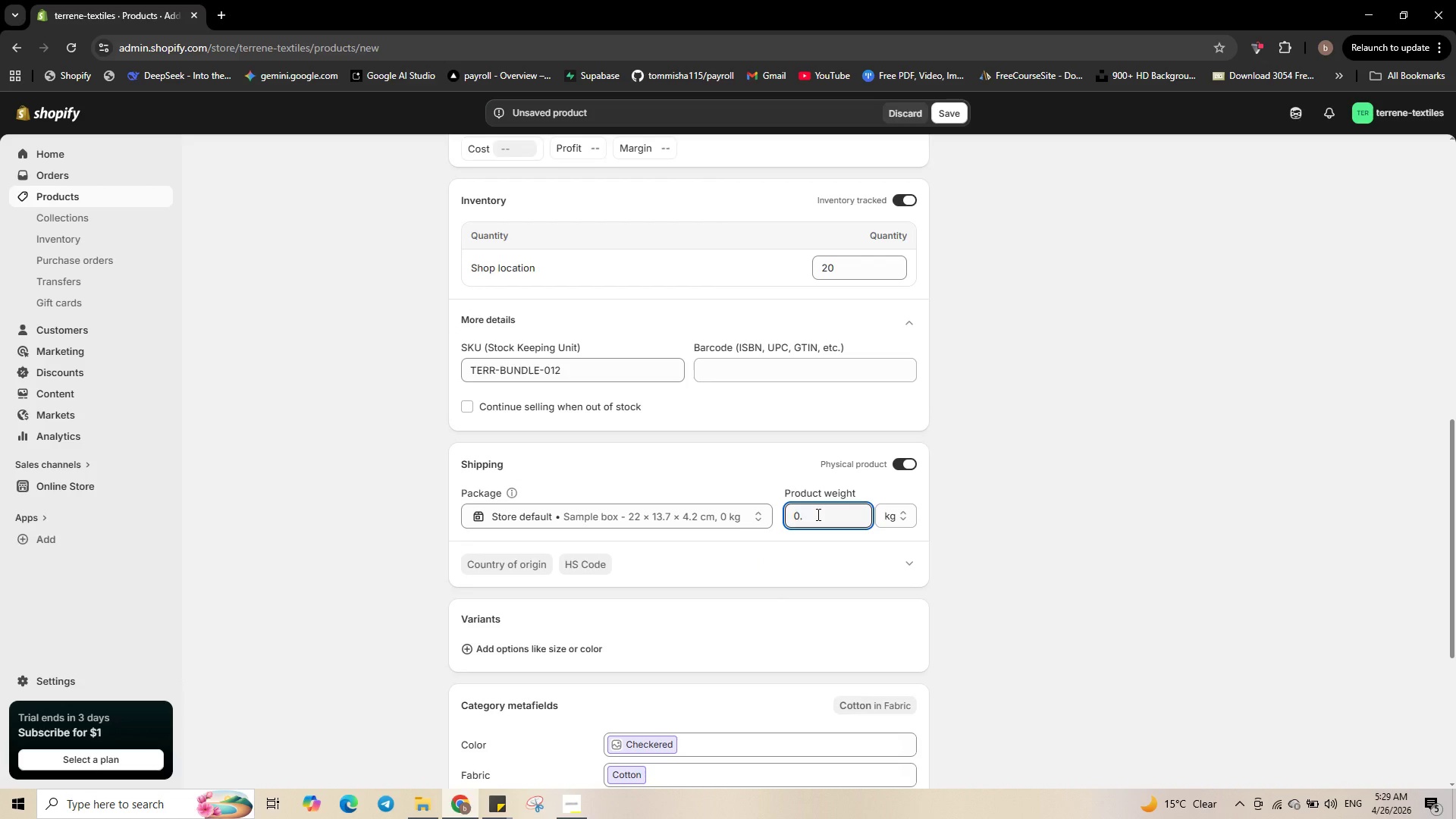 
key(Numpad2)
 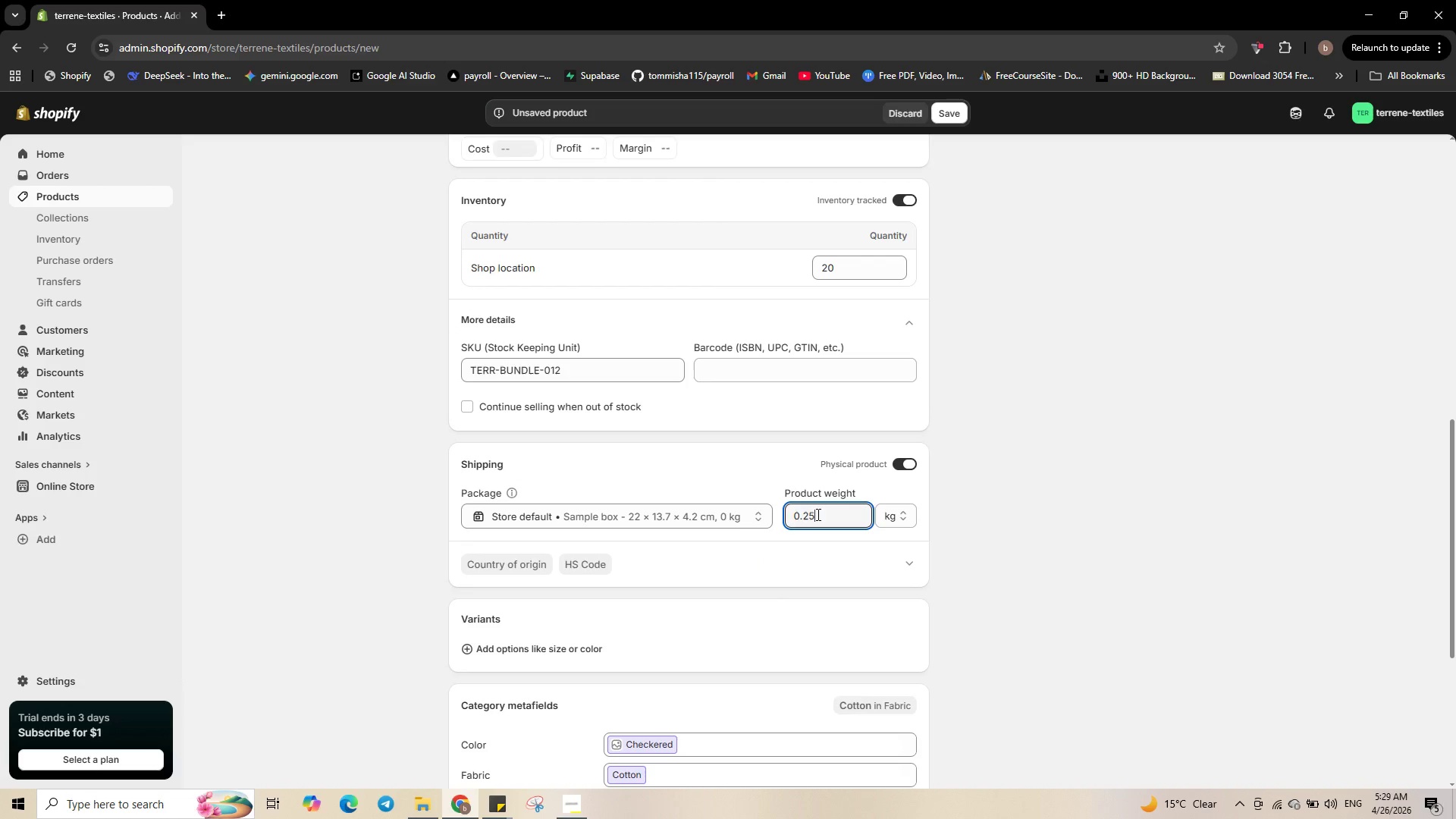 
key(Numpad5)
 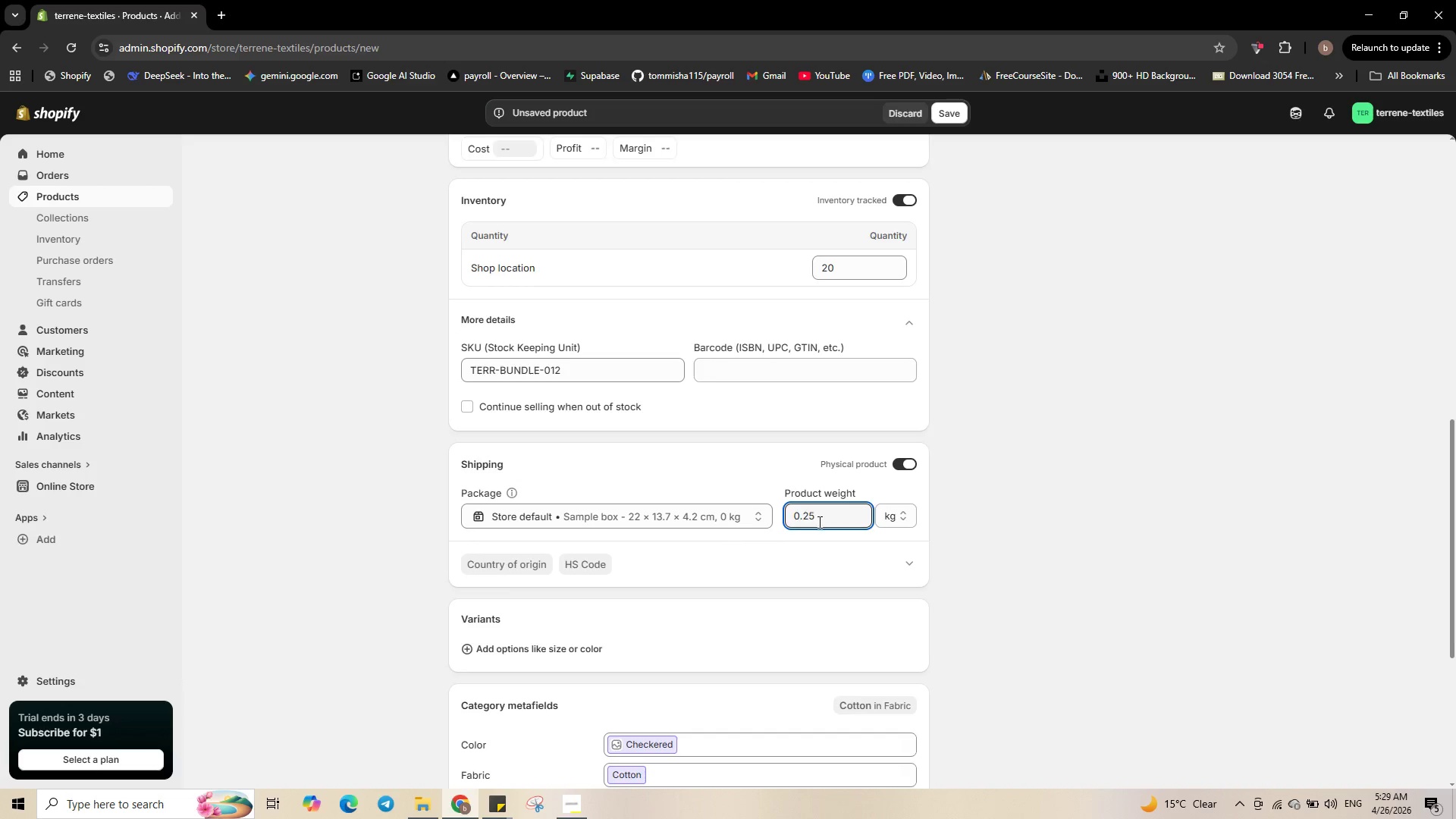 
scroll: coordinate [798, 600], scroll_direction: down, amount: 7.0
 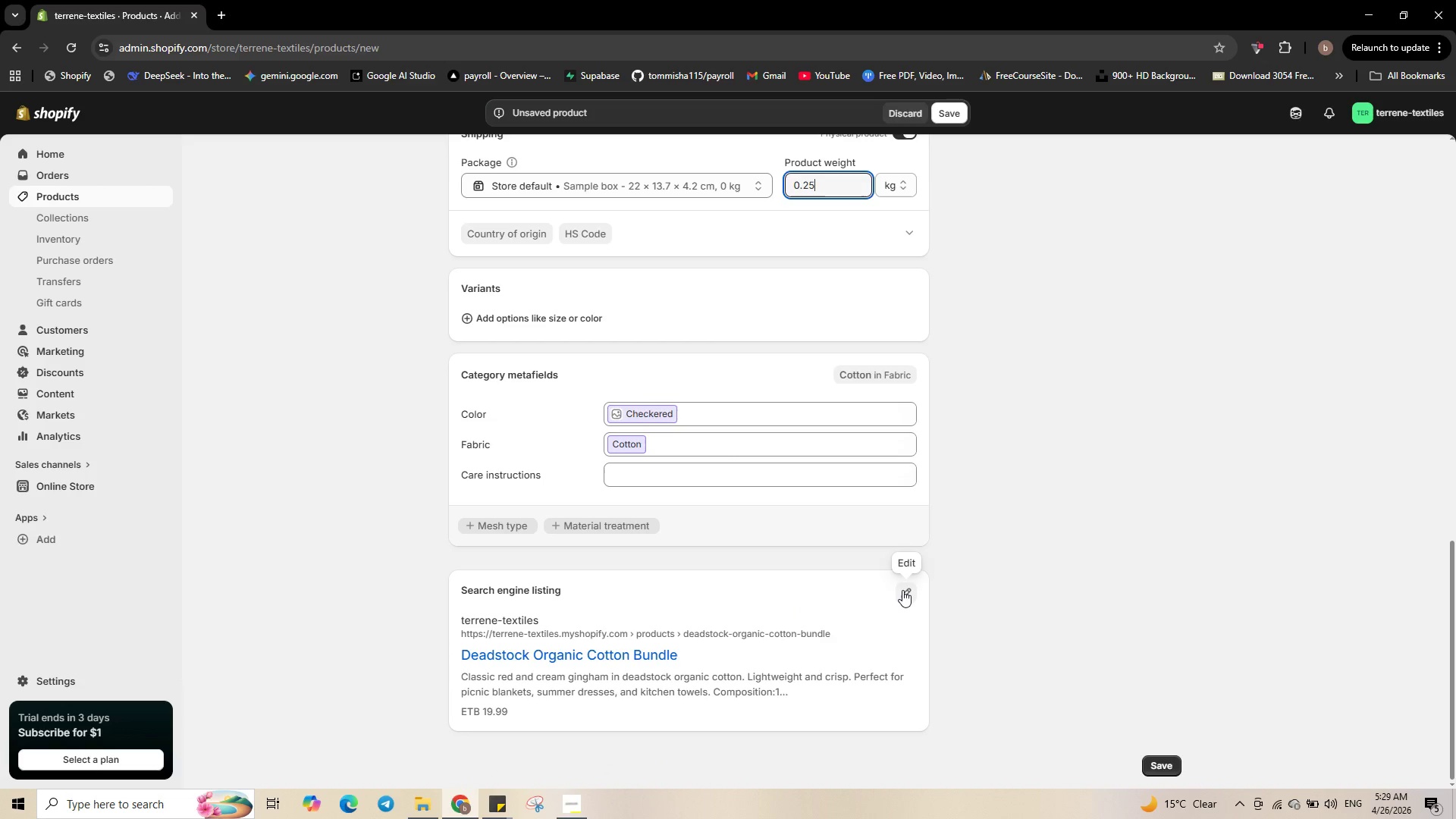 
left_click([902, 590])
 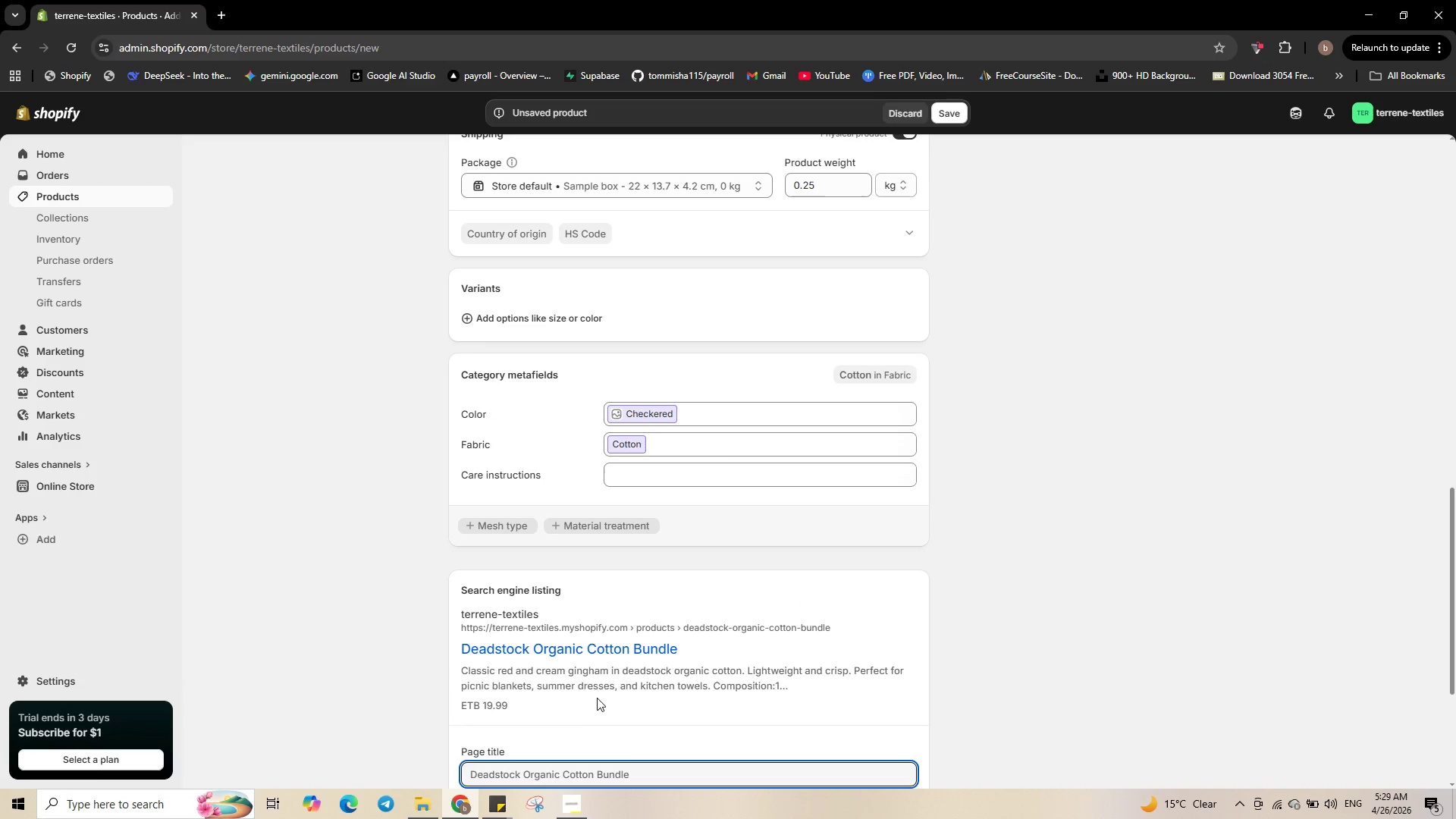 
scroll: coordinate [608, 693], scroll_direction: down, amount: 3.0
 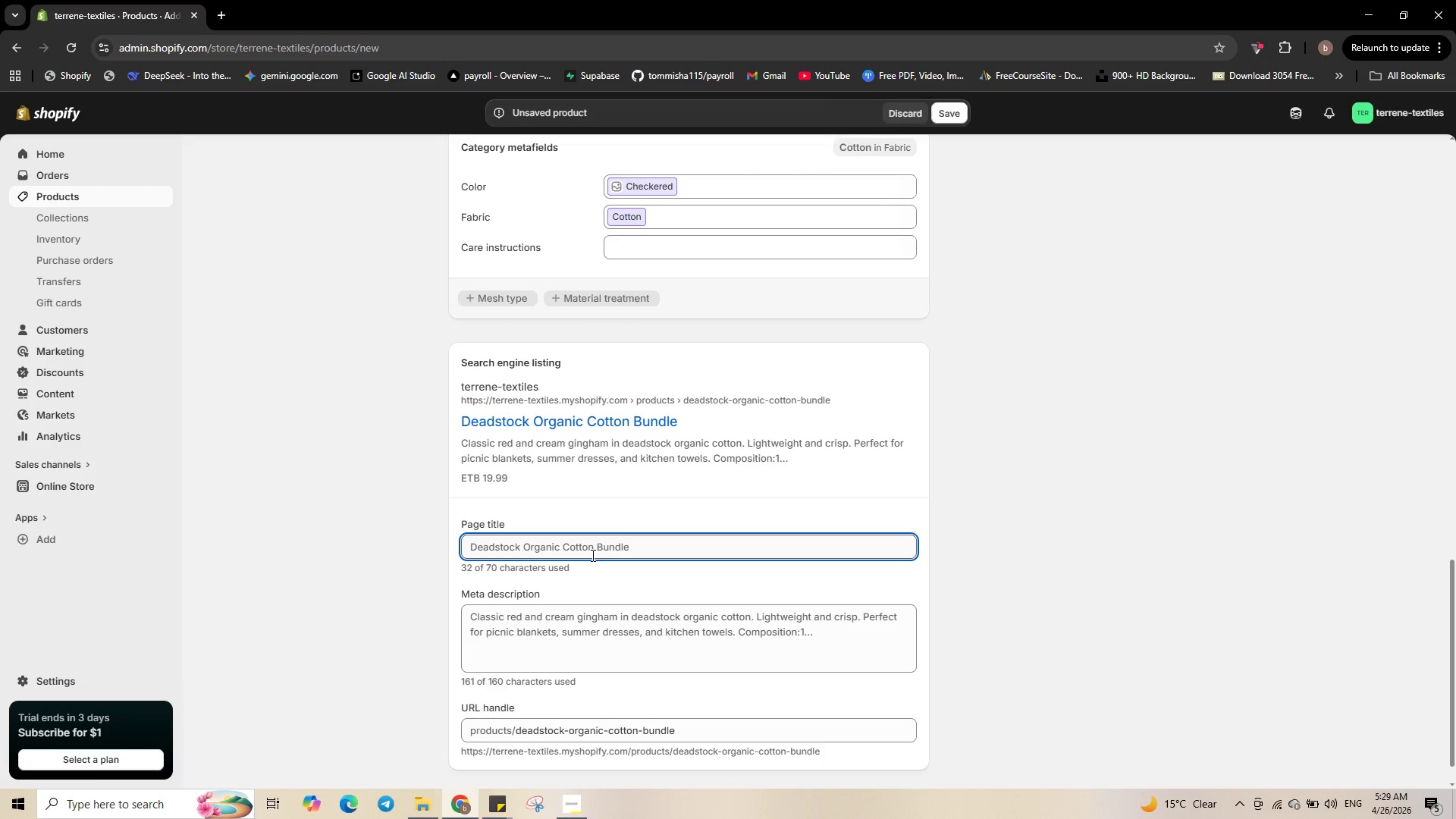 
wait(7.34)
 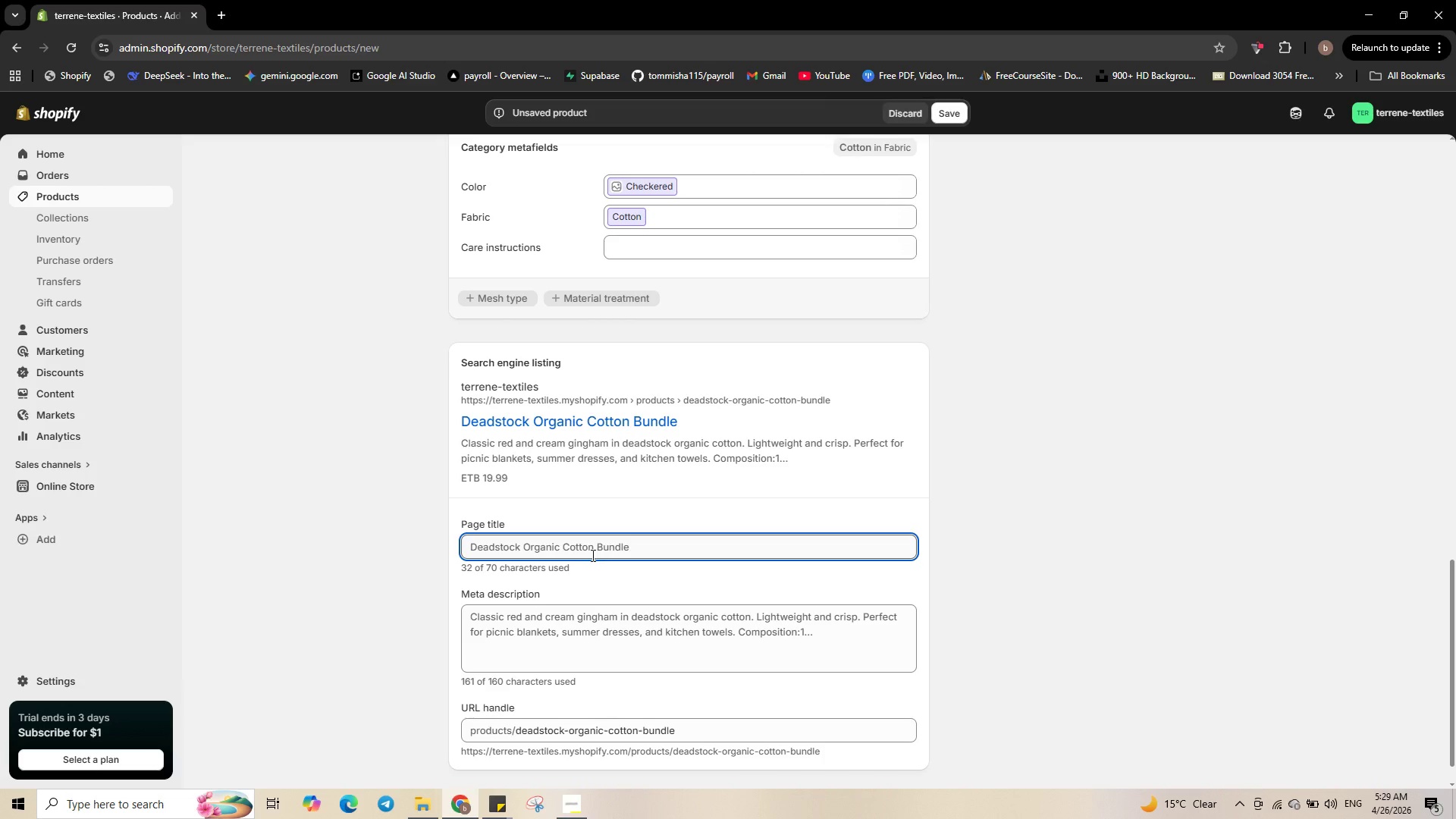 
left_click([595, 547])
 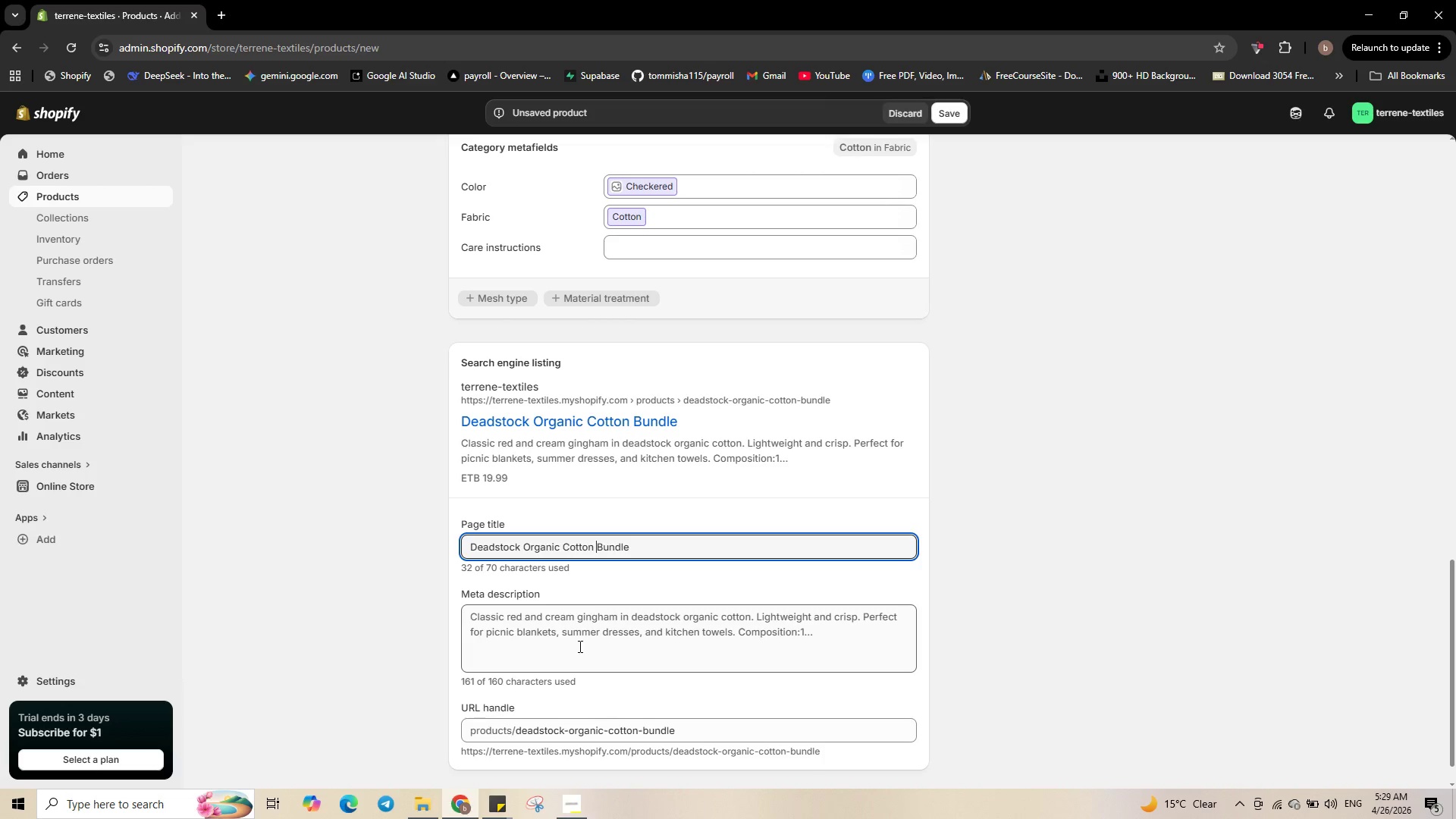 
key(CapsLock)
 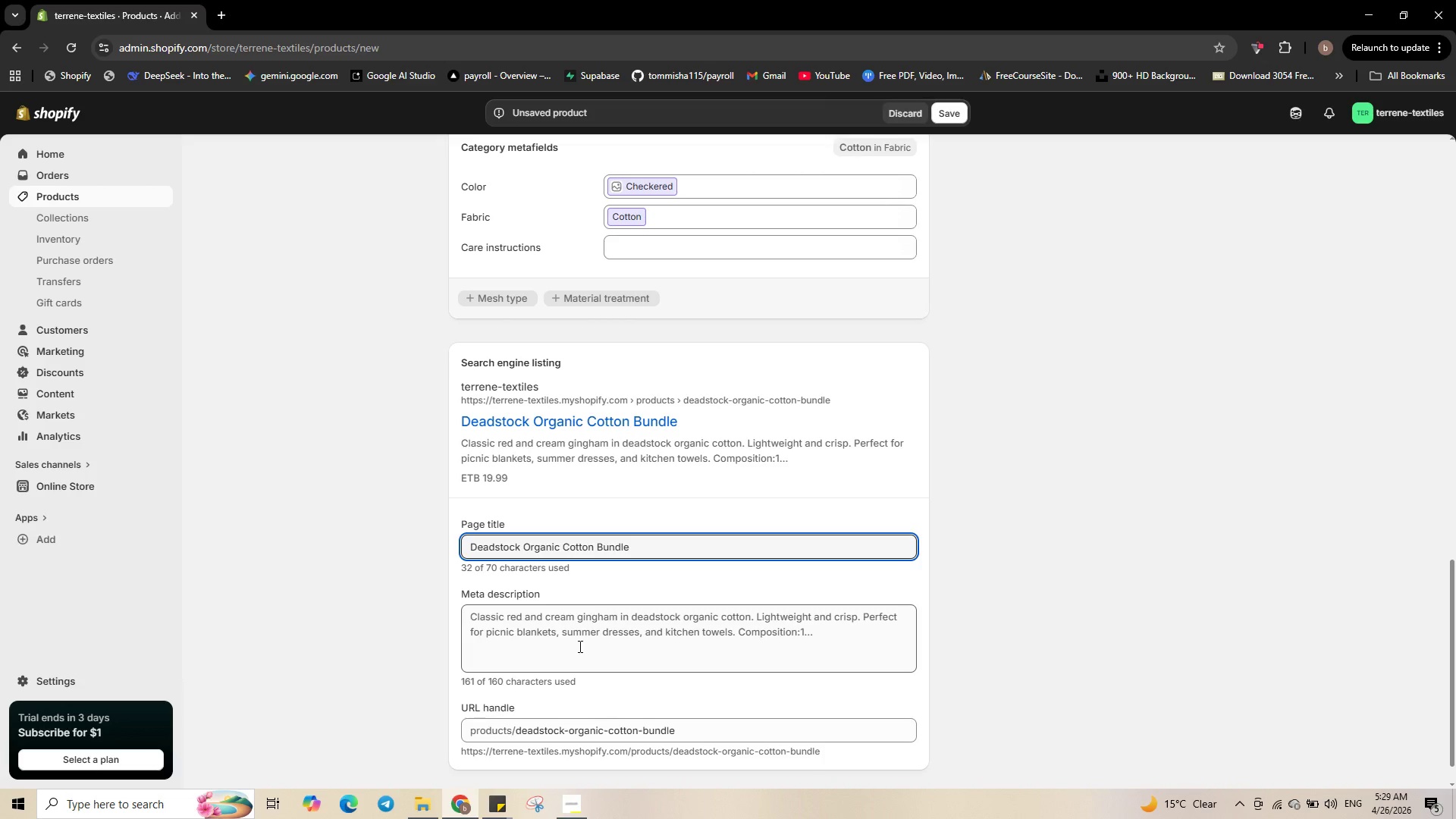 
key(Shift+G)
 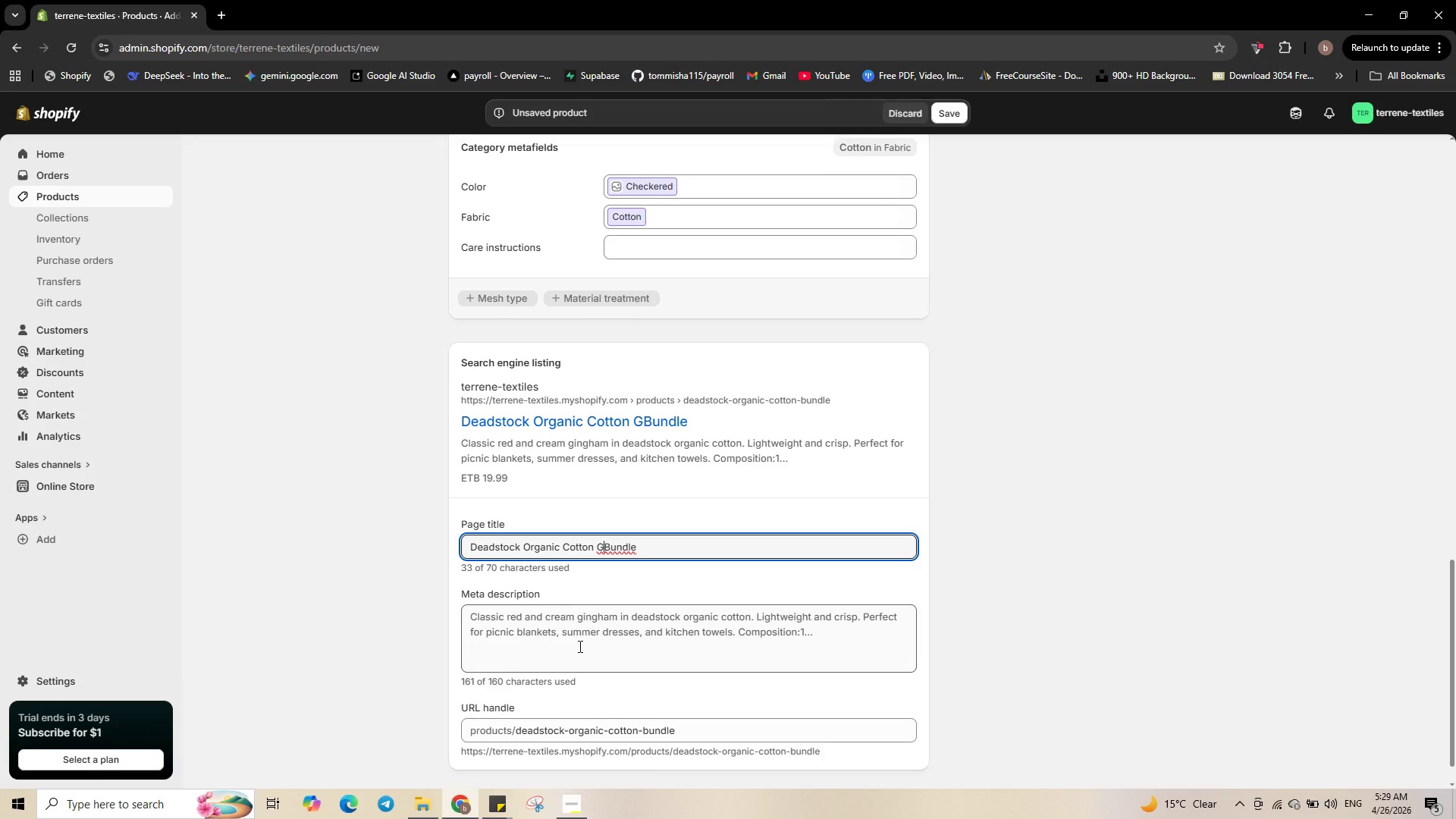 
type(ingham )
 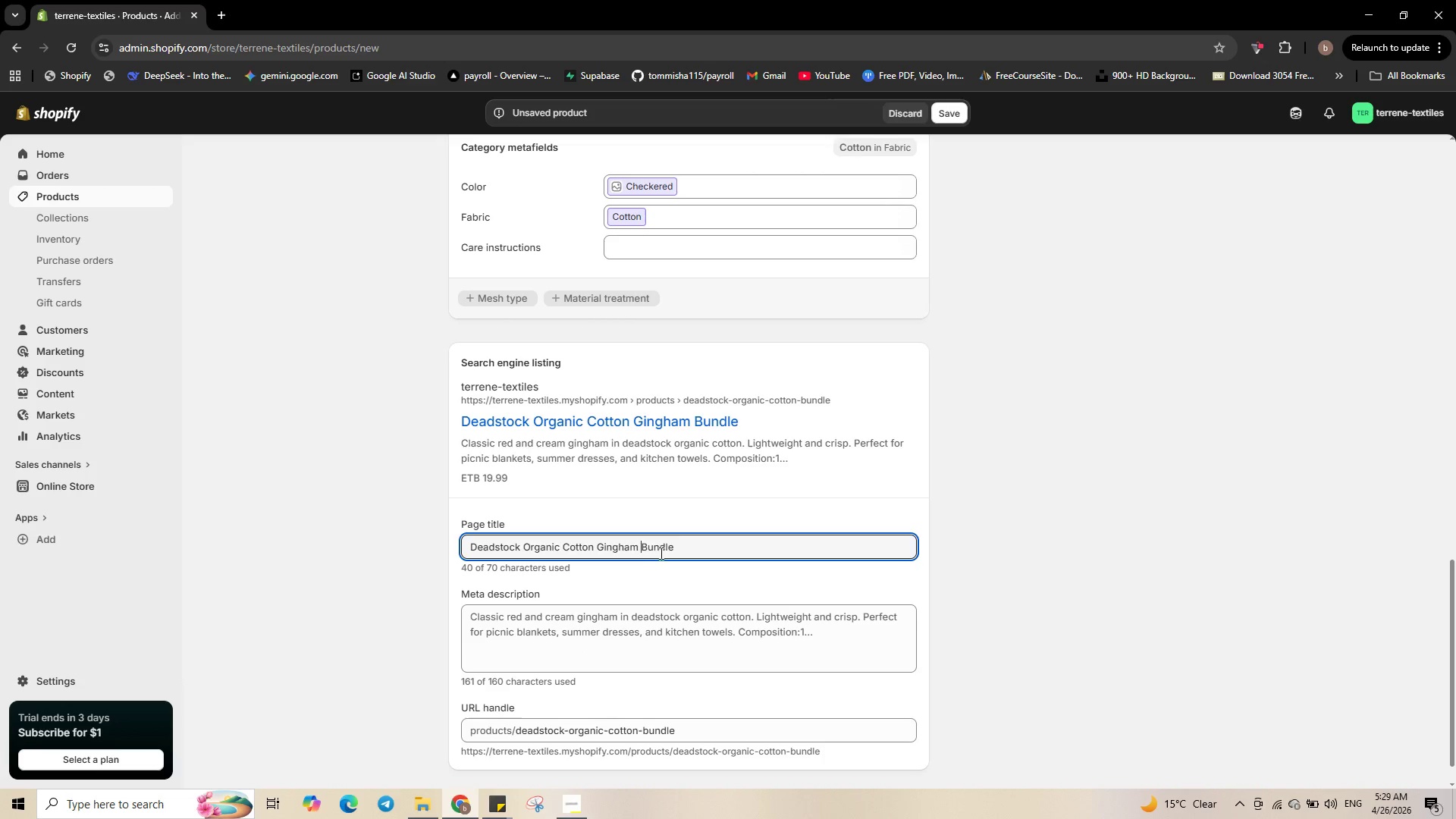 
left_click([684, 549])
 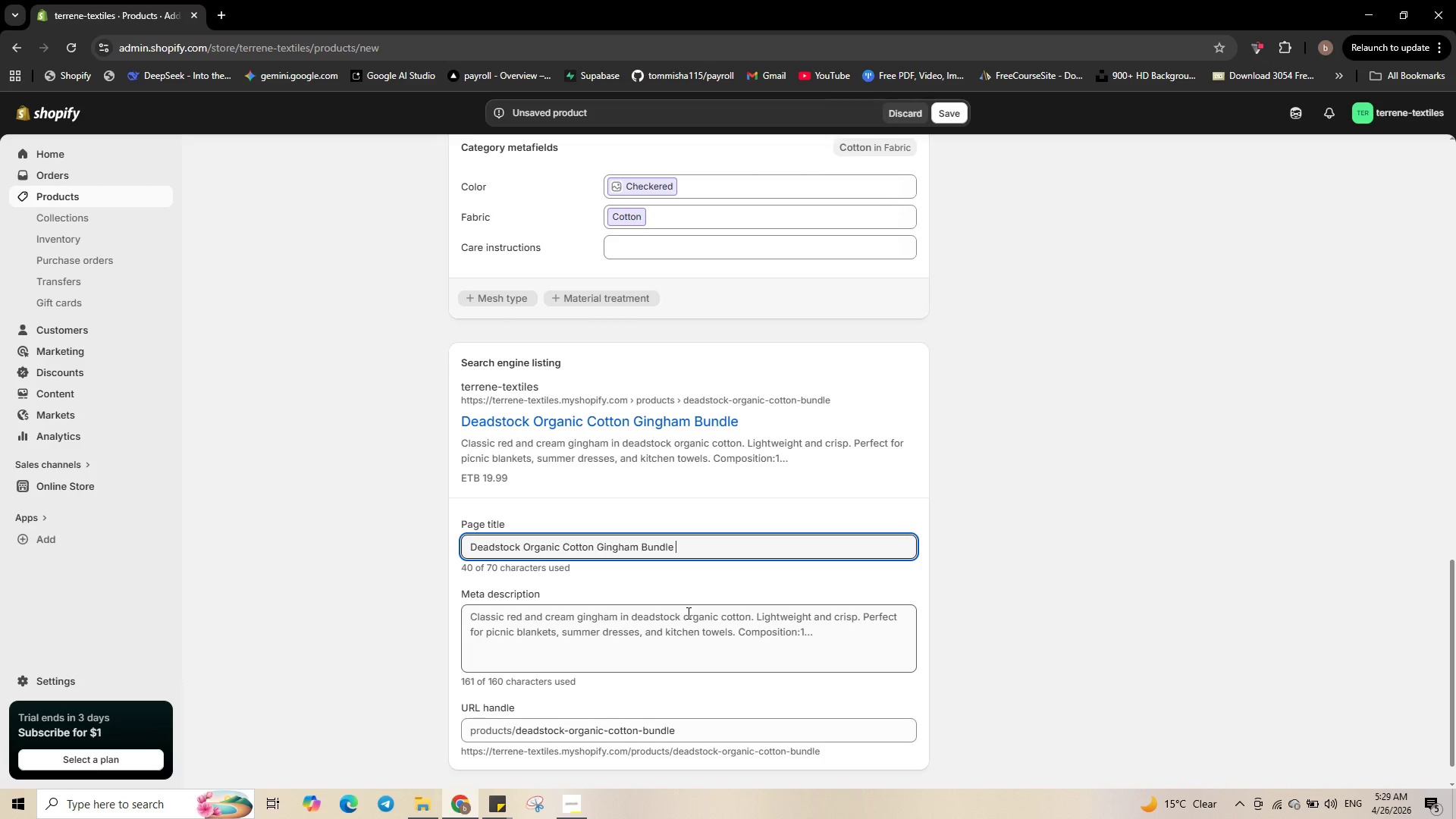 
type(- Red )
 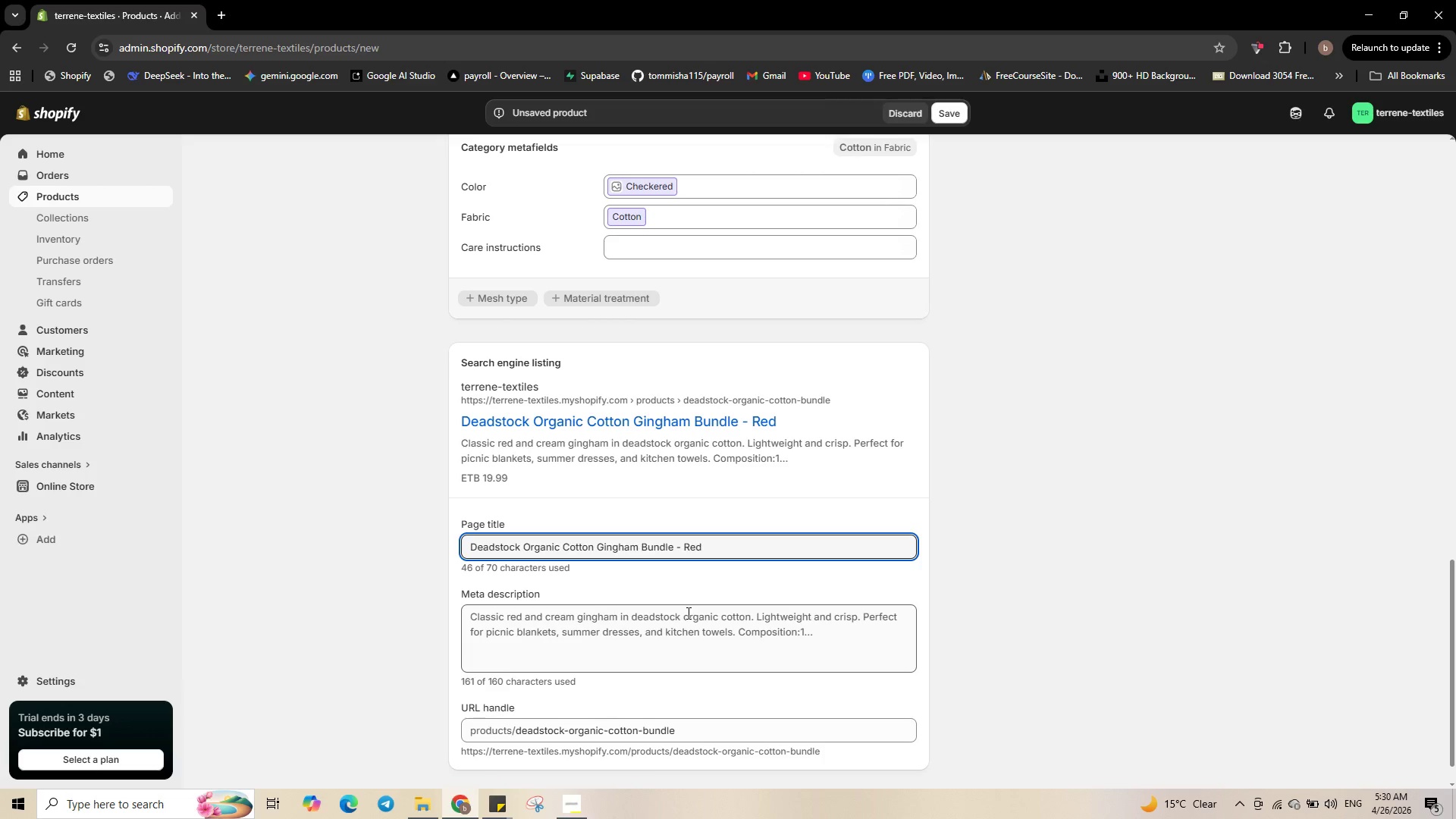 
wait(6.3)
 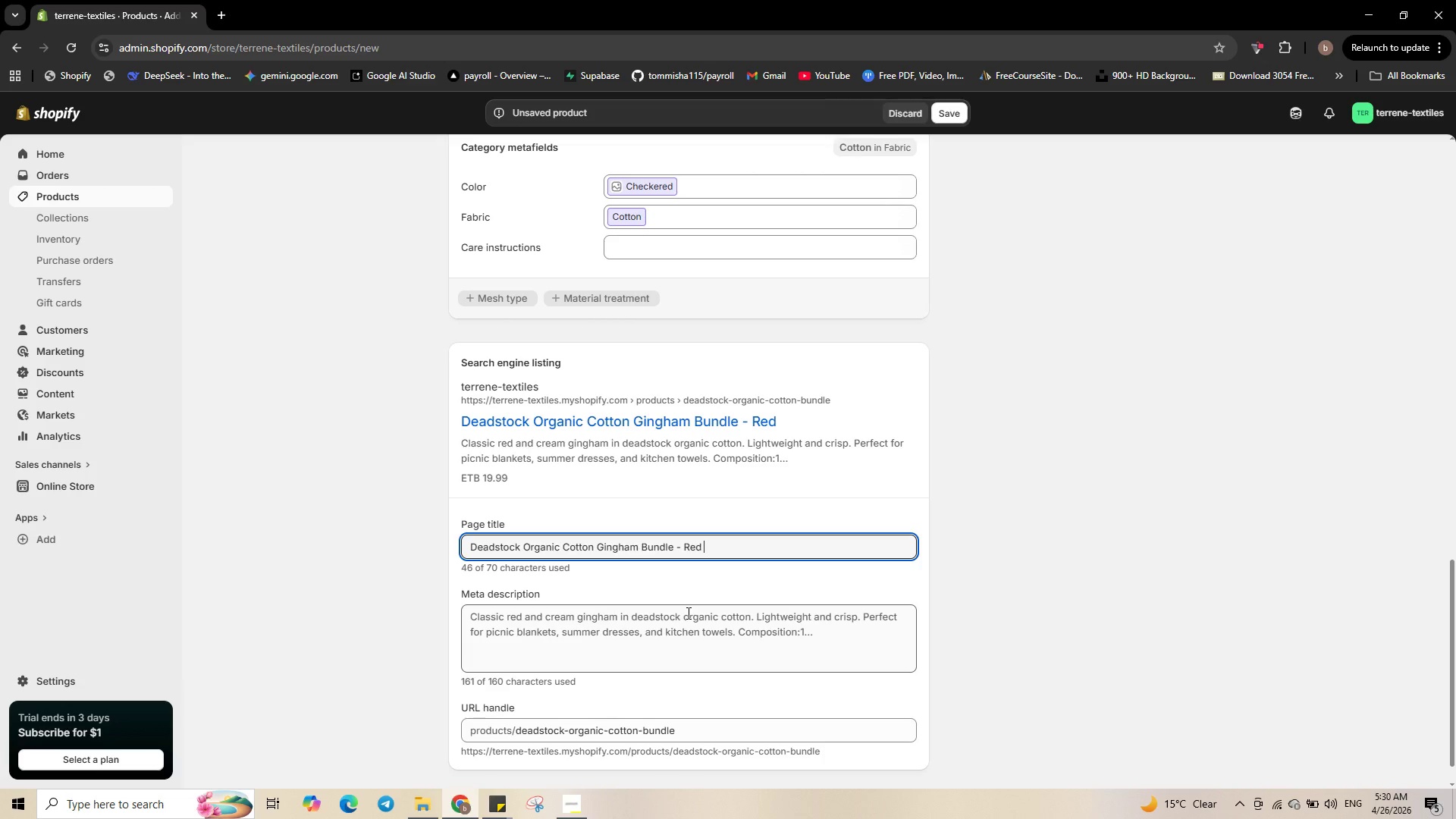 
type(- 2 Yards )
 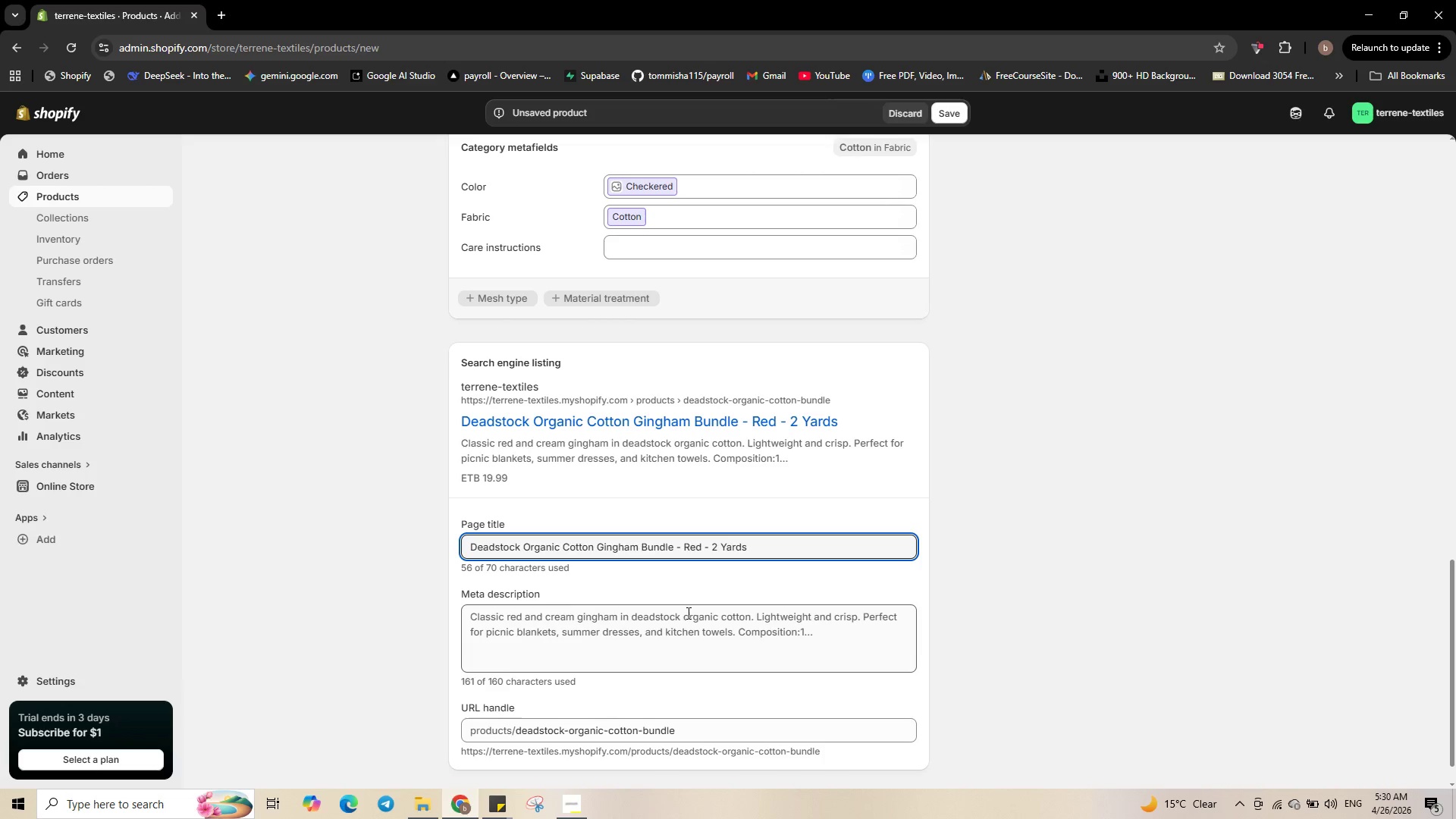 
scroll: coordinate [696, 631], scroll_direction: down, amount: 1.0
 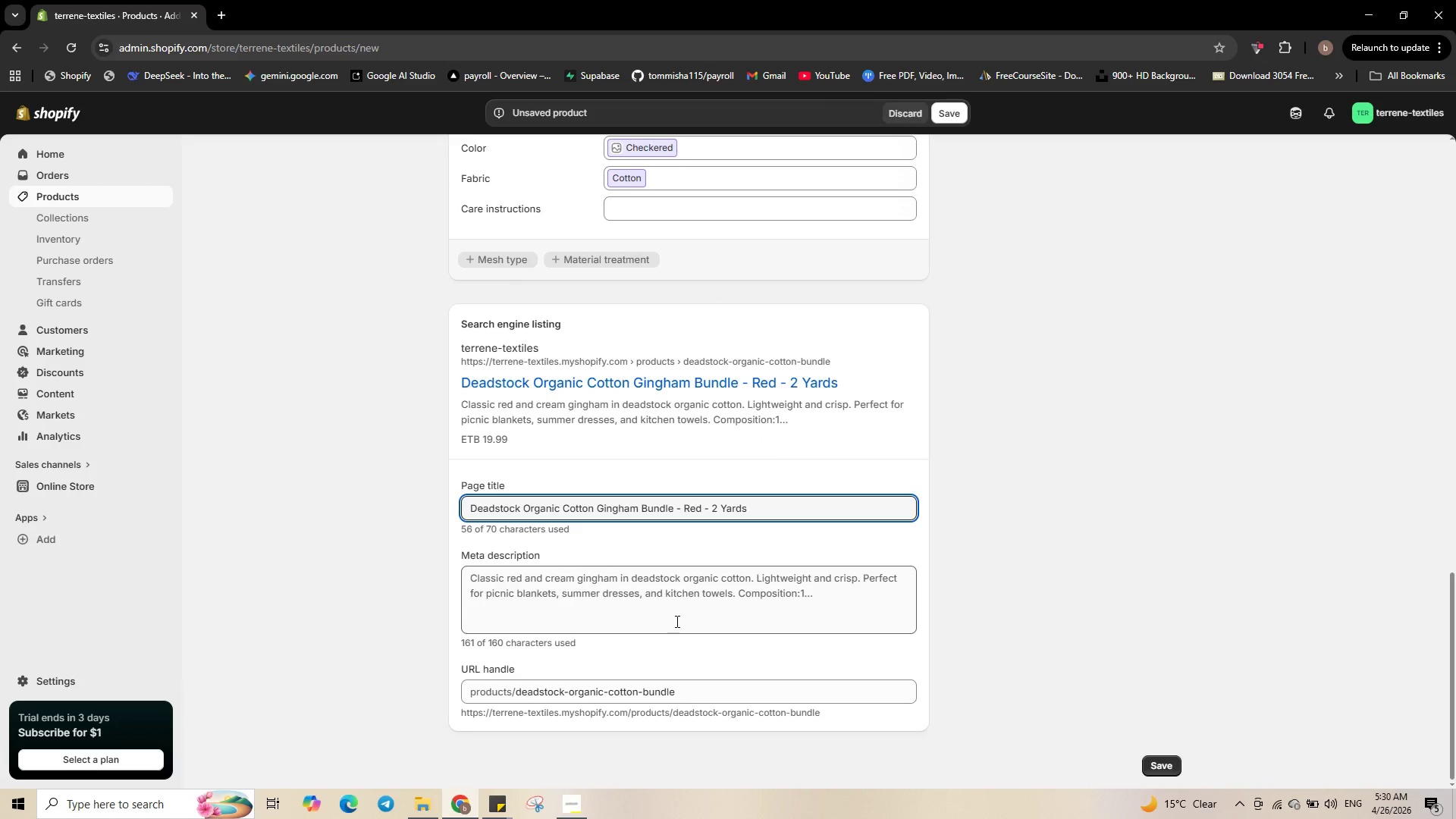 
left_click([676, 621])
 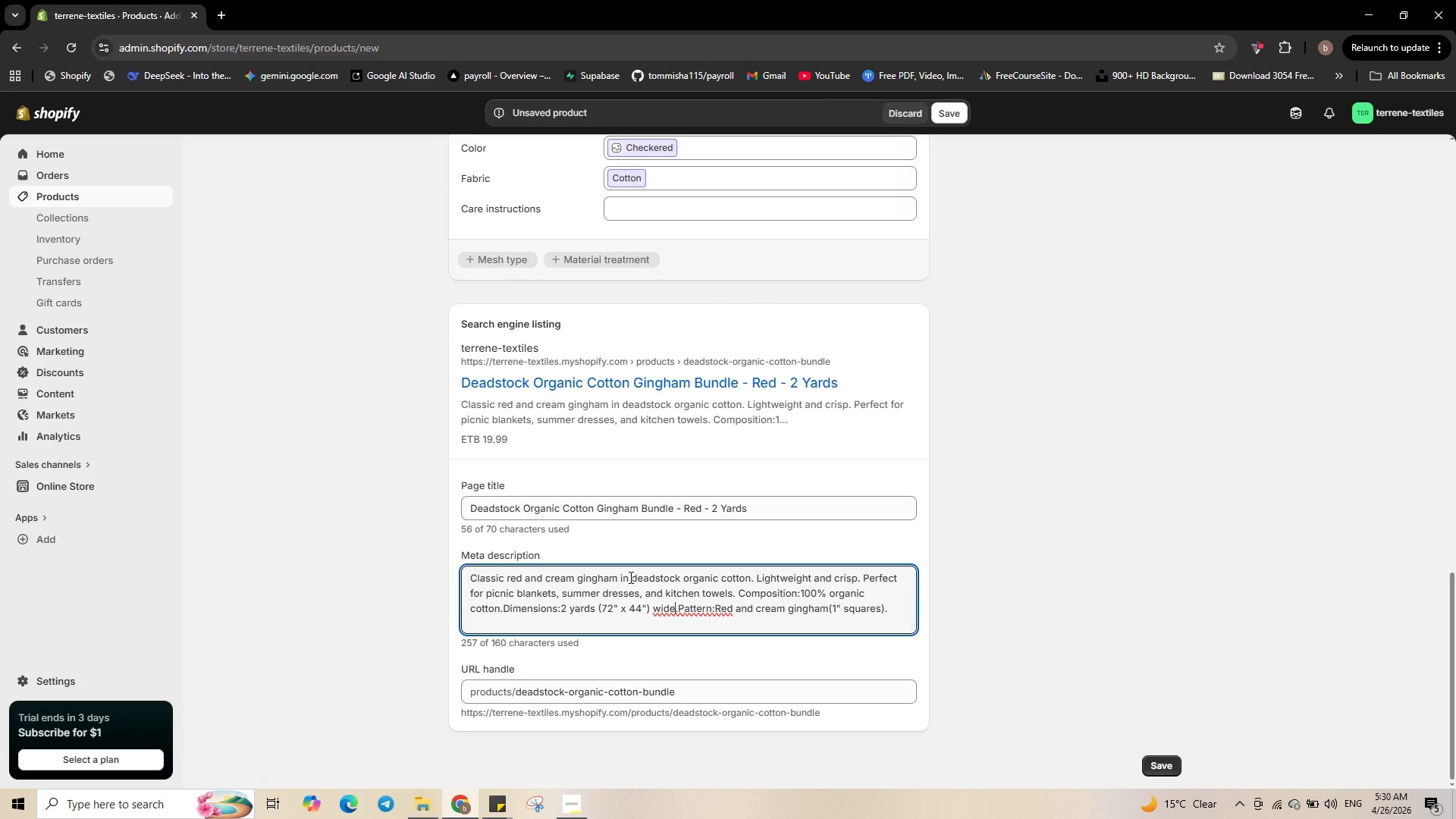 
wait(7.31)
 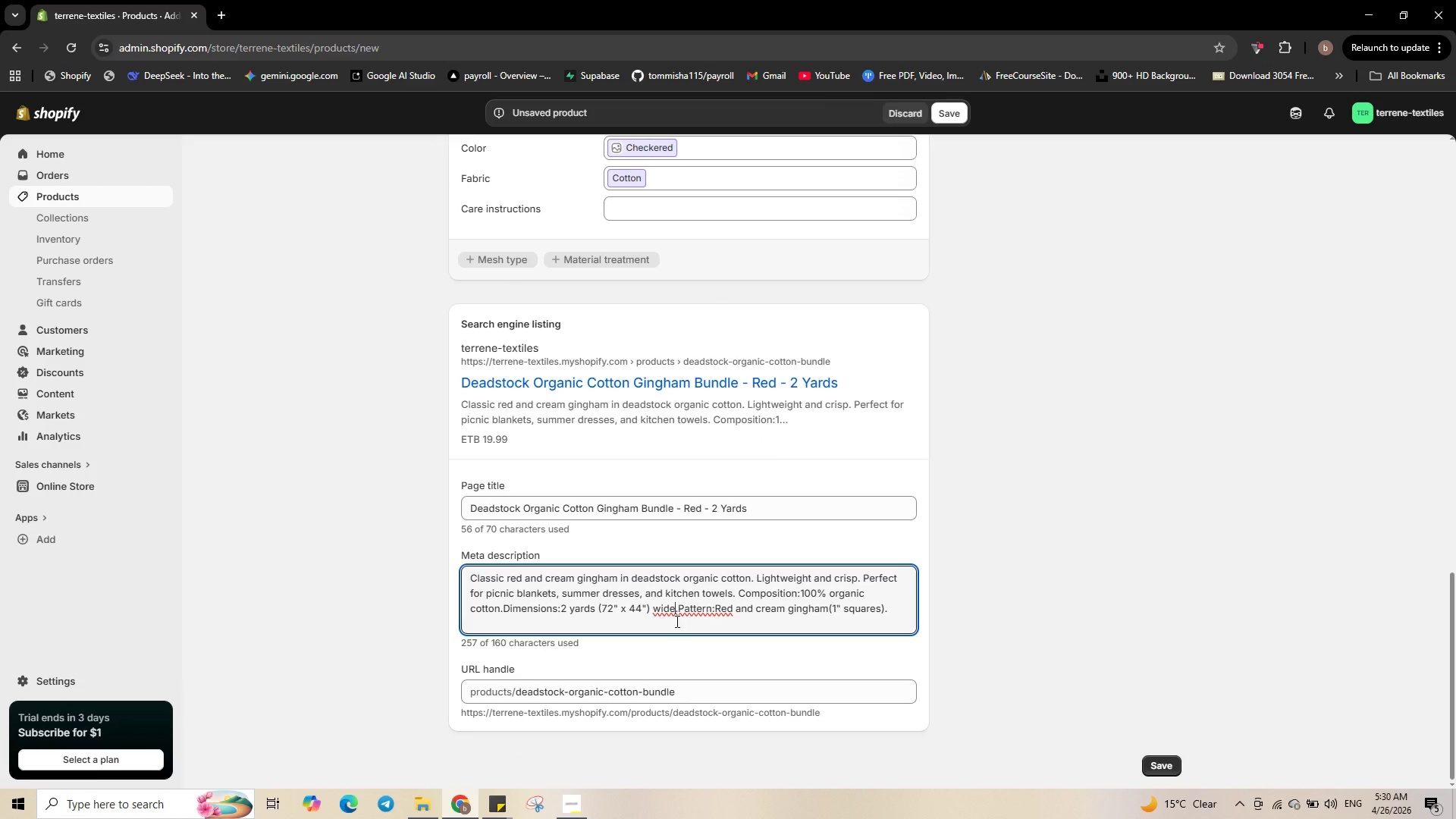 
left_click_drag(start_coordinate=[631, 579], to_coordinate=[508, 583])
 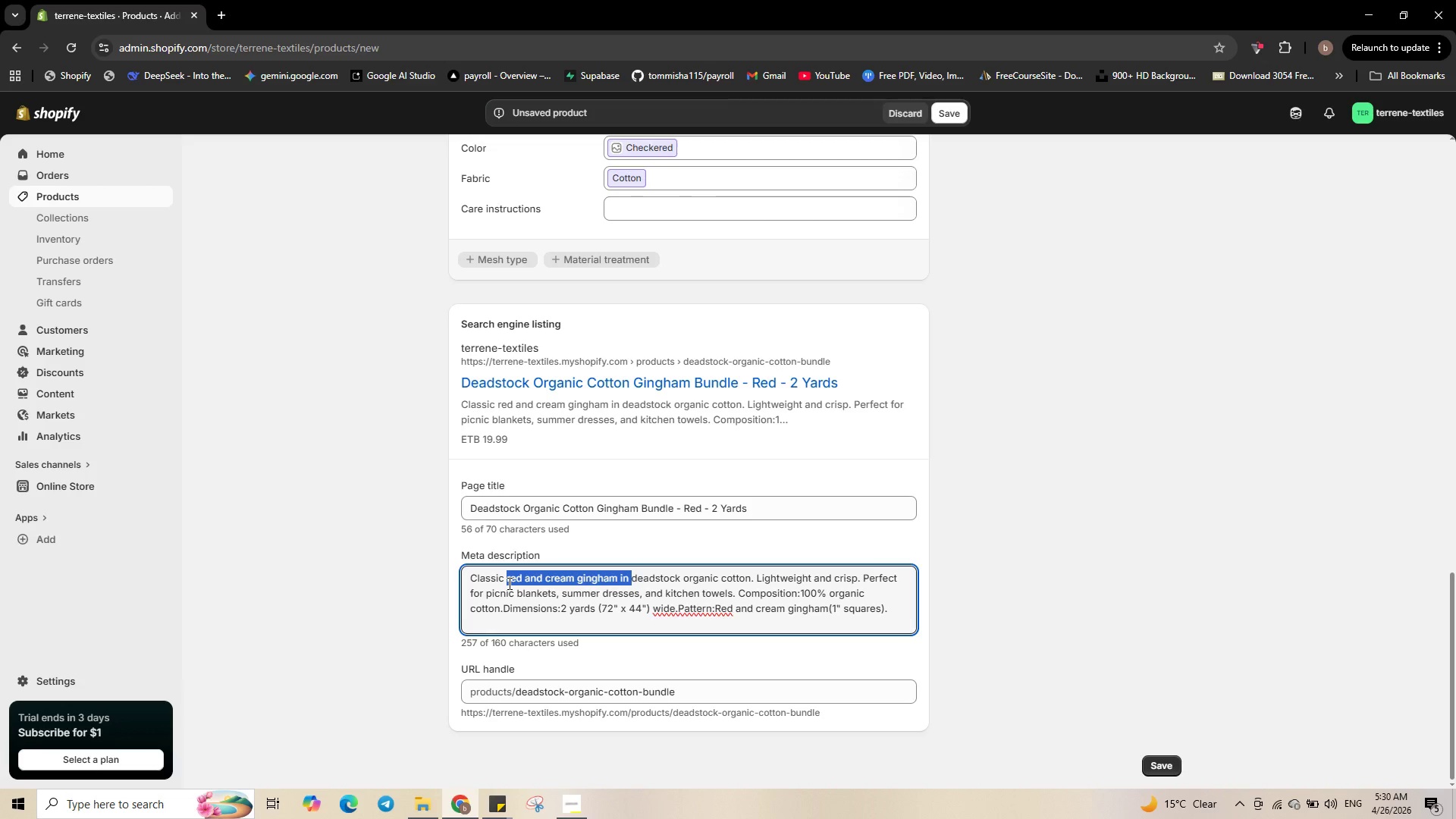 
hold_key(key=ControlLeft, duration=0.52)
 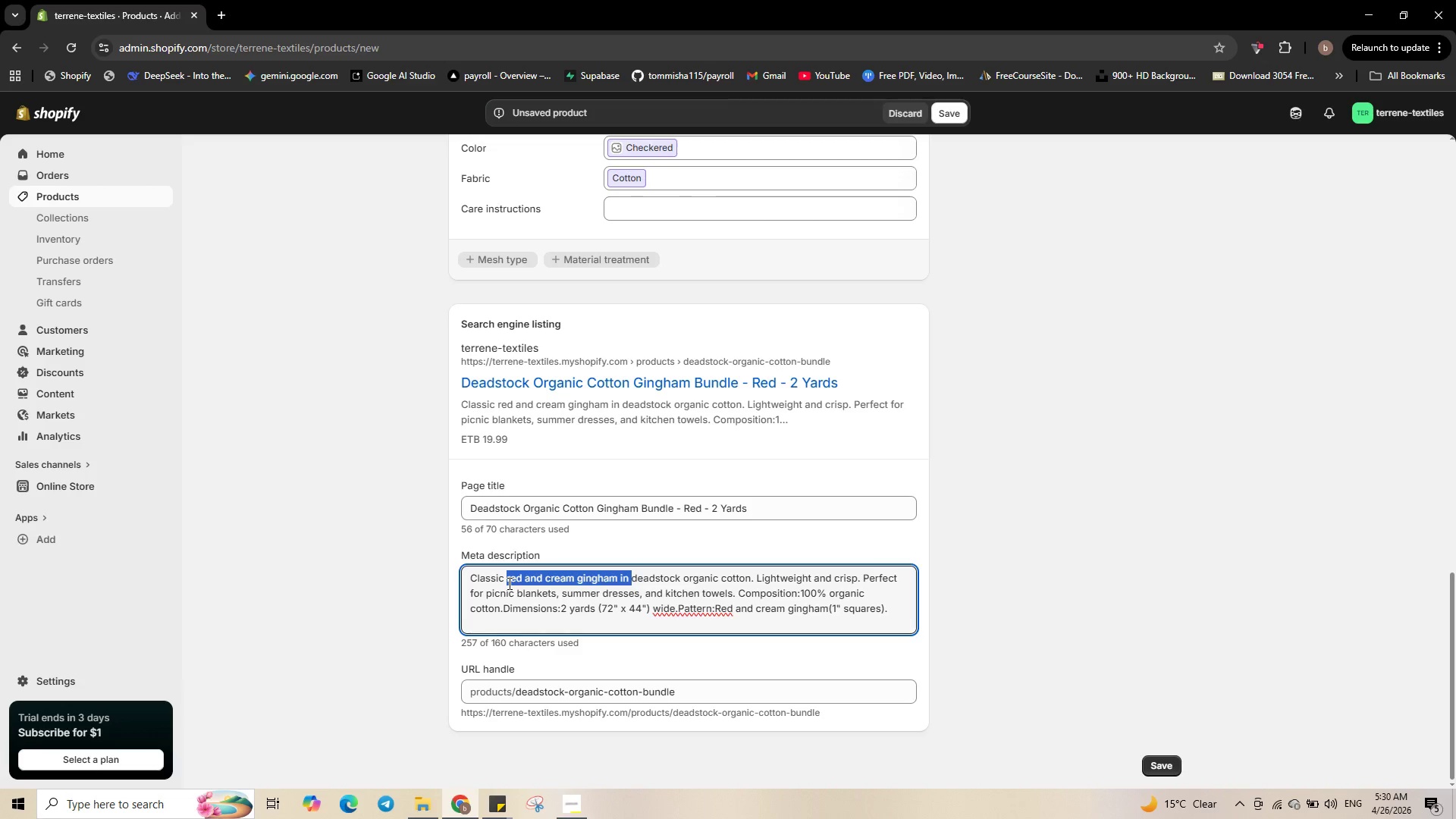 
key(Backspace)
 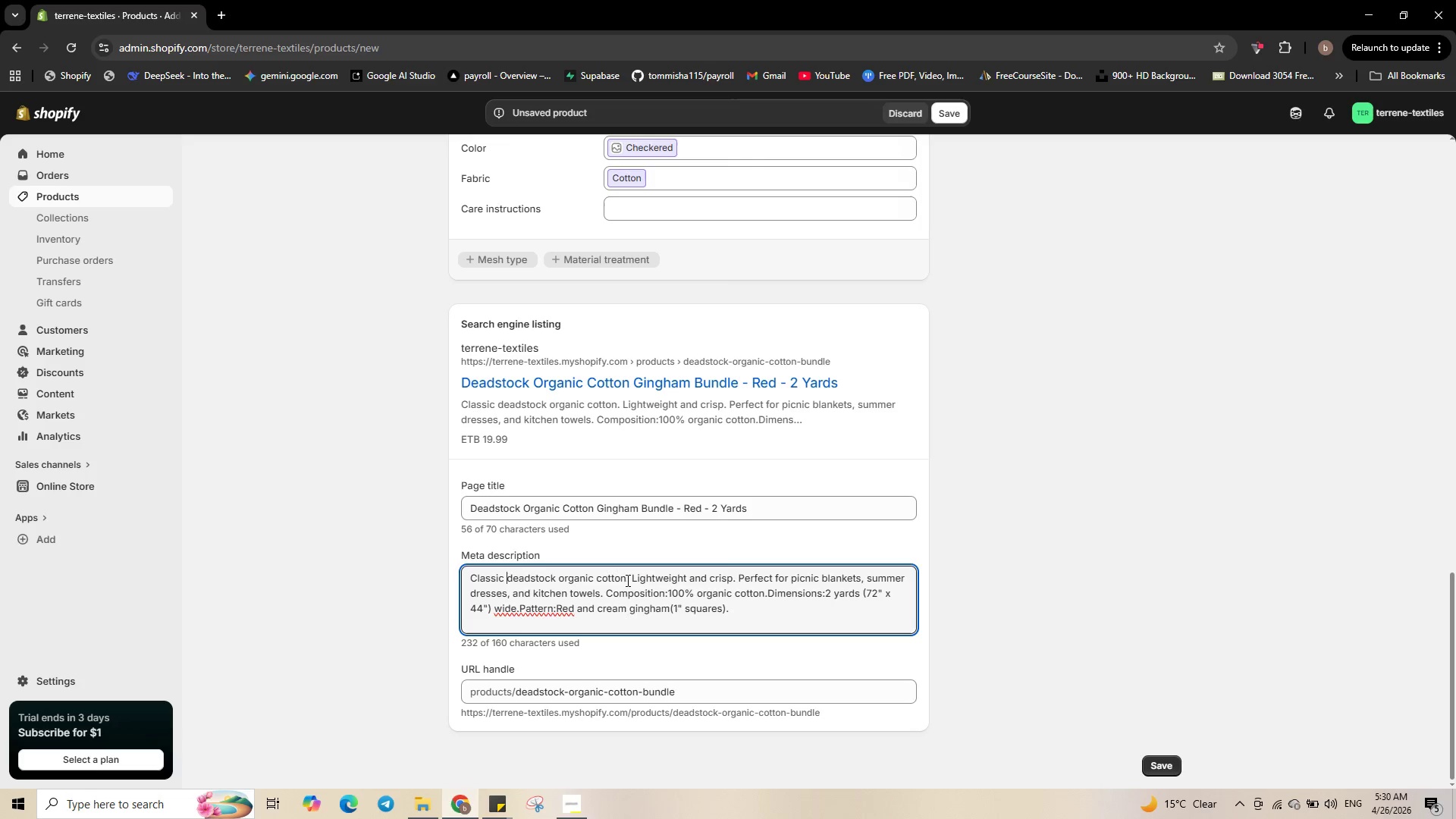 
wait(11.34)
 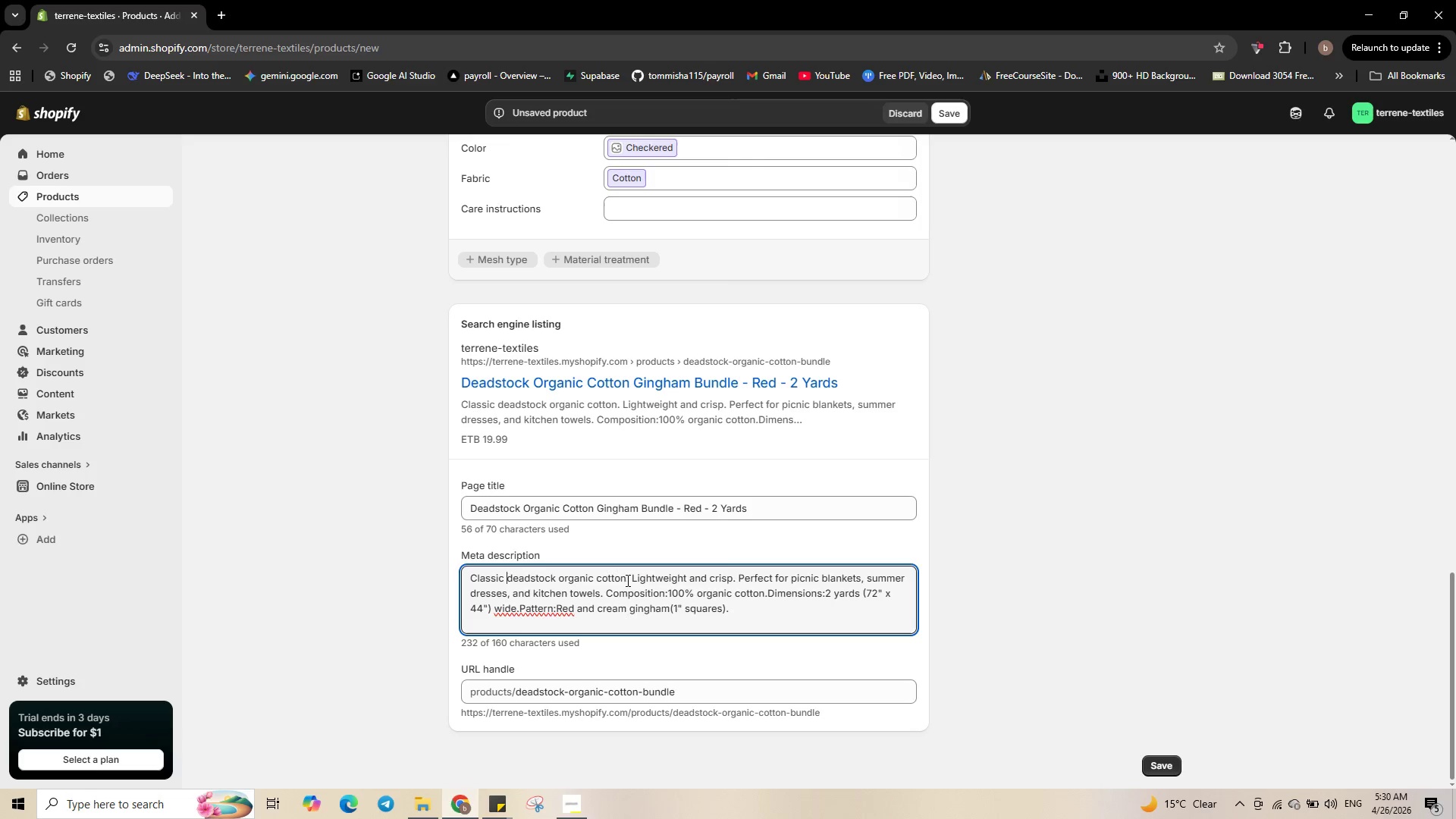 
left_click_drag(start_coordinate=[632, 580], to_coordinate=[778, 672])
 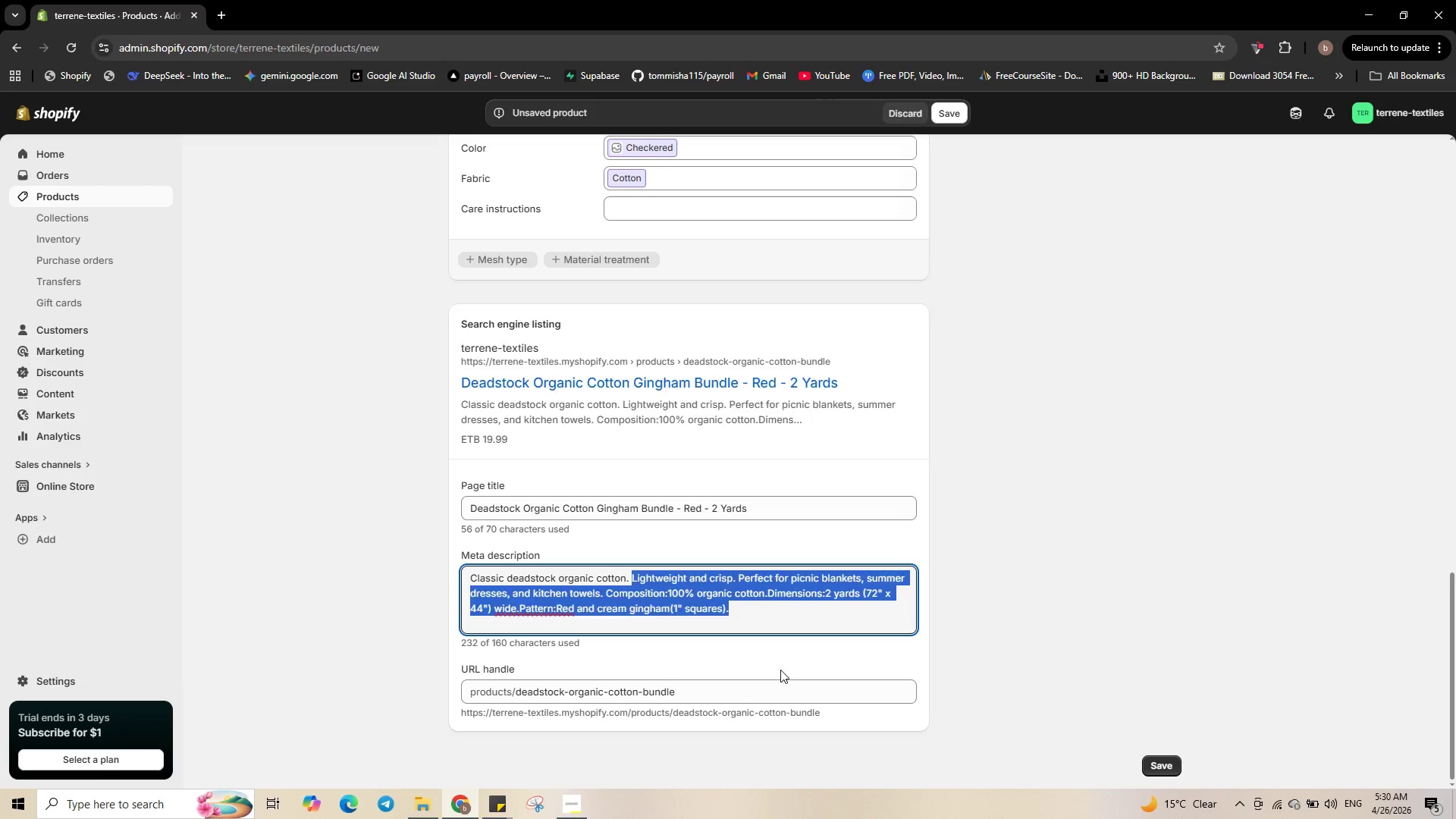 
key(Backspace)
key(Backspace)
key(Backspace)
type( gingham )
 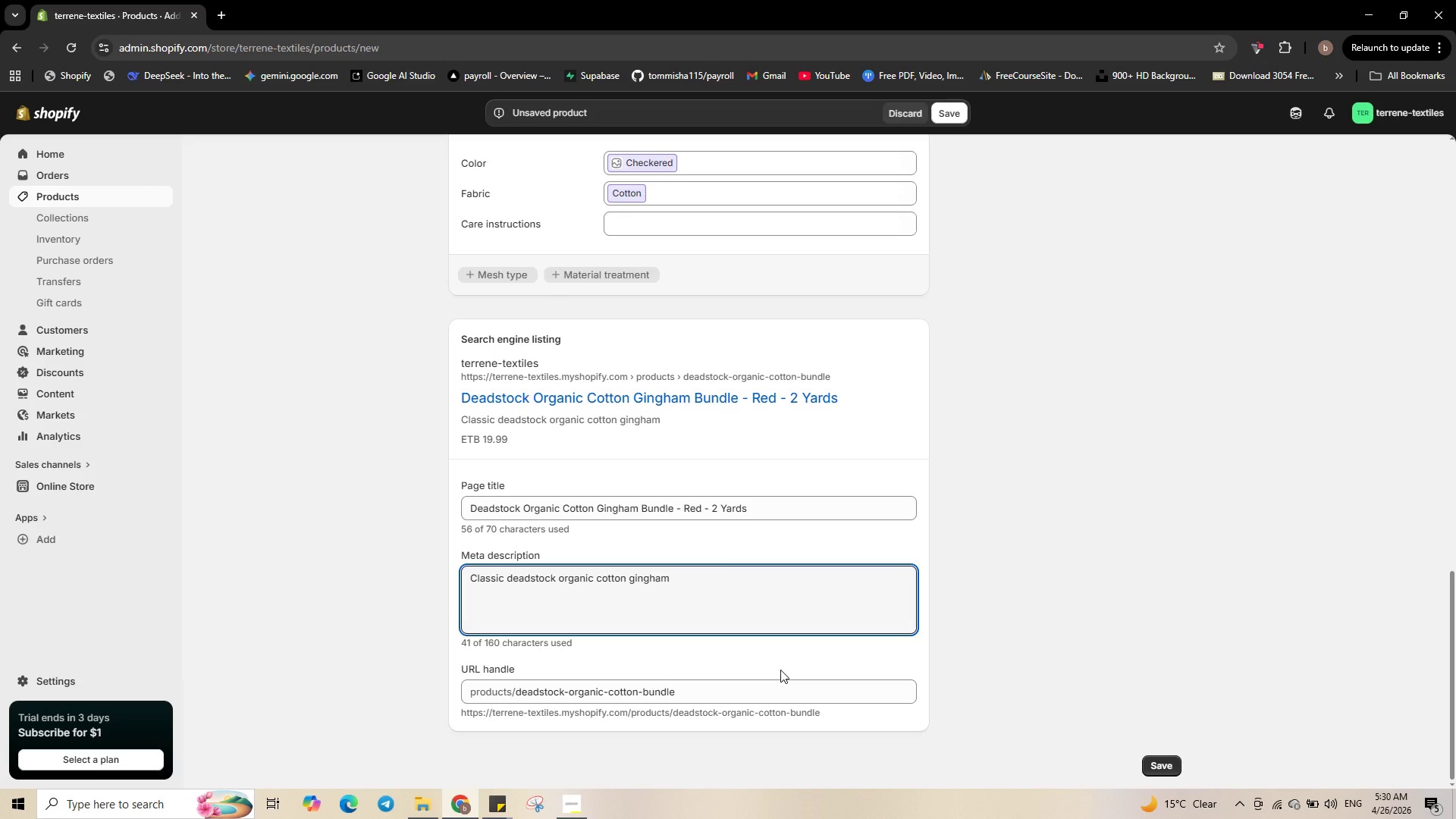 
wait(5.3)
 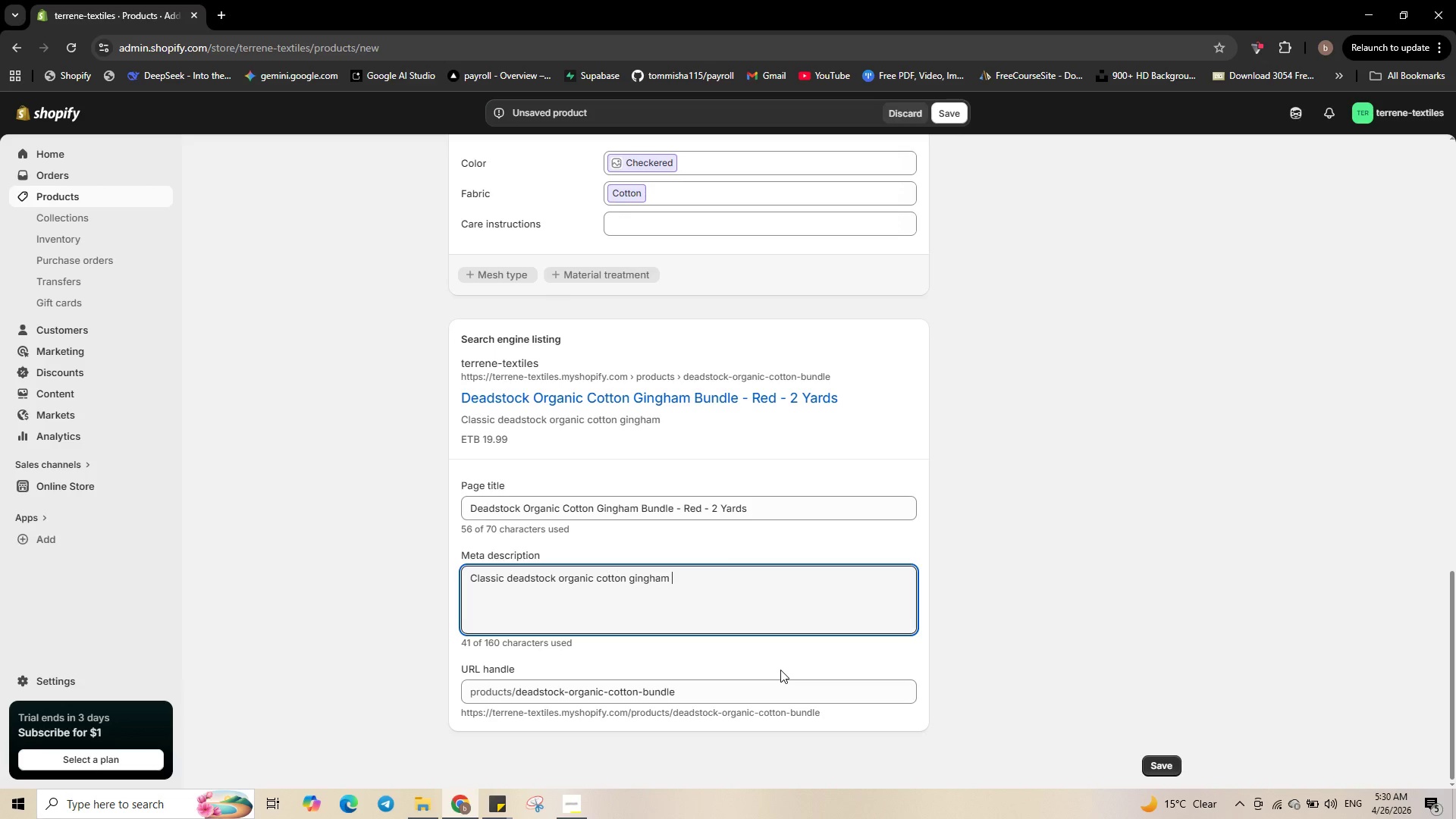 
type(in red and cream )
key(Backspace)
type(. 2 yae)
key(Backspace)
type(rds )
key(Backspace)
type(, )
 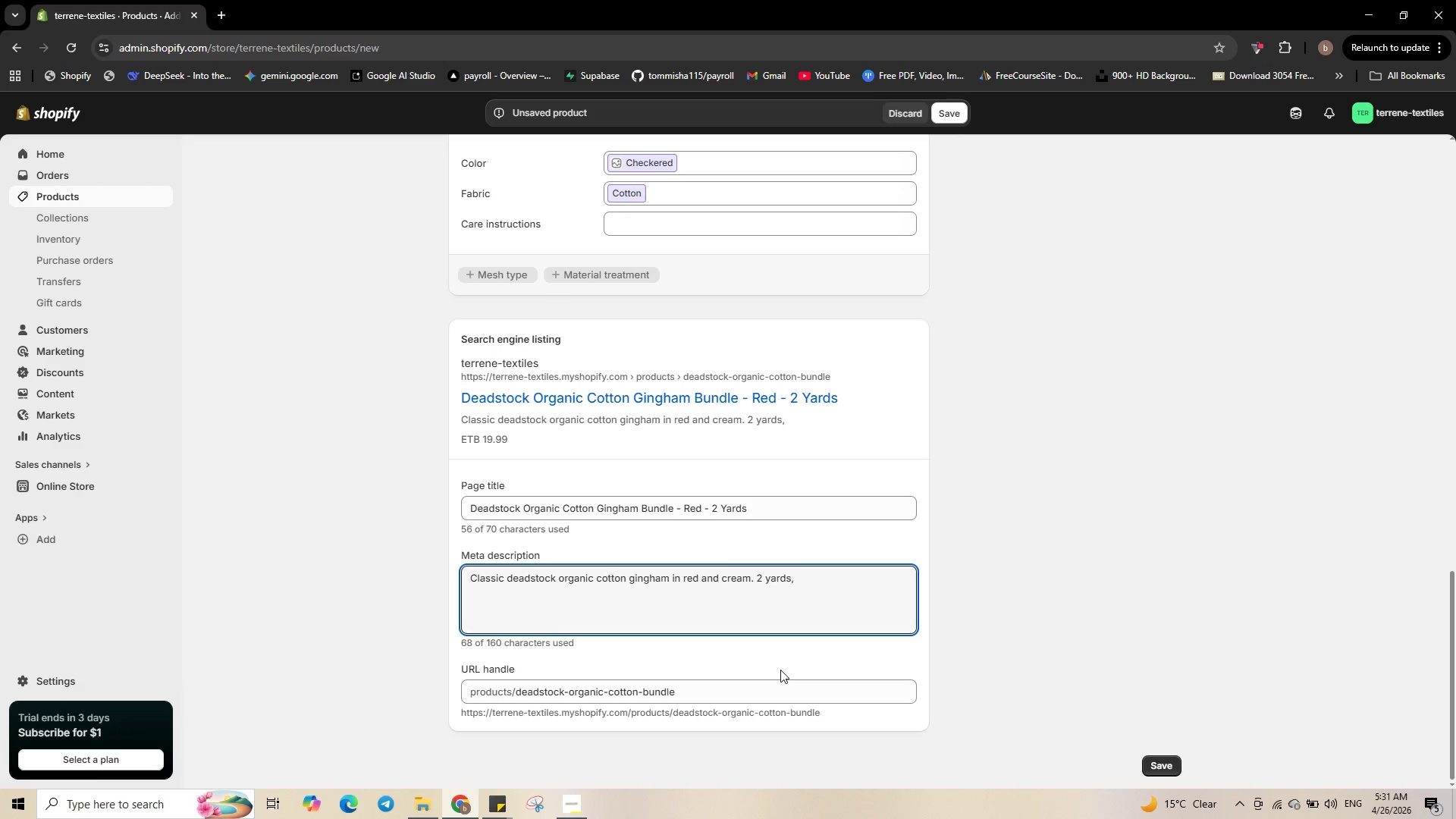 
type(lightweight )
key(Backspace)
type(, perfect for )
 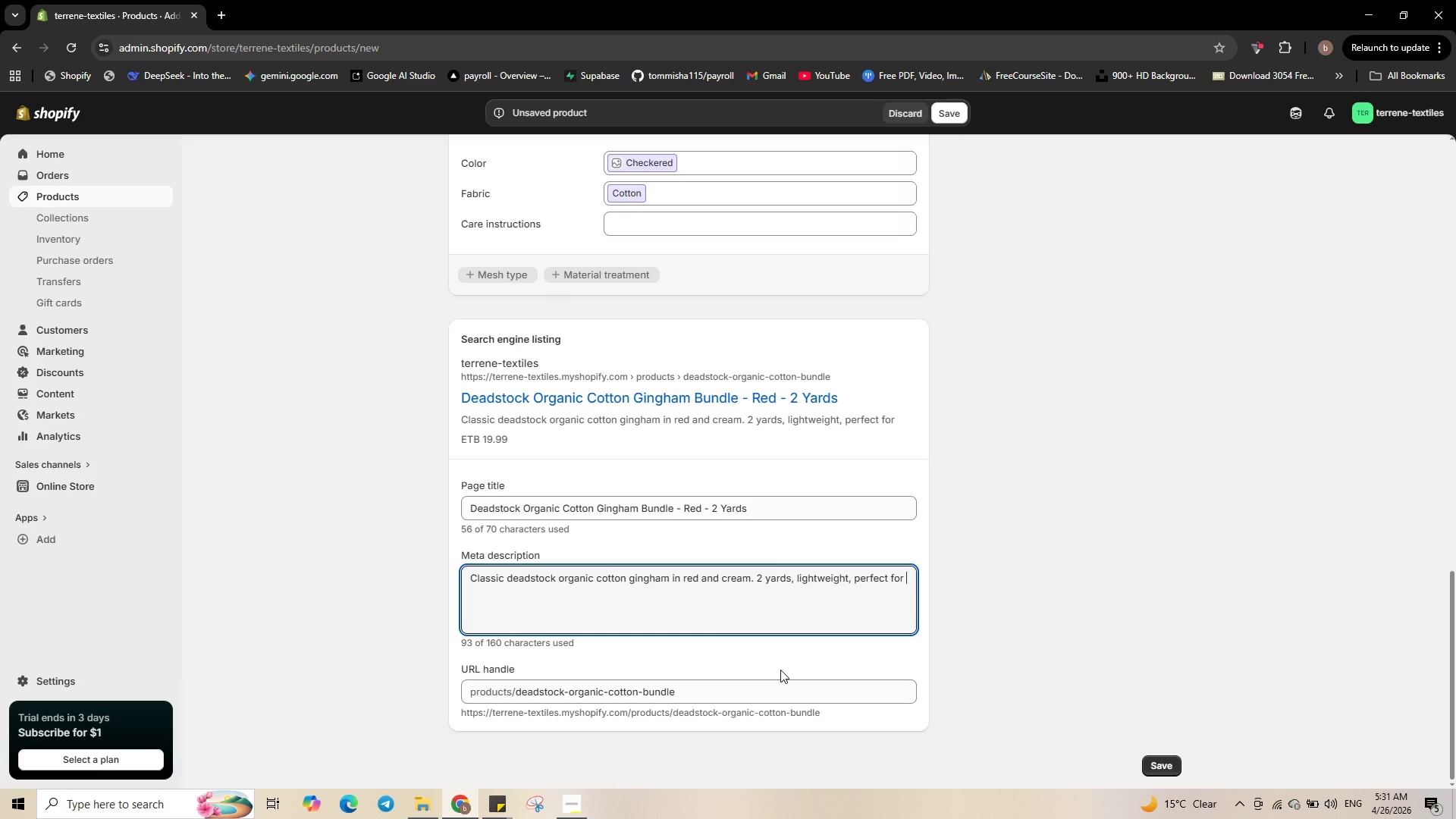 
type(dresses and picnic blankets )
key(Backspace)
type(. sustainable )
 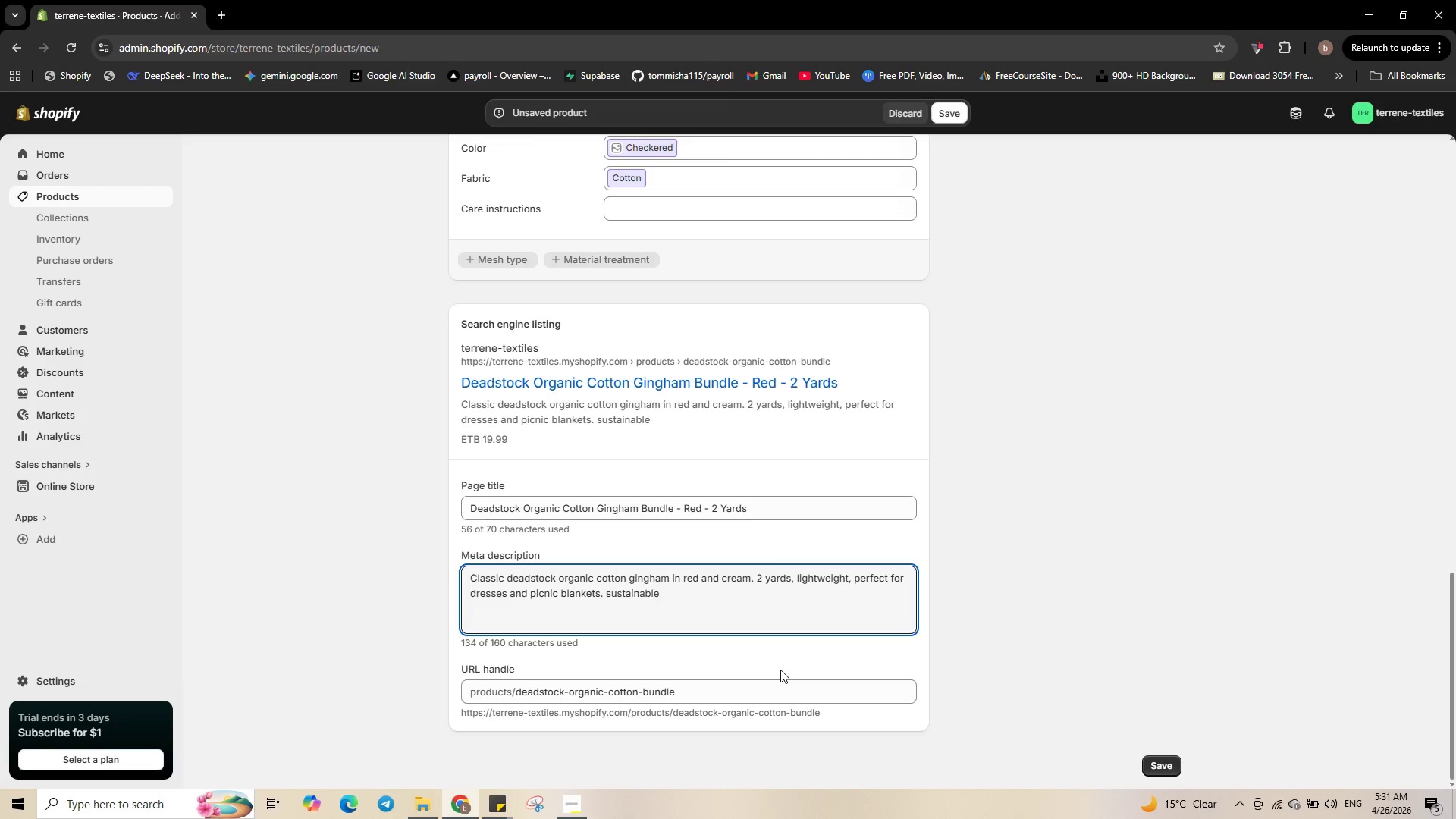 
key(ArrowLeft)
 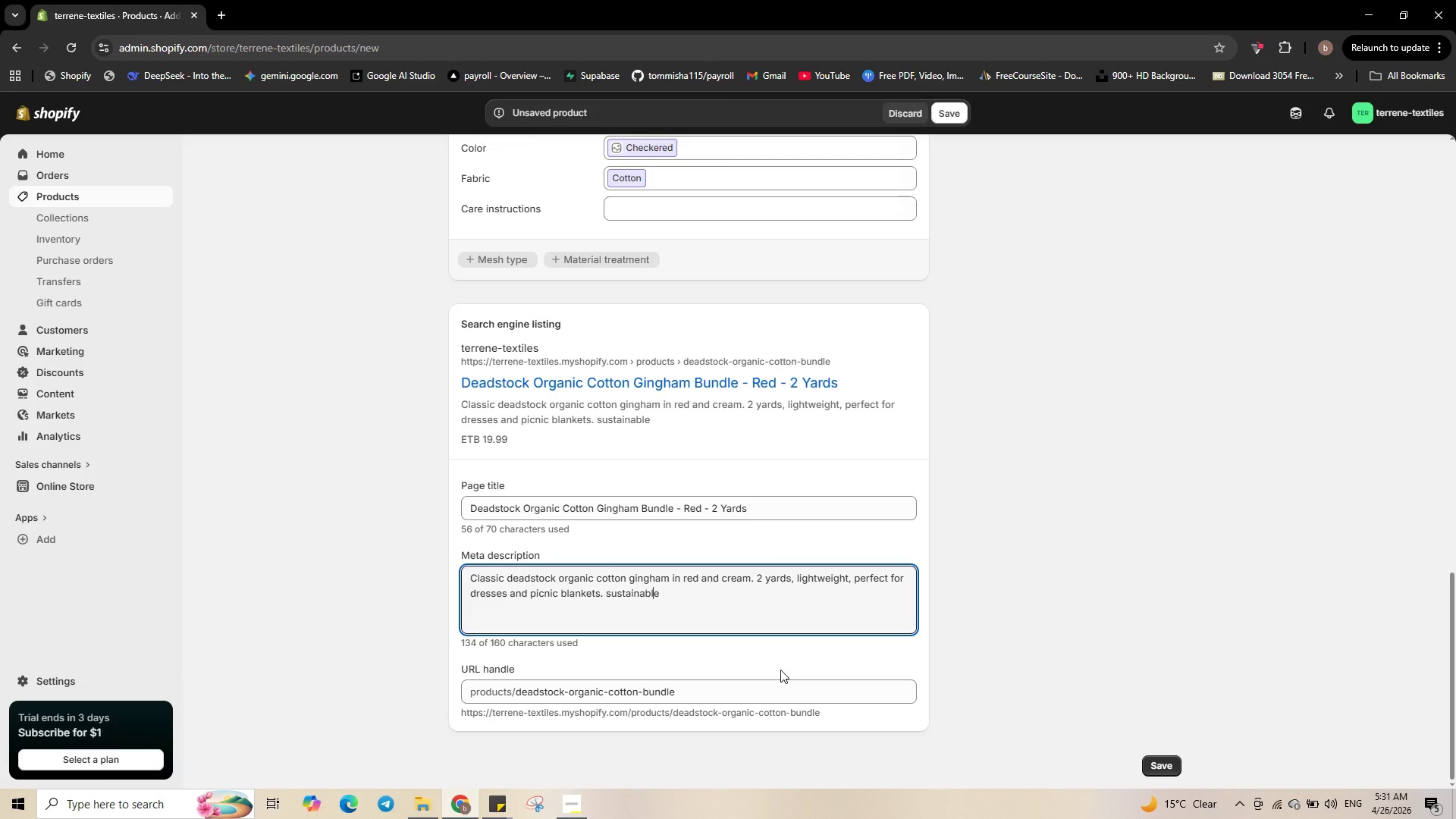 
key(ArrowLeft)
 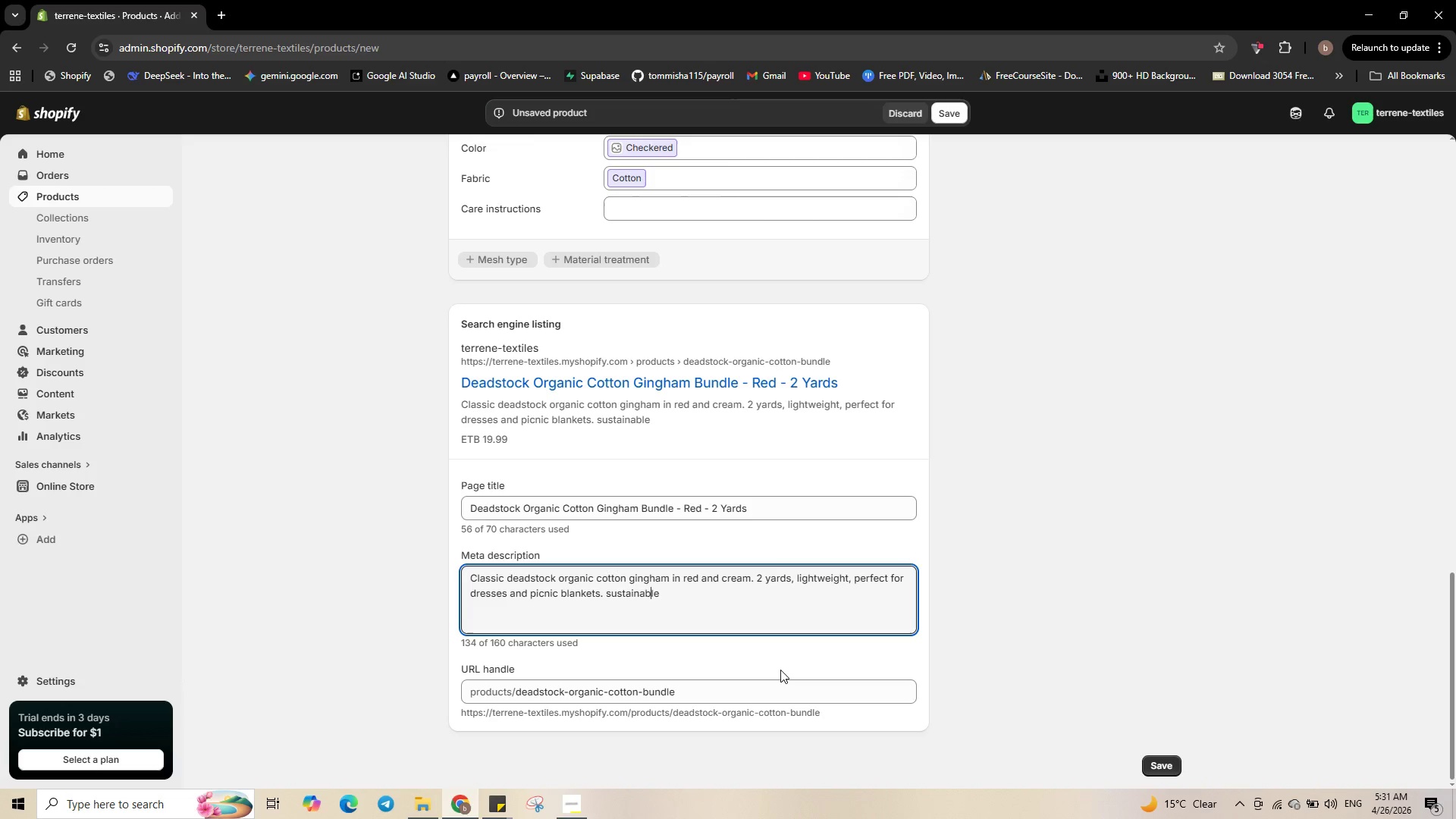 
key(ArrowLeft)
 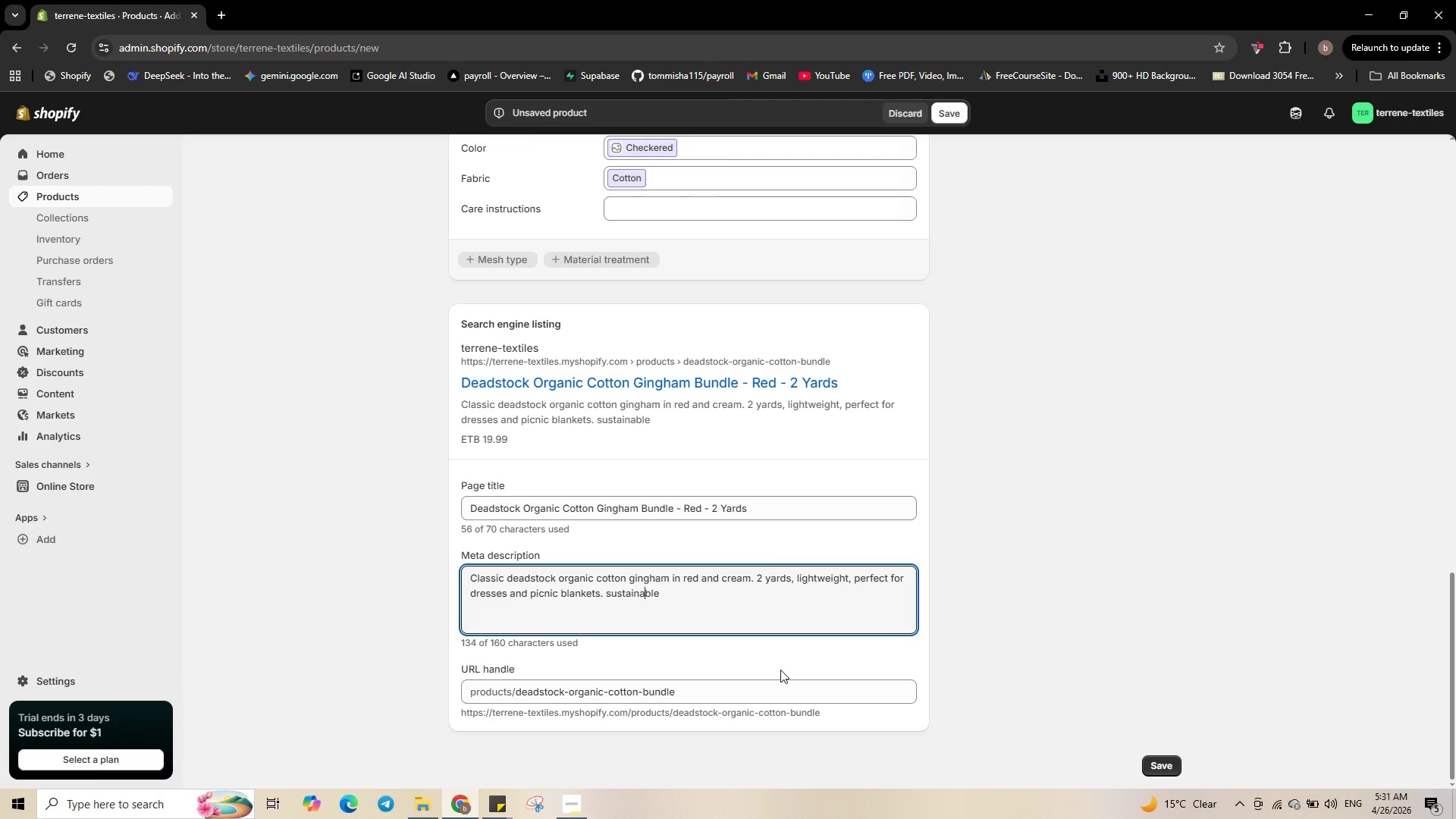 
hold_key(key=ArrowLeft, duration=0.64)
 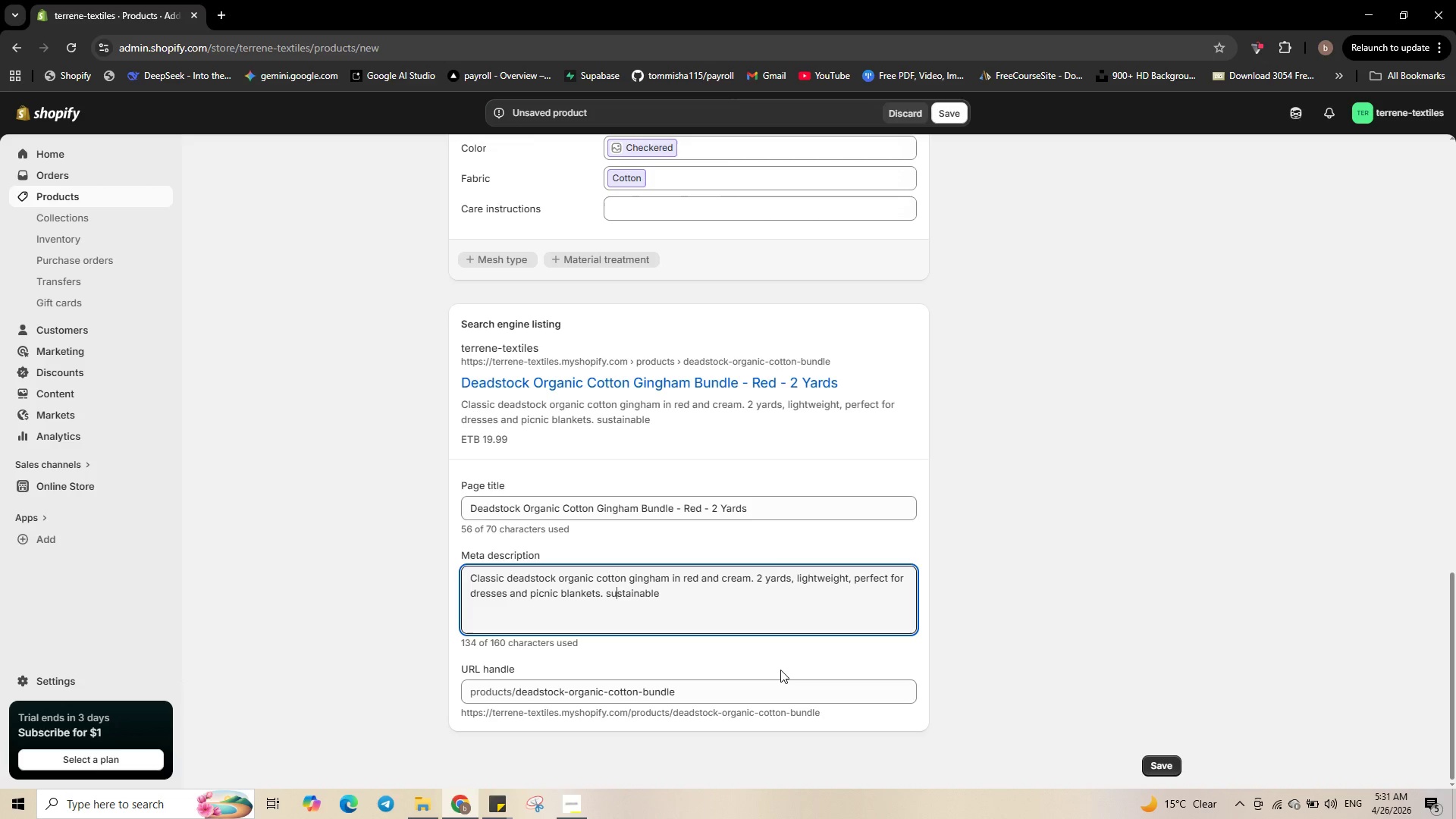 
key(ArrowLeft)
 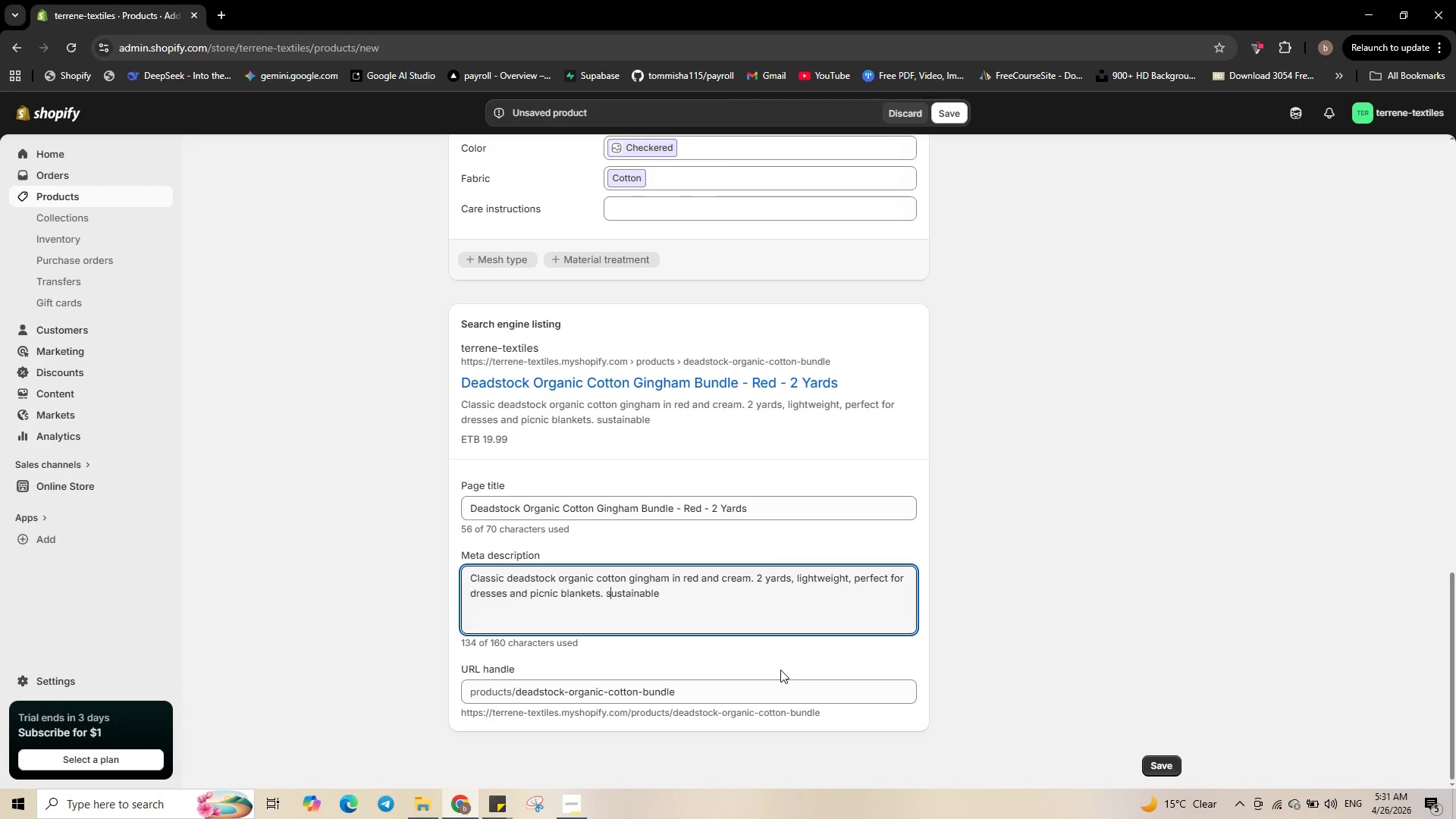 
key(ArrowLeft)
 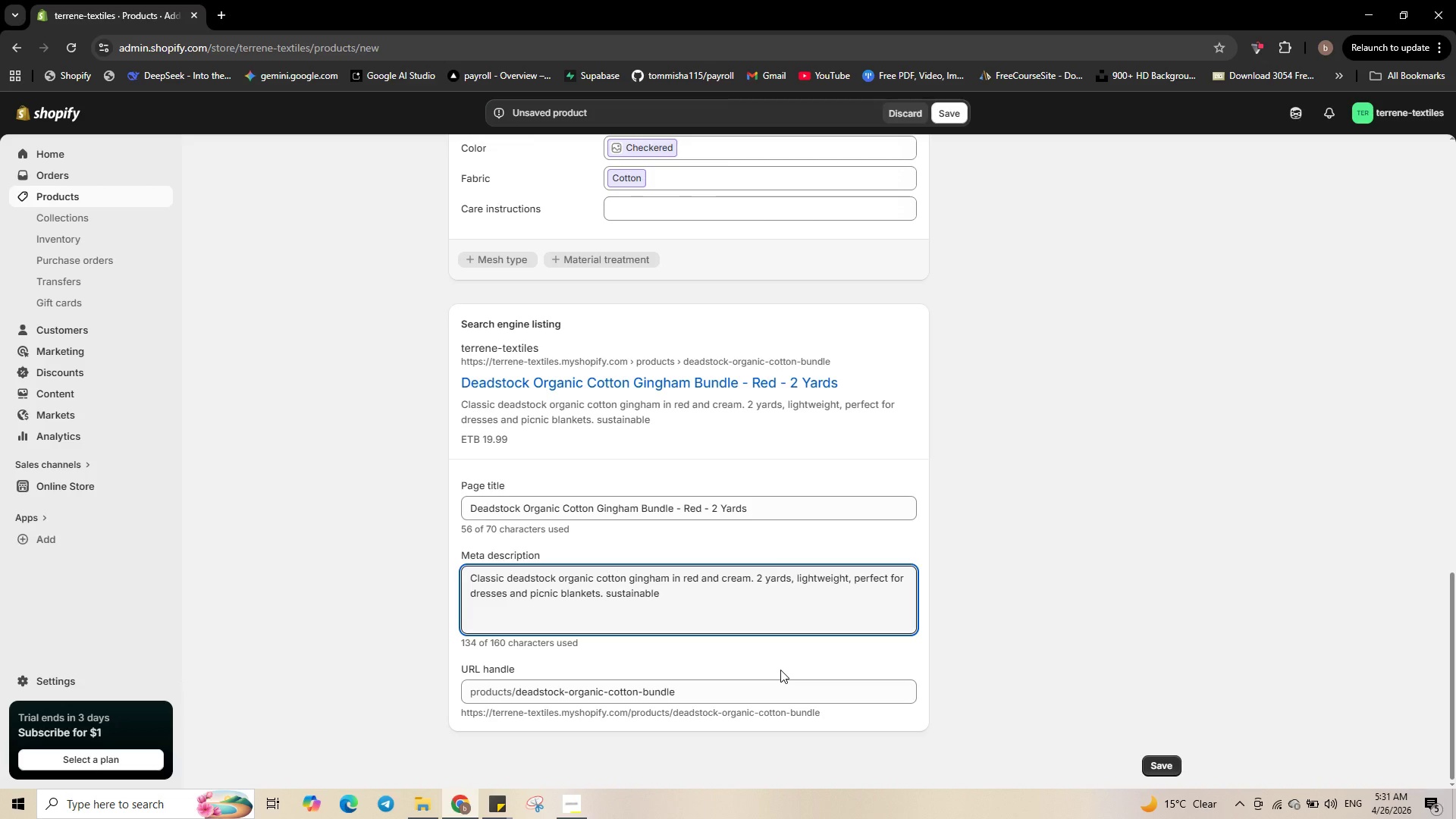 
key(Backspace)
 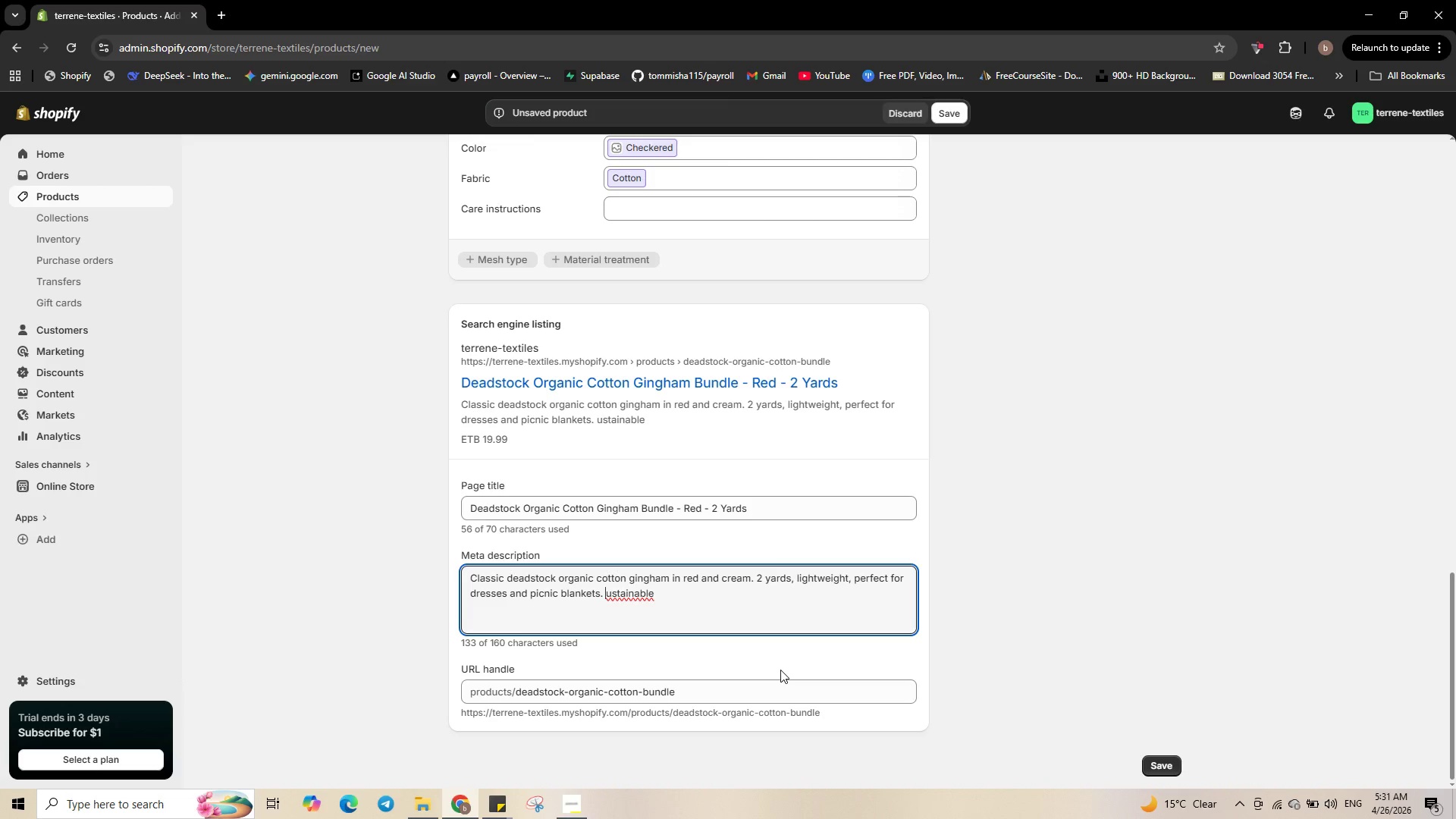 
key(Shift+S)
 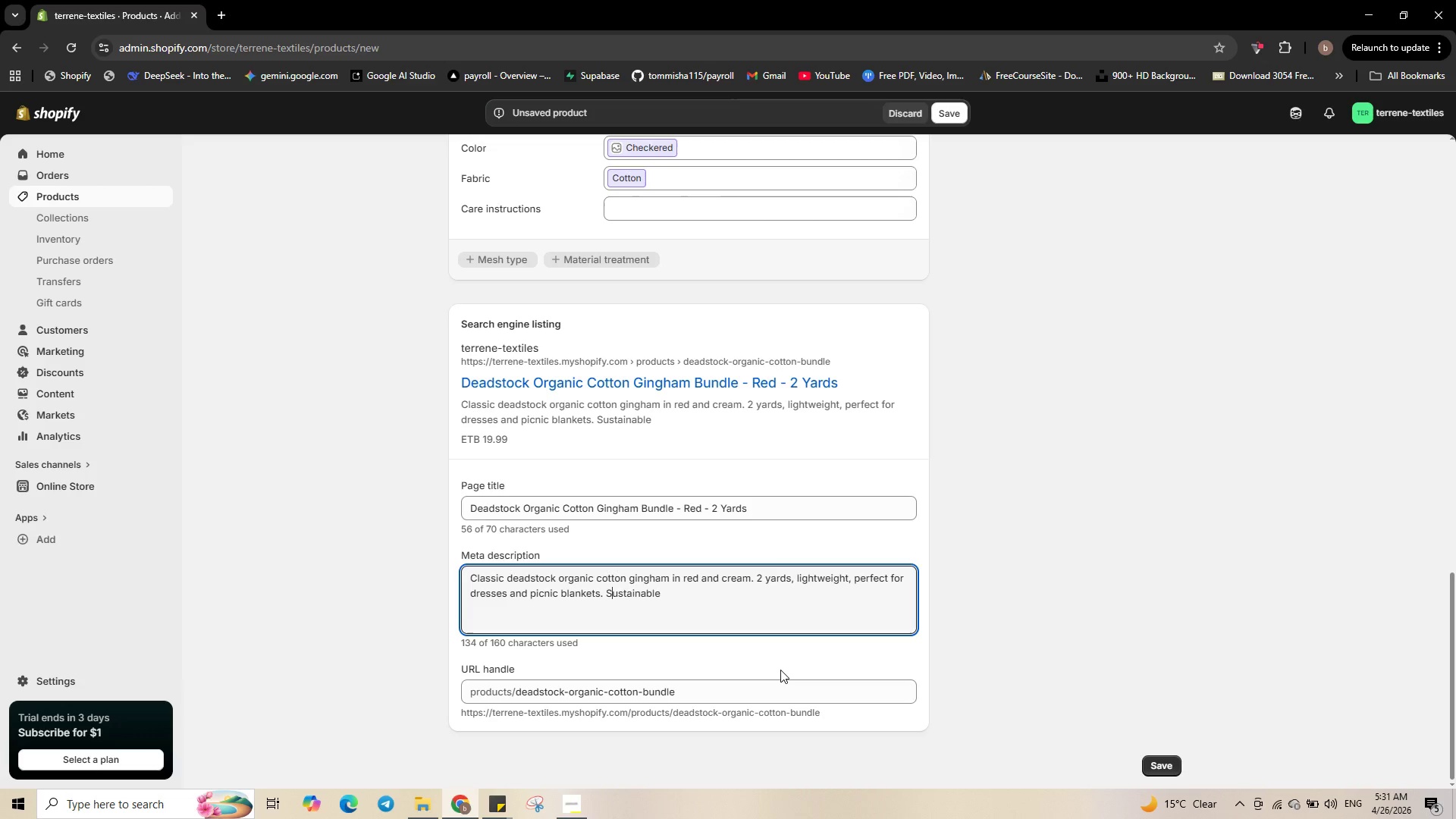 
key(Control+ArrowRight)
 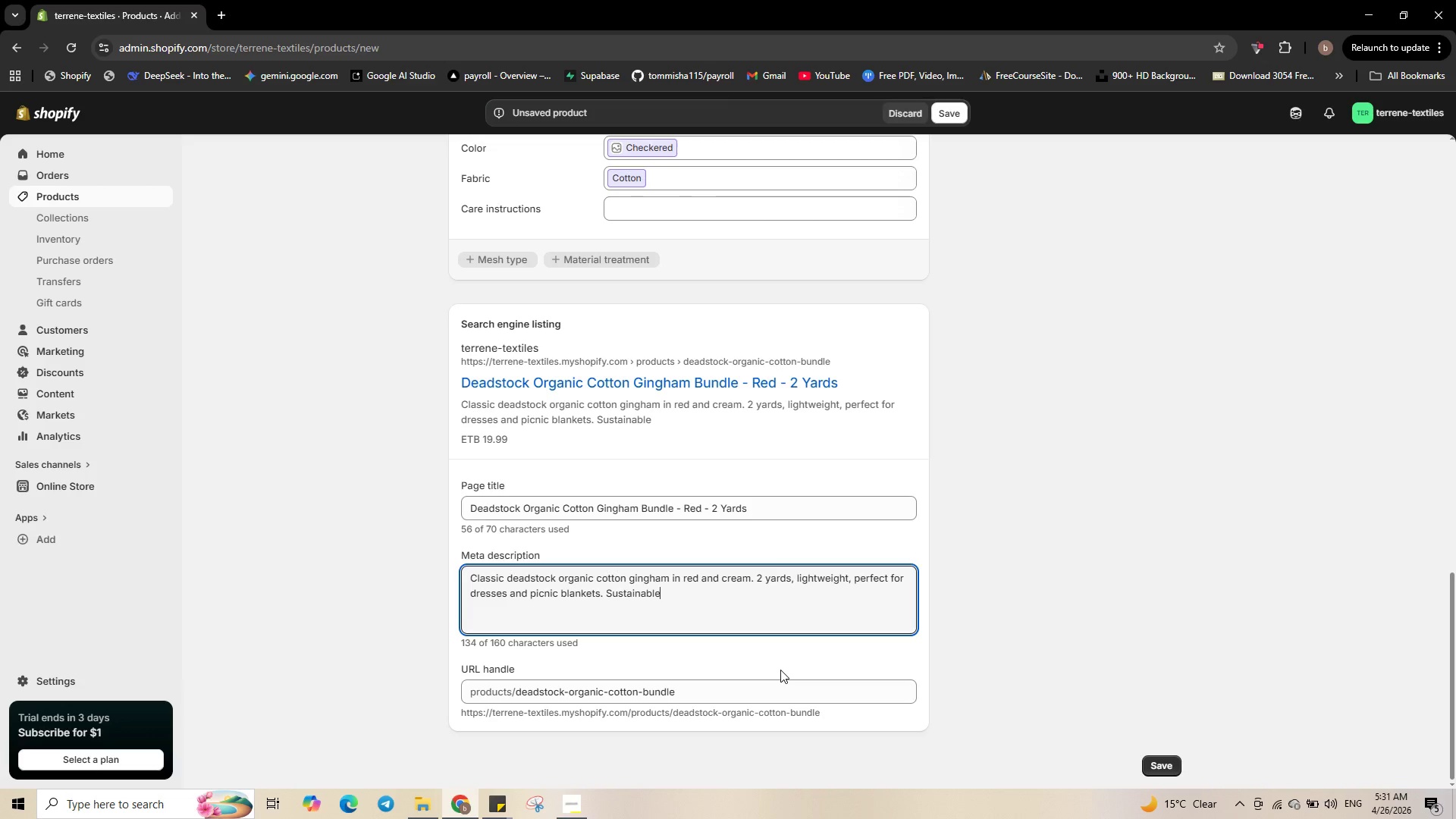 
type( fabric. Shop now.)
 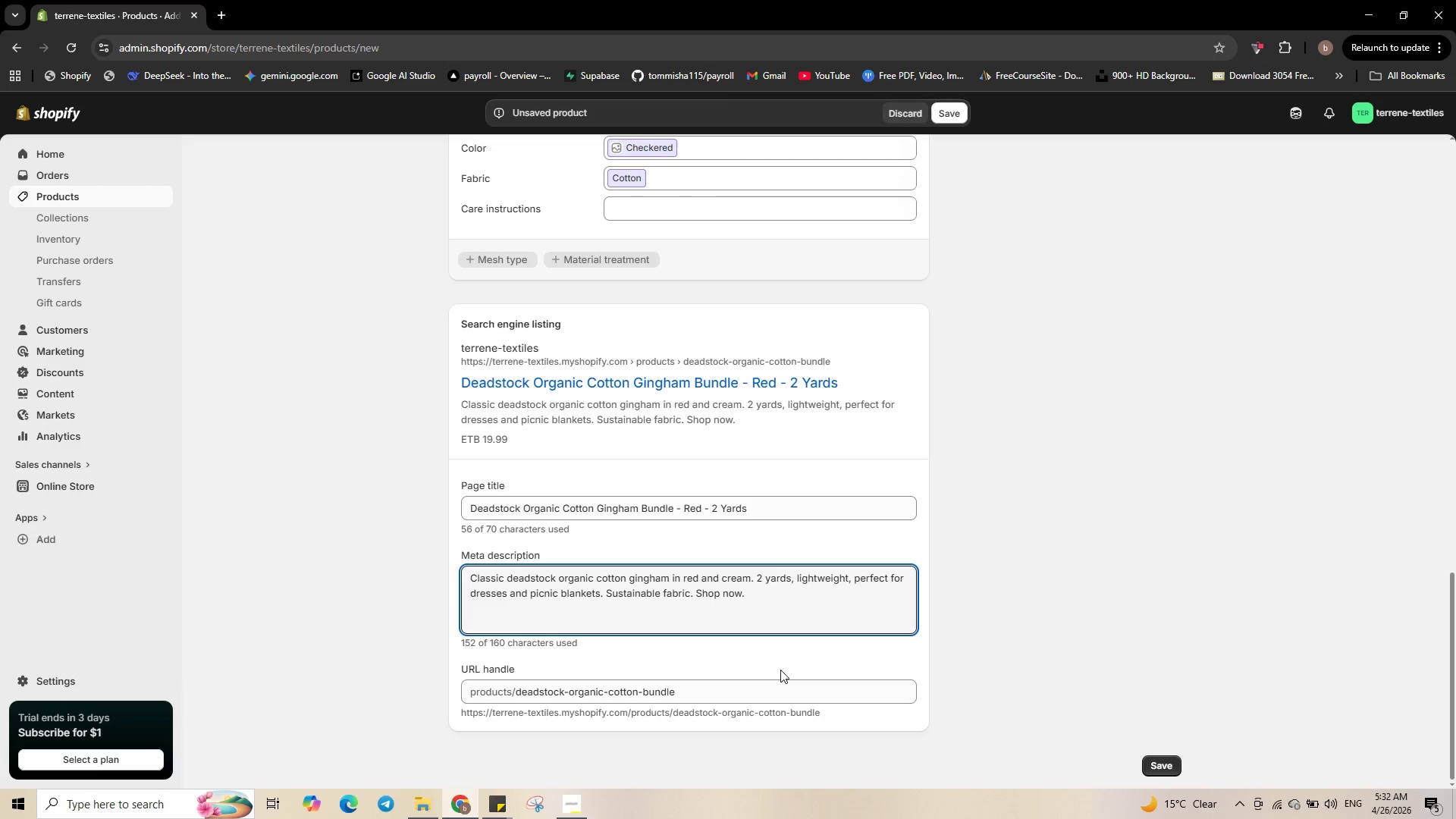 
left_click([677, 689])
 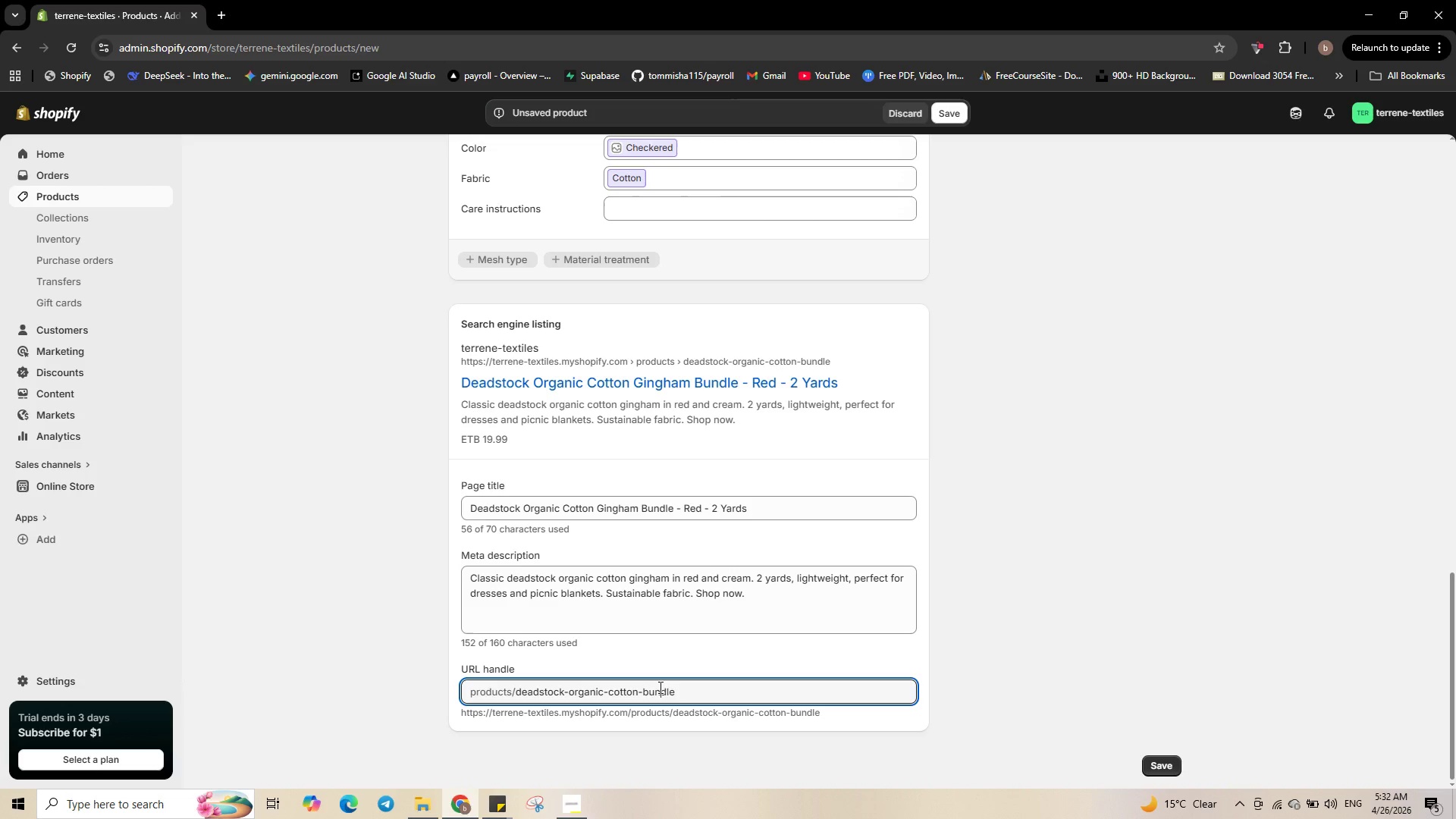 
double_click([659, 687])
 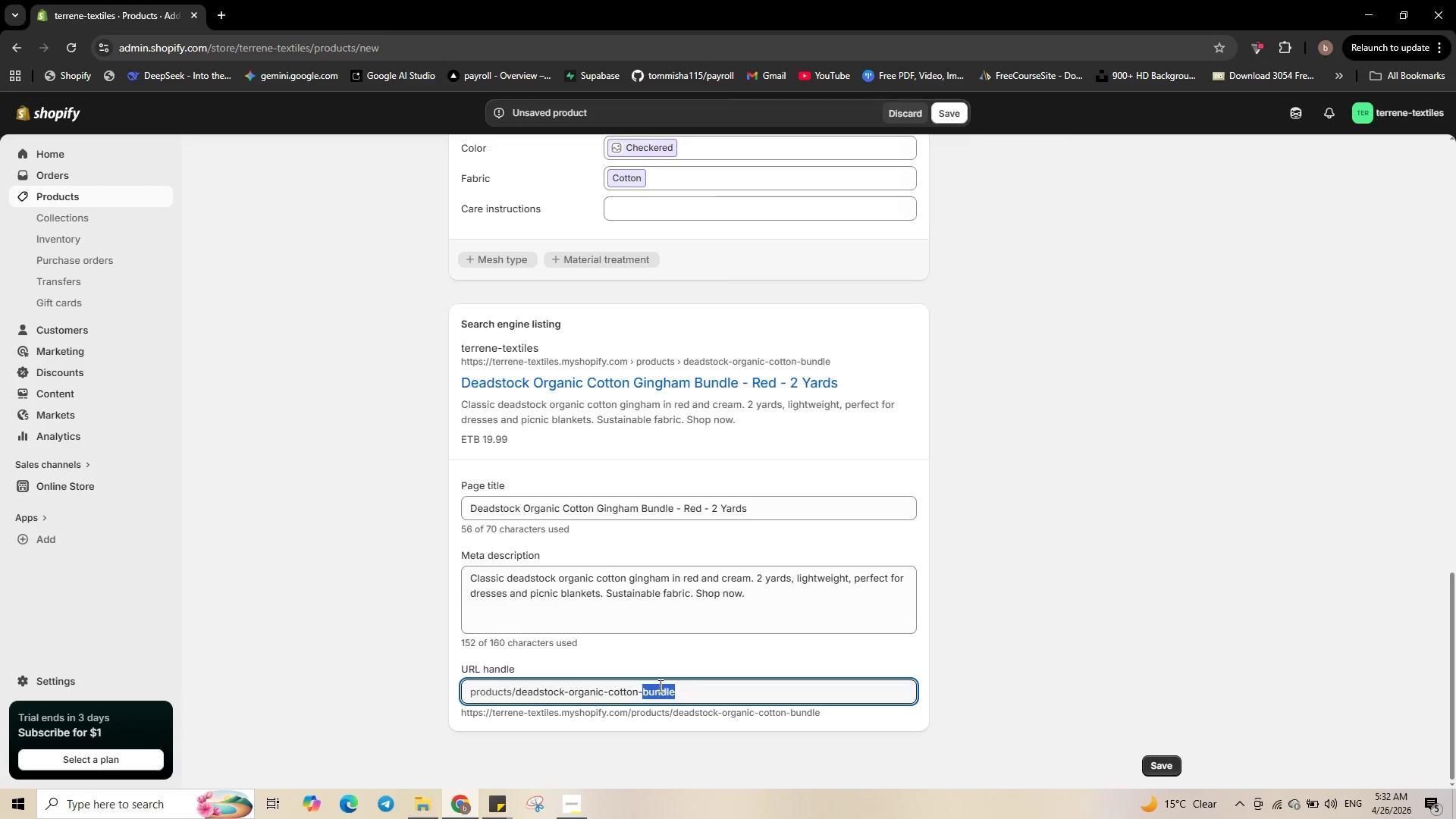 
wait(8.53)
 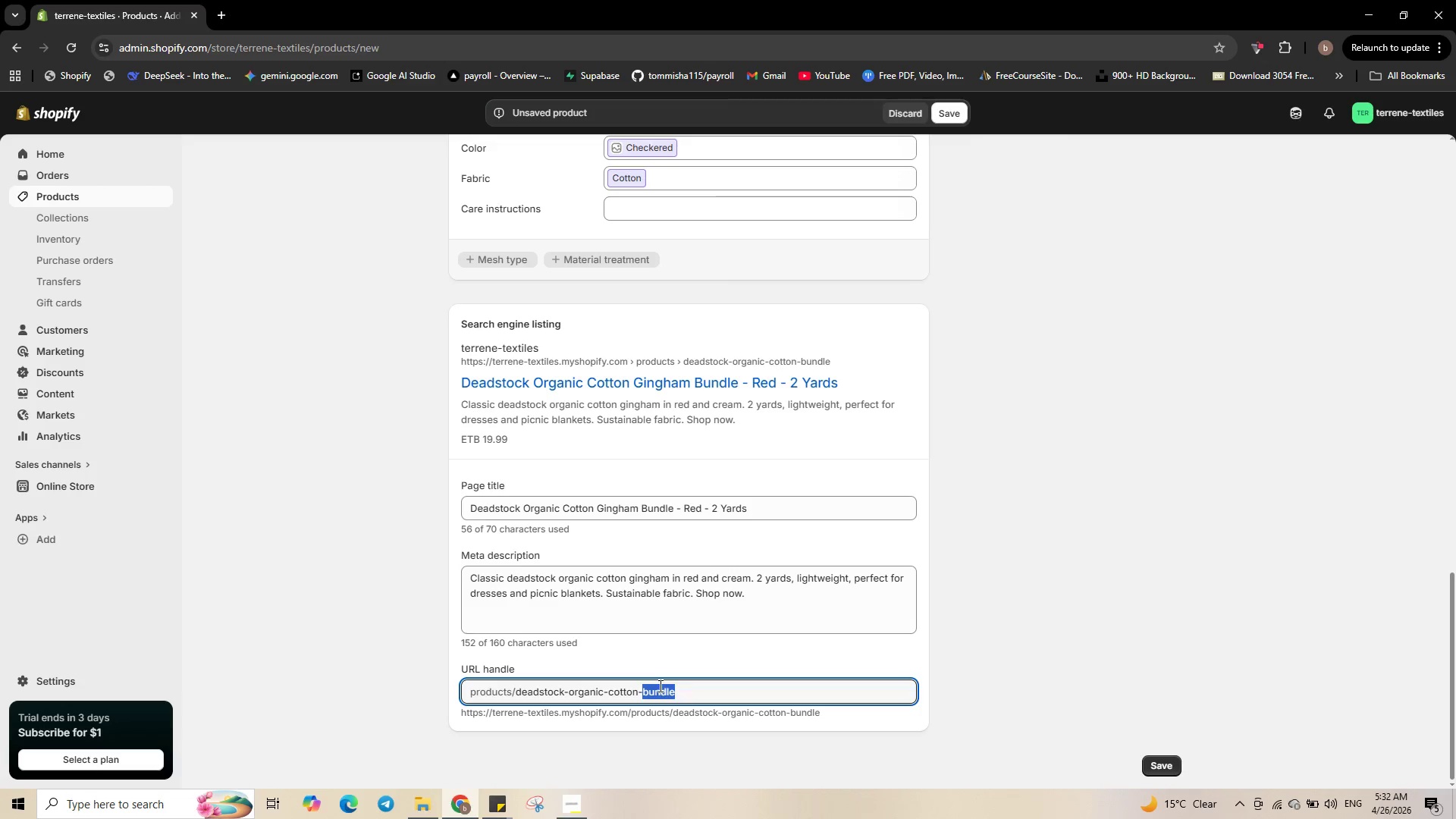 
type(gingham)
 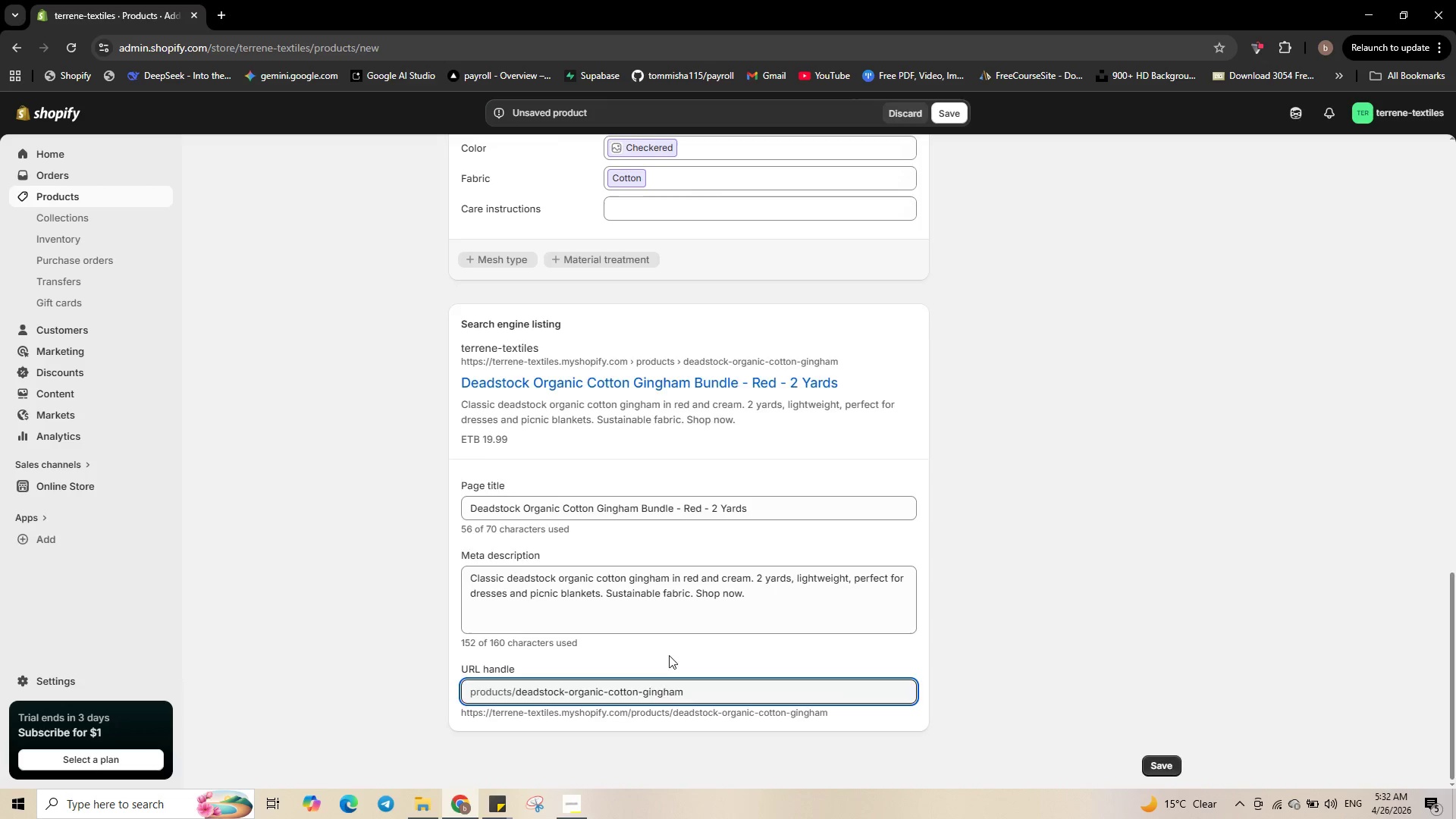 
scroll: coordinate [686, 647], scroll_direction: up, amount: 24.0
 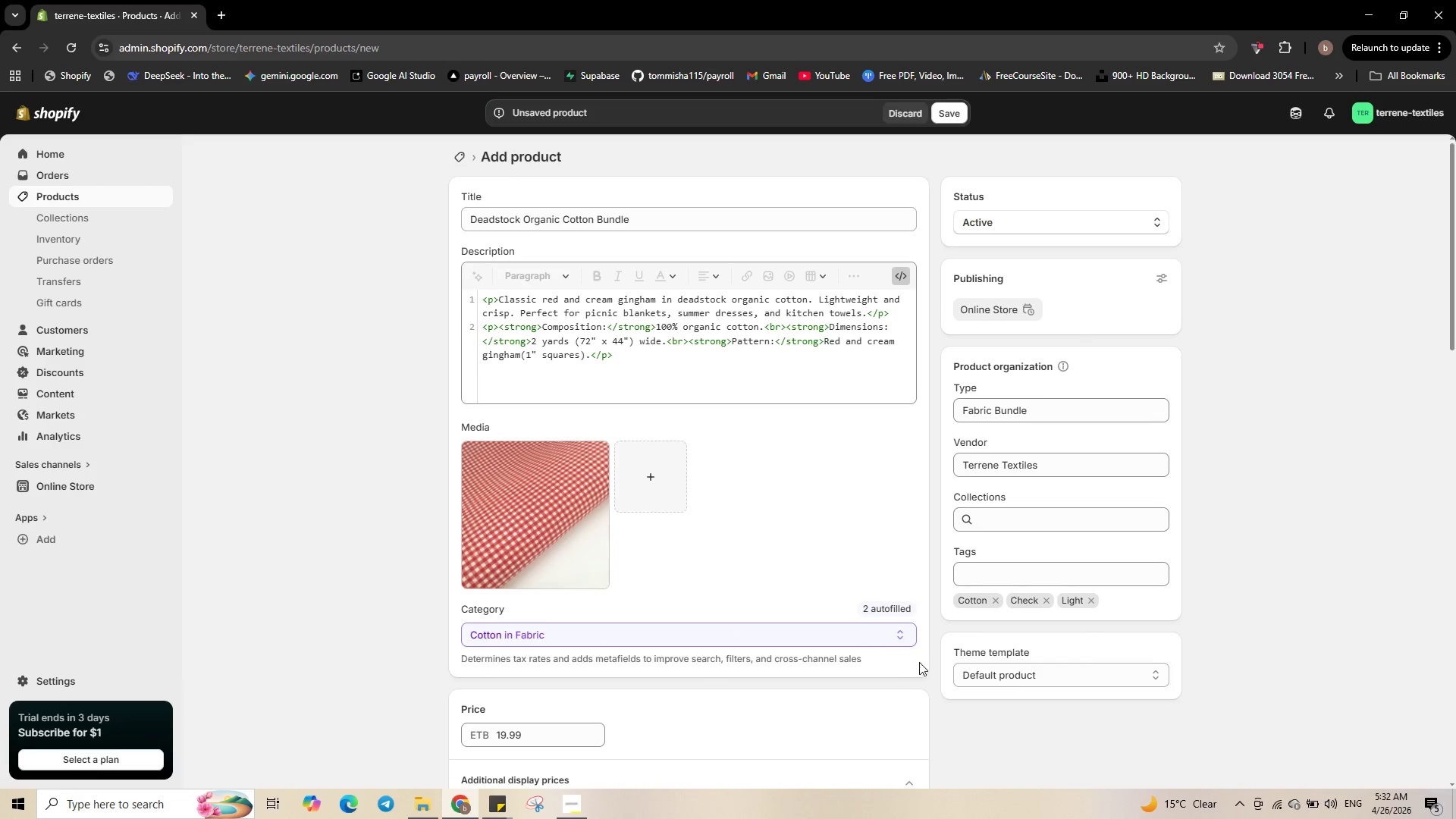 
scroll: coordinate [974, 685], scroll_direction: down, amount: 24.0
 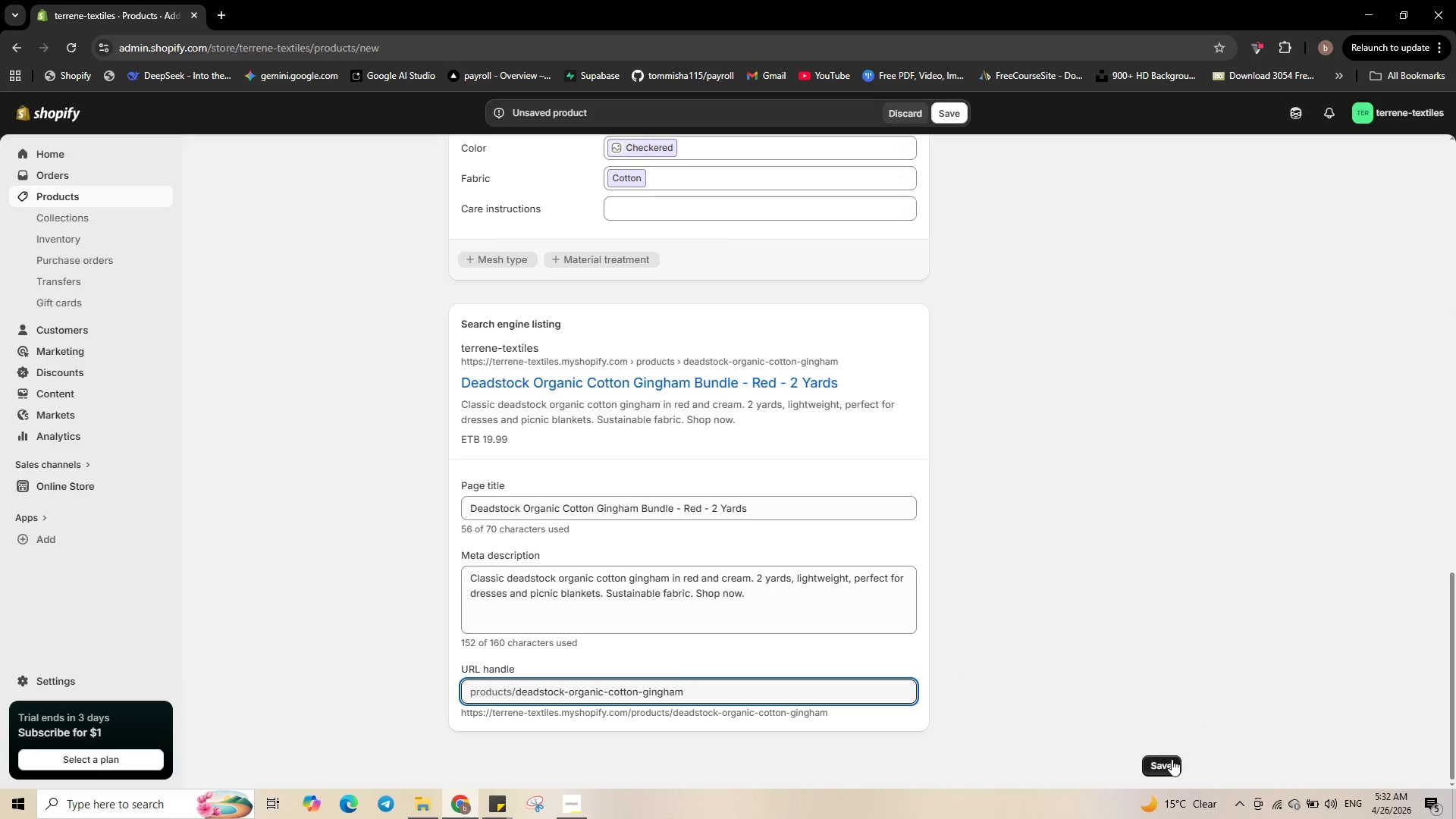 
left_click([1170, 760])
 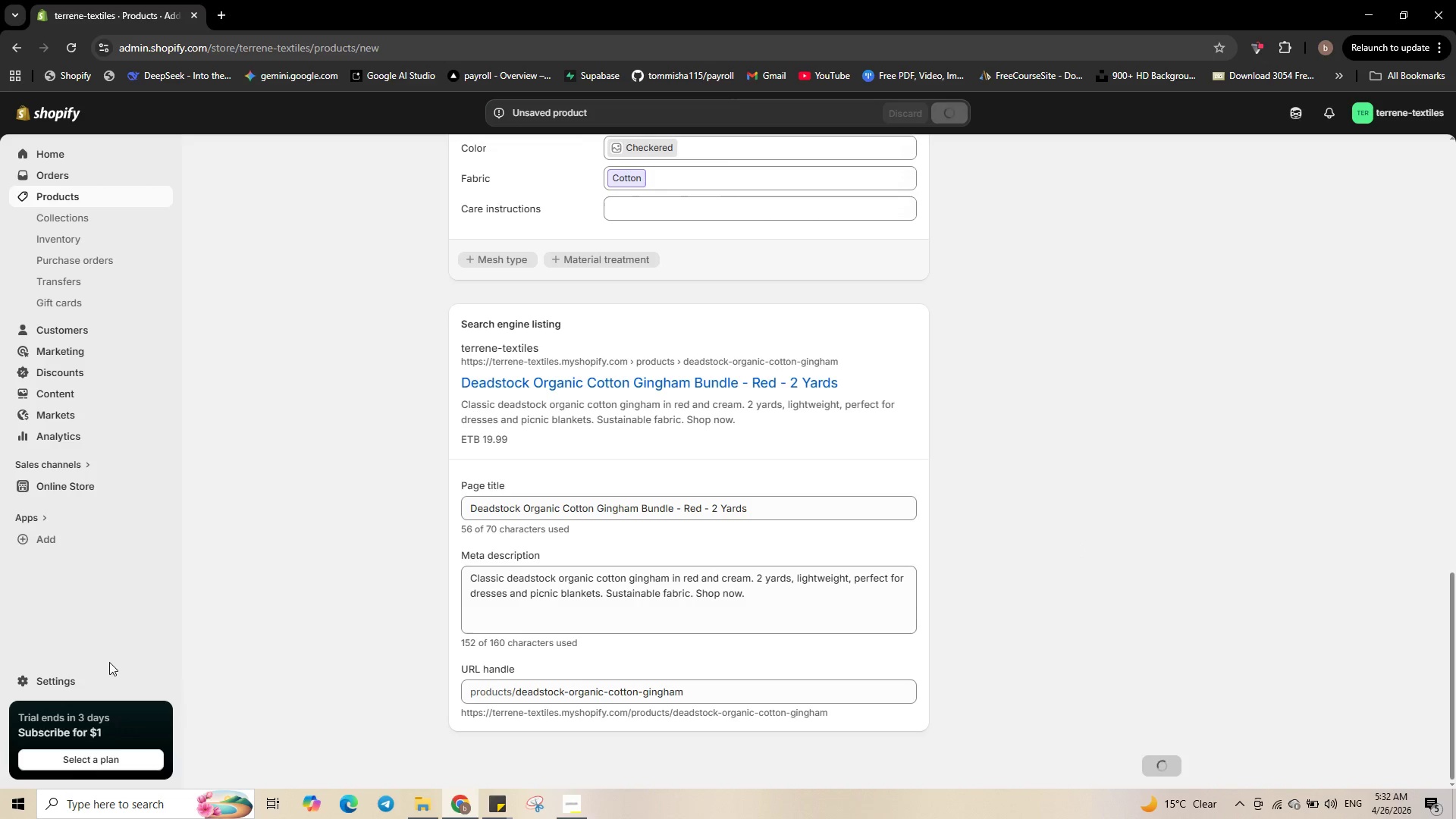 
wait(11.59)
 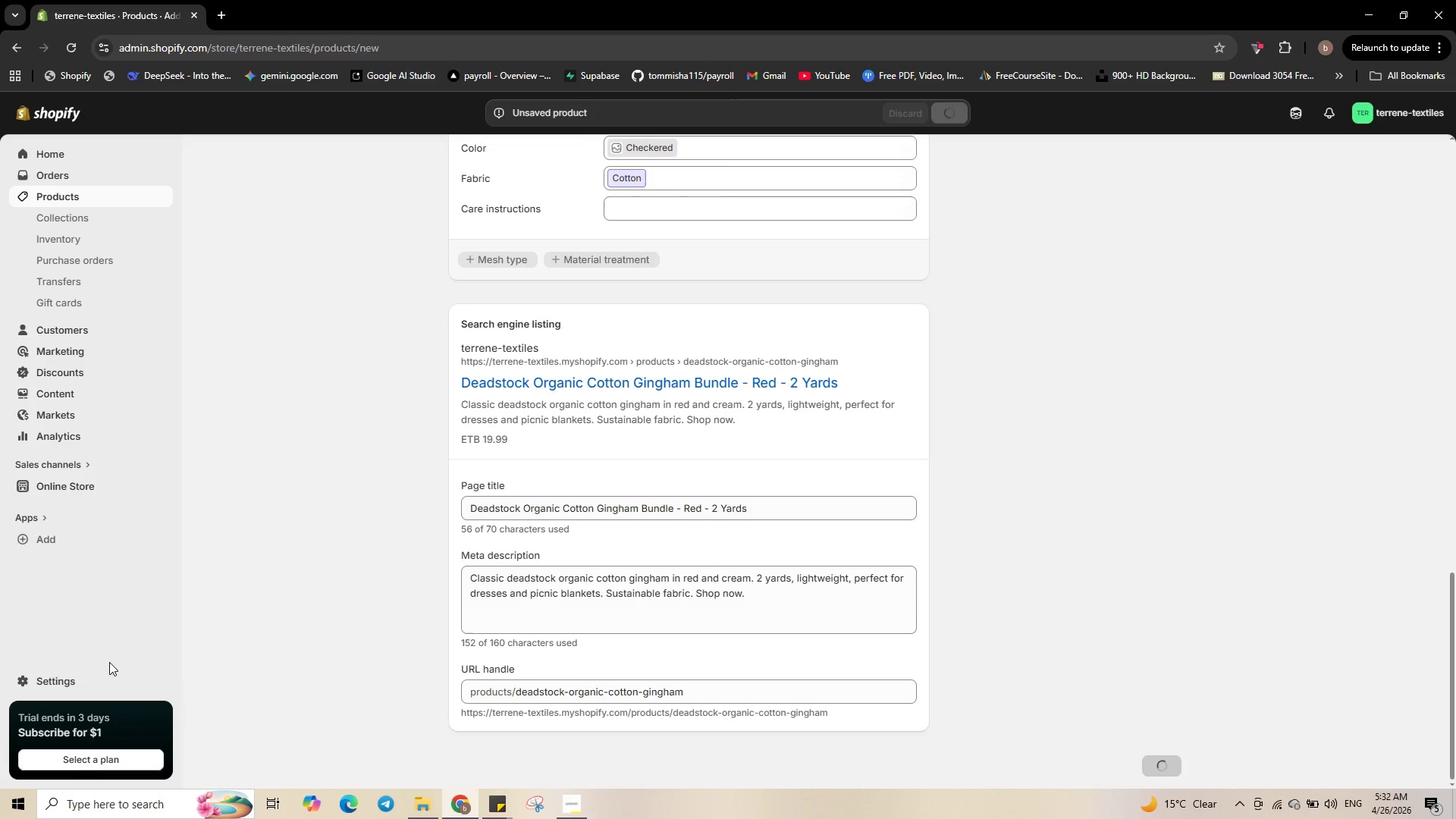 
left_click([77, 200])
 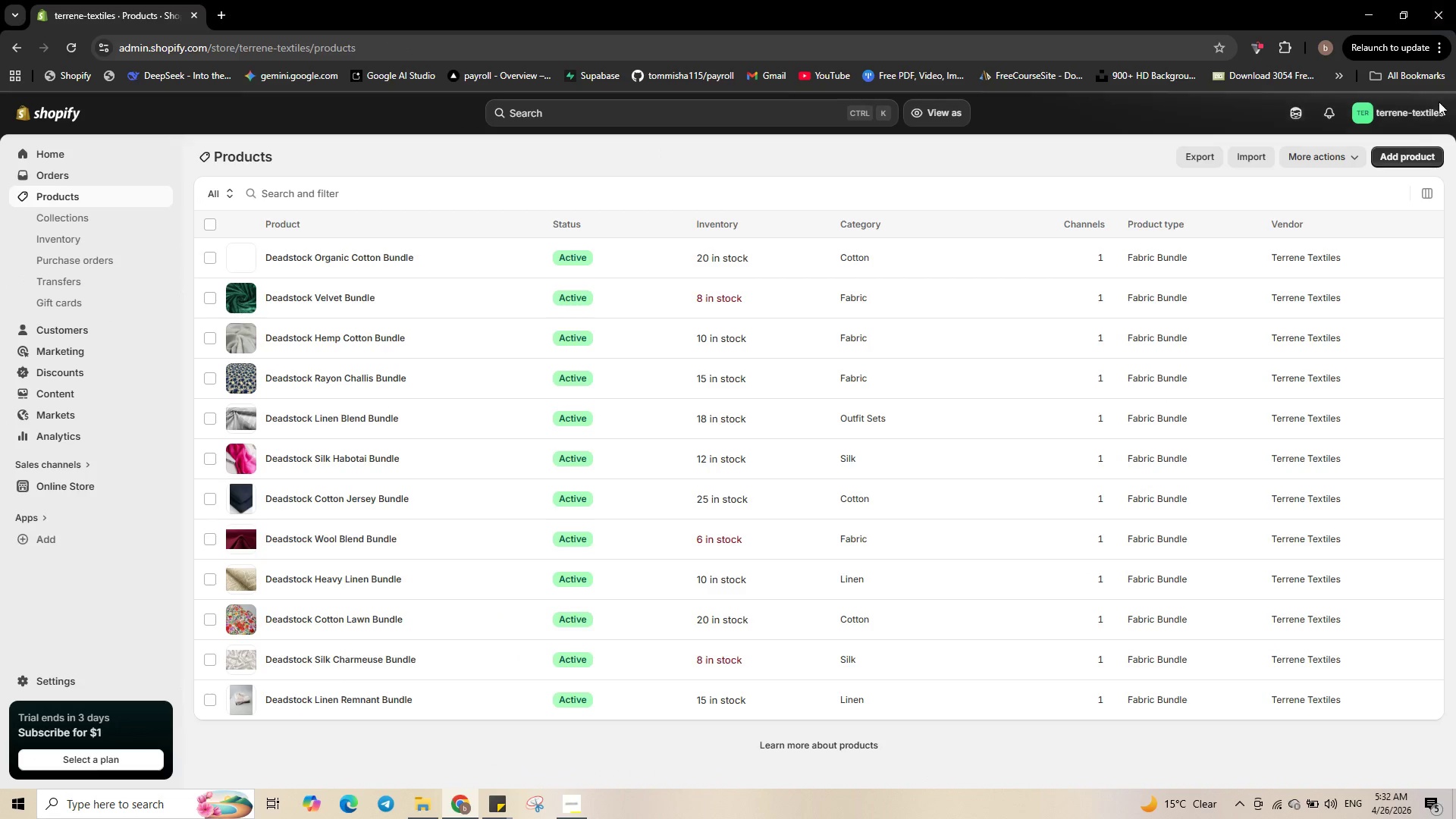 
left_click([1410, 154])
 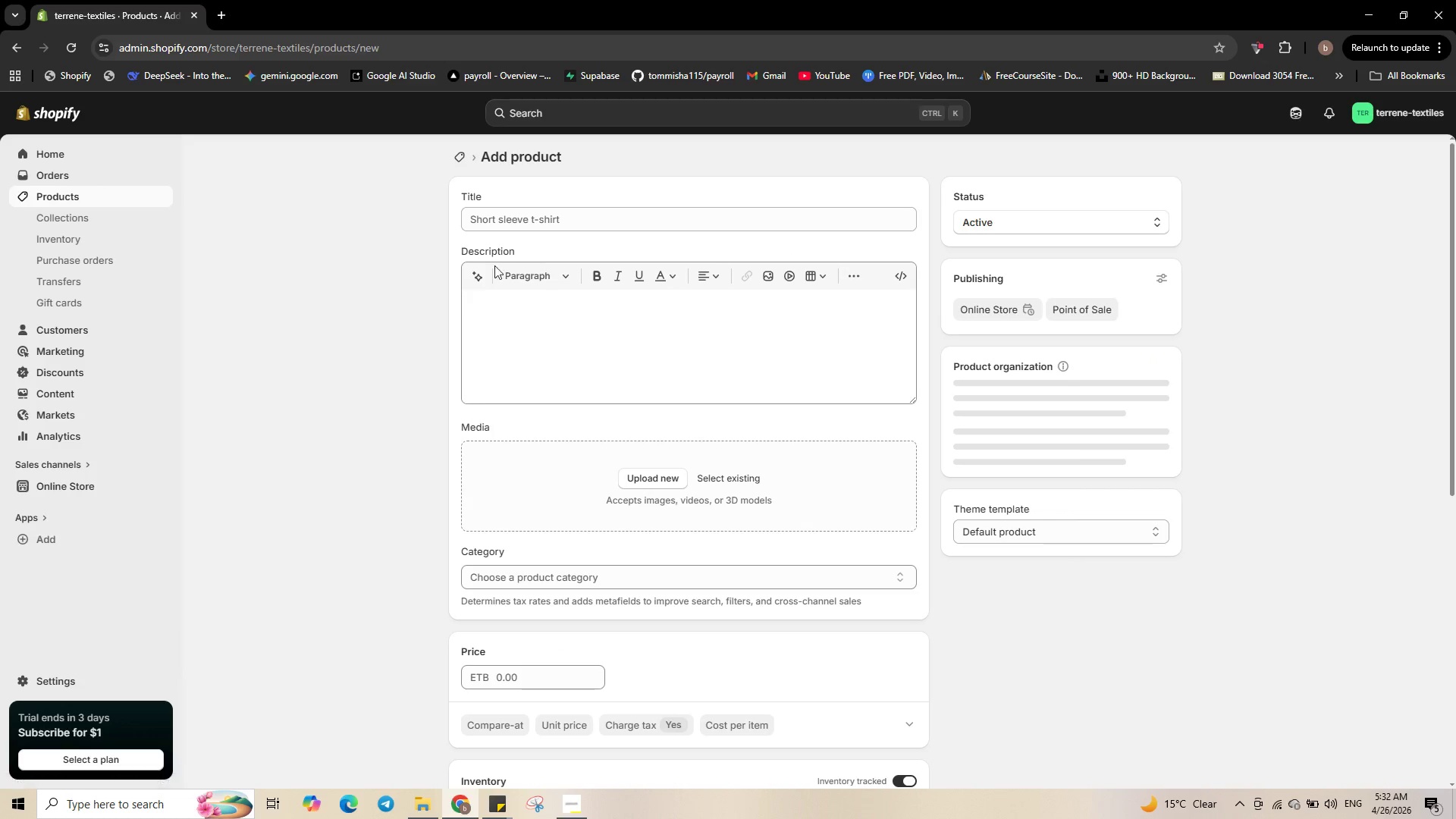 
left_click([519, 211])
 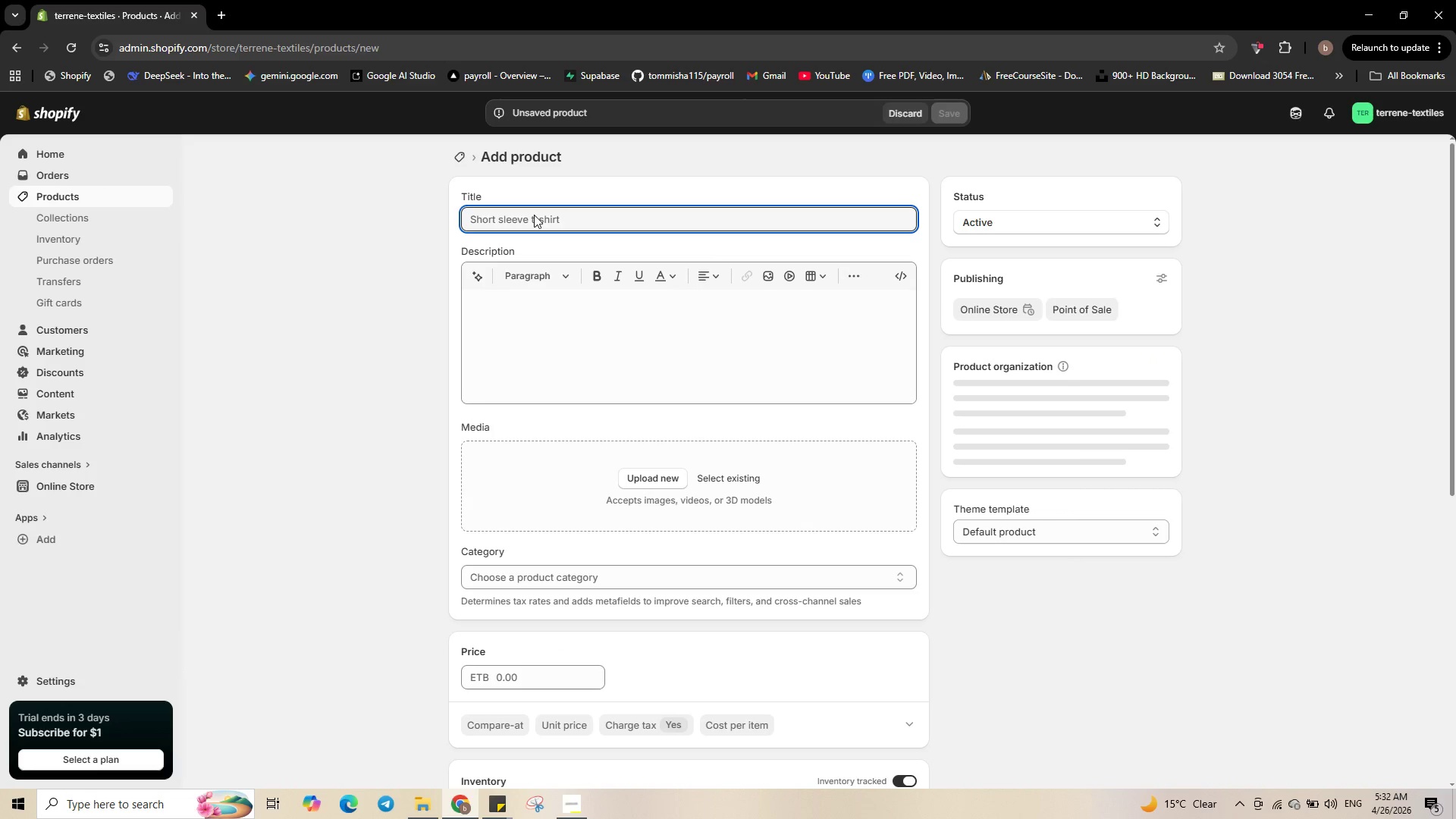 
type(Deadstock )
 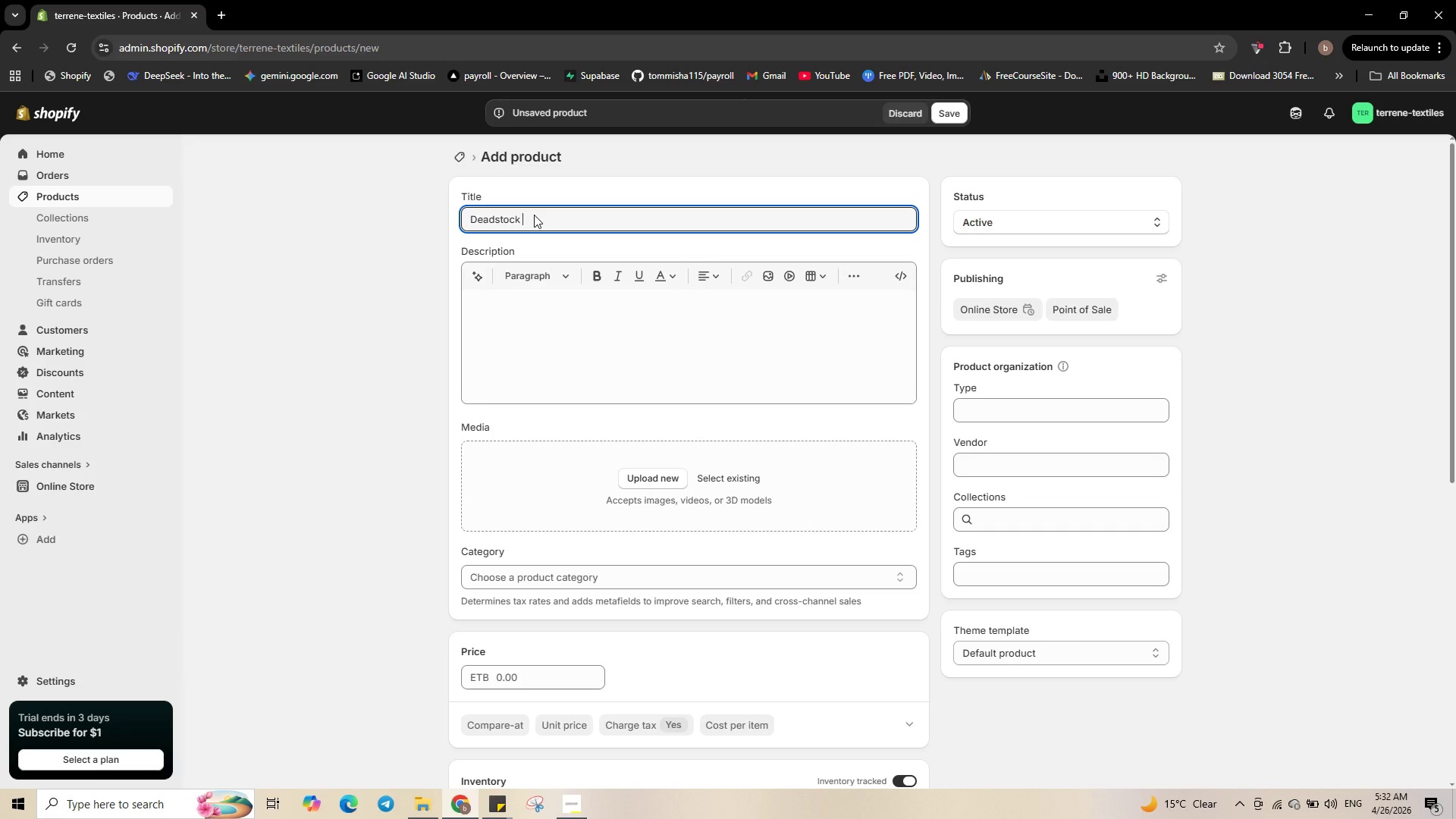 
type(Tenc)
 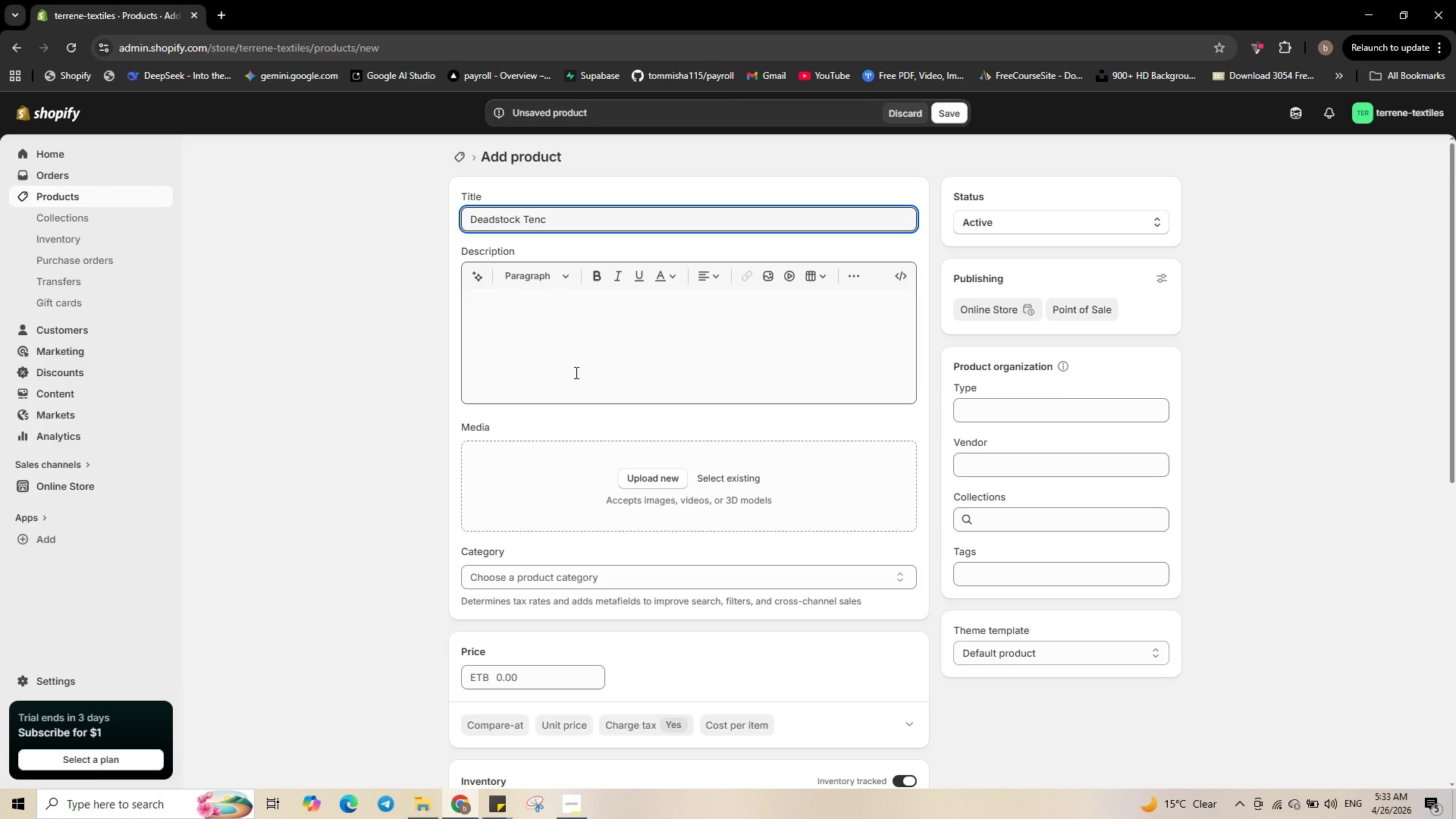 
wait(6.23)
 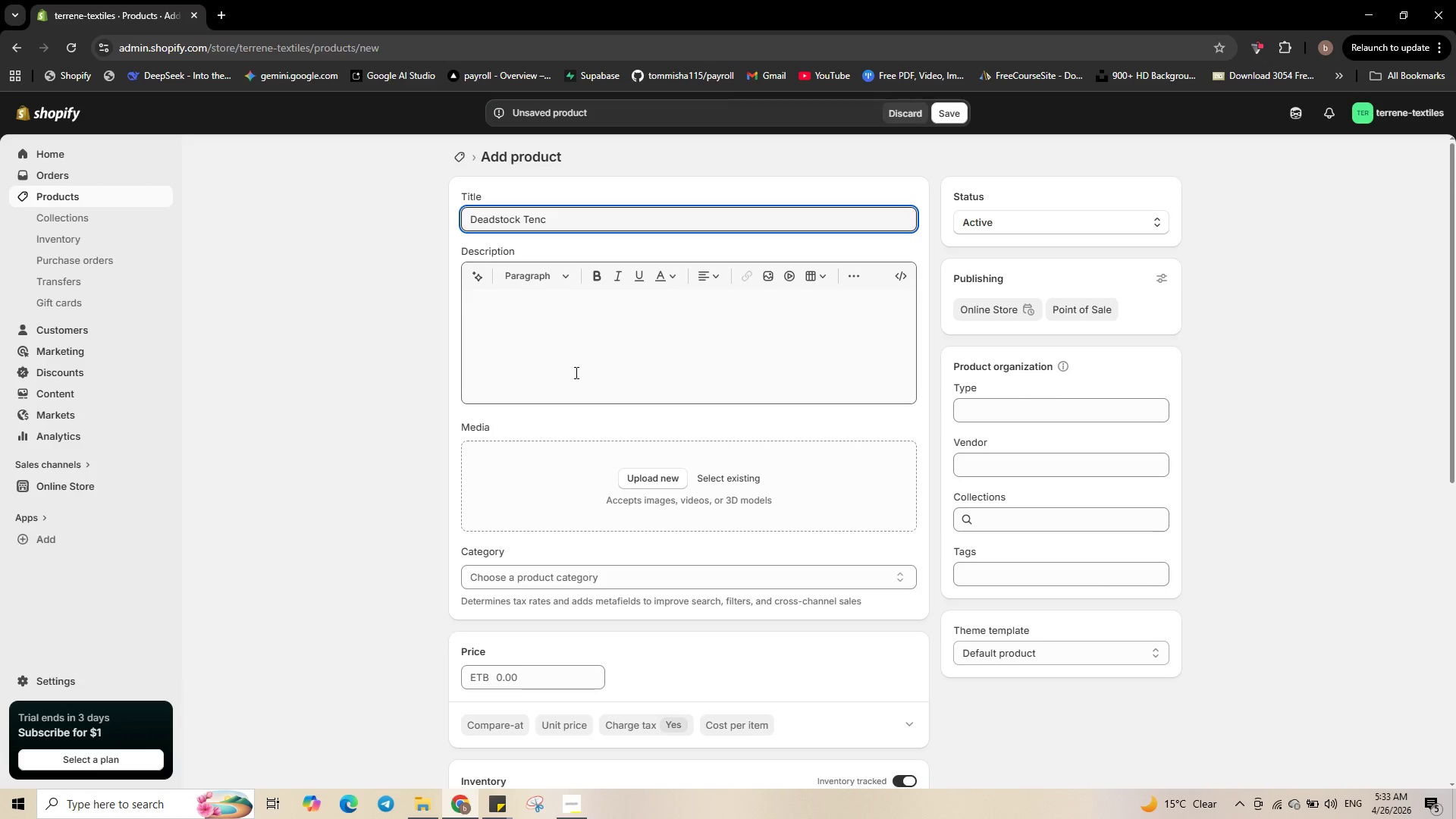 
type(el twill)
 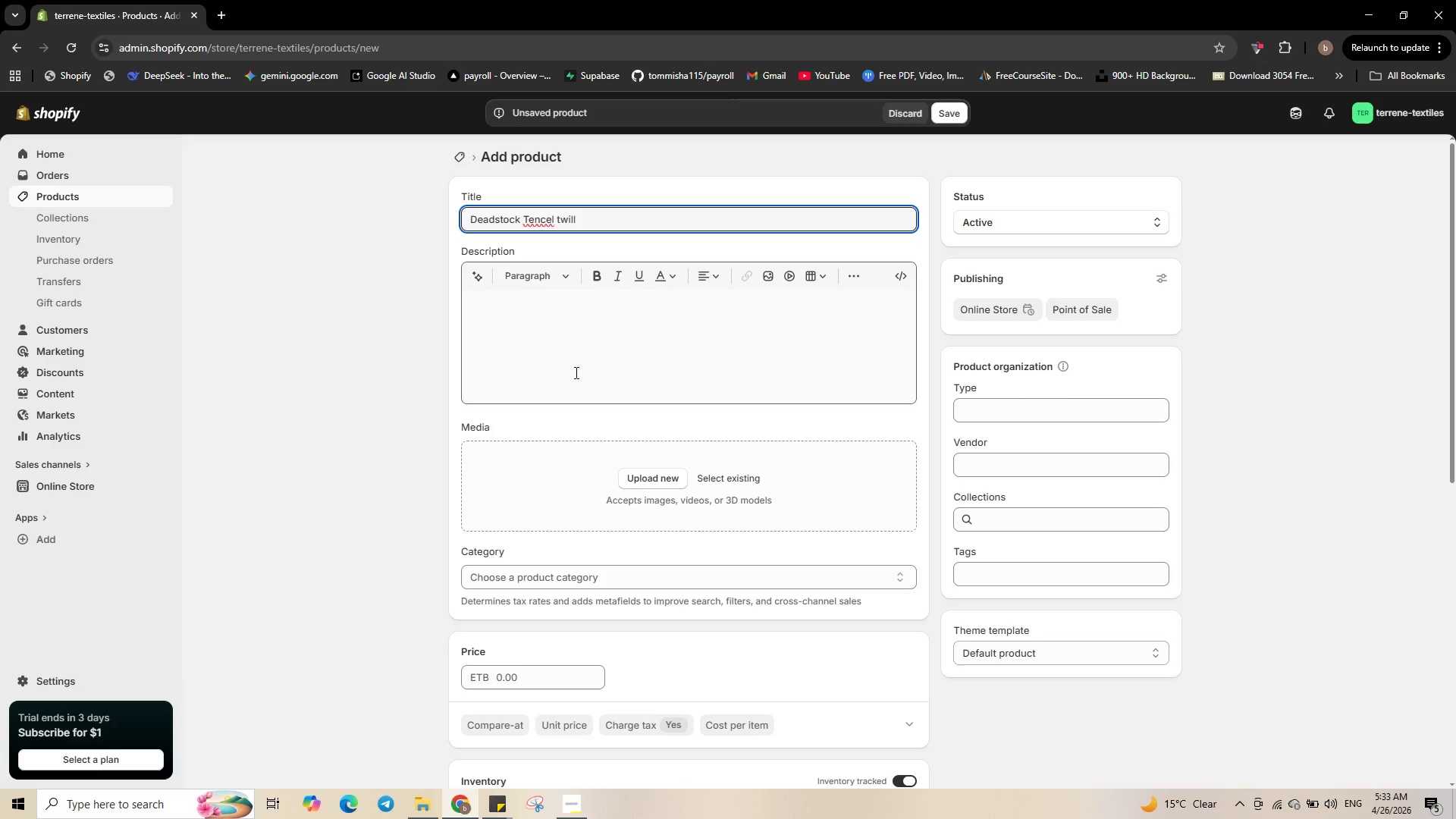 
key(Control+ArrowLeft)
 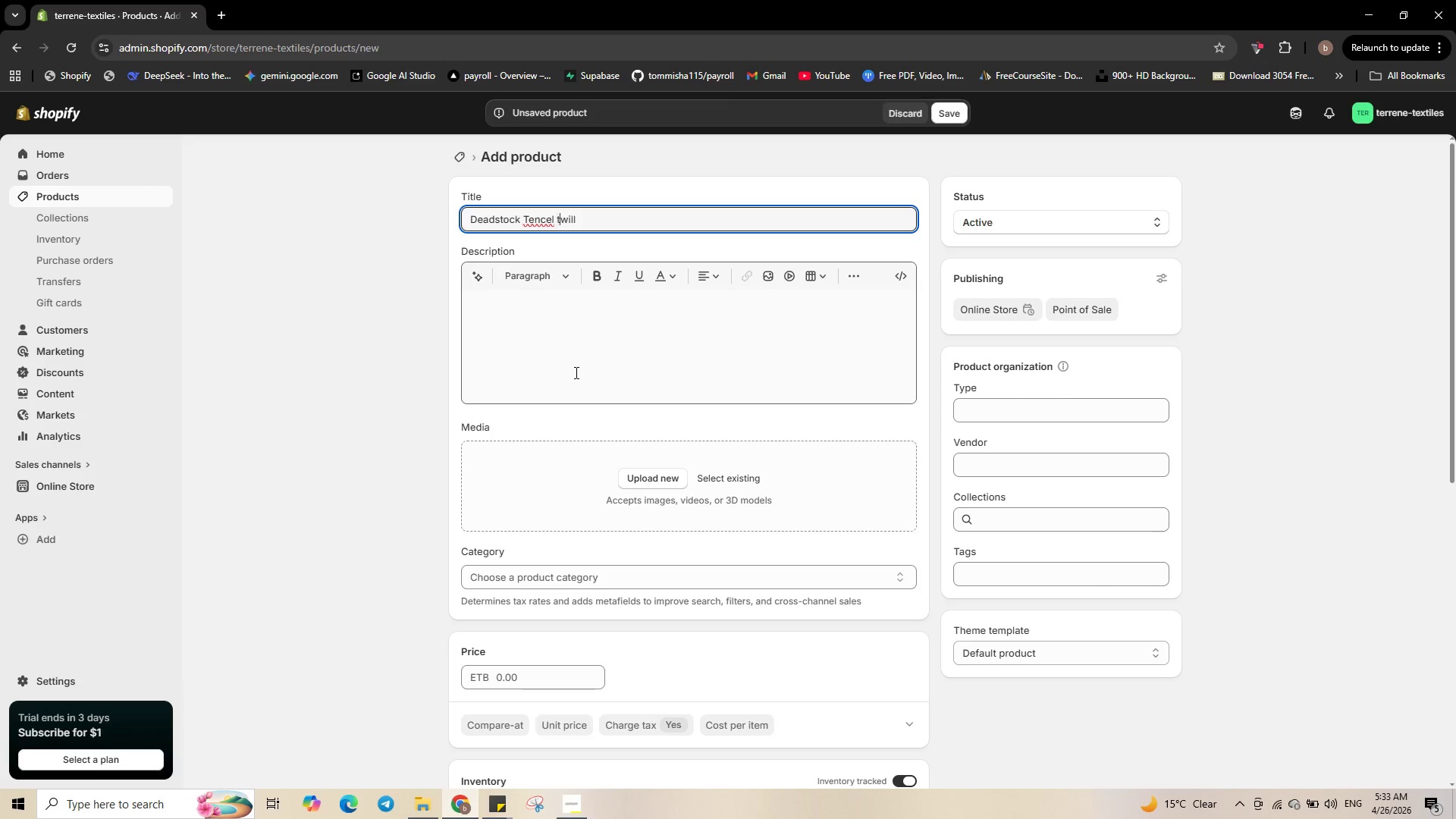 
key(ArrowRight)
 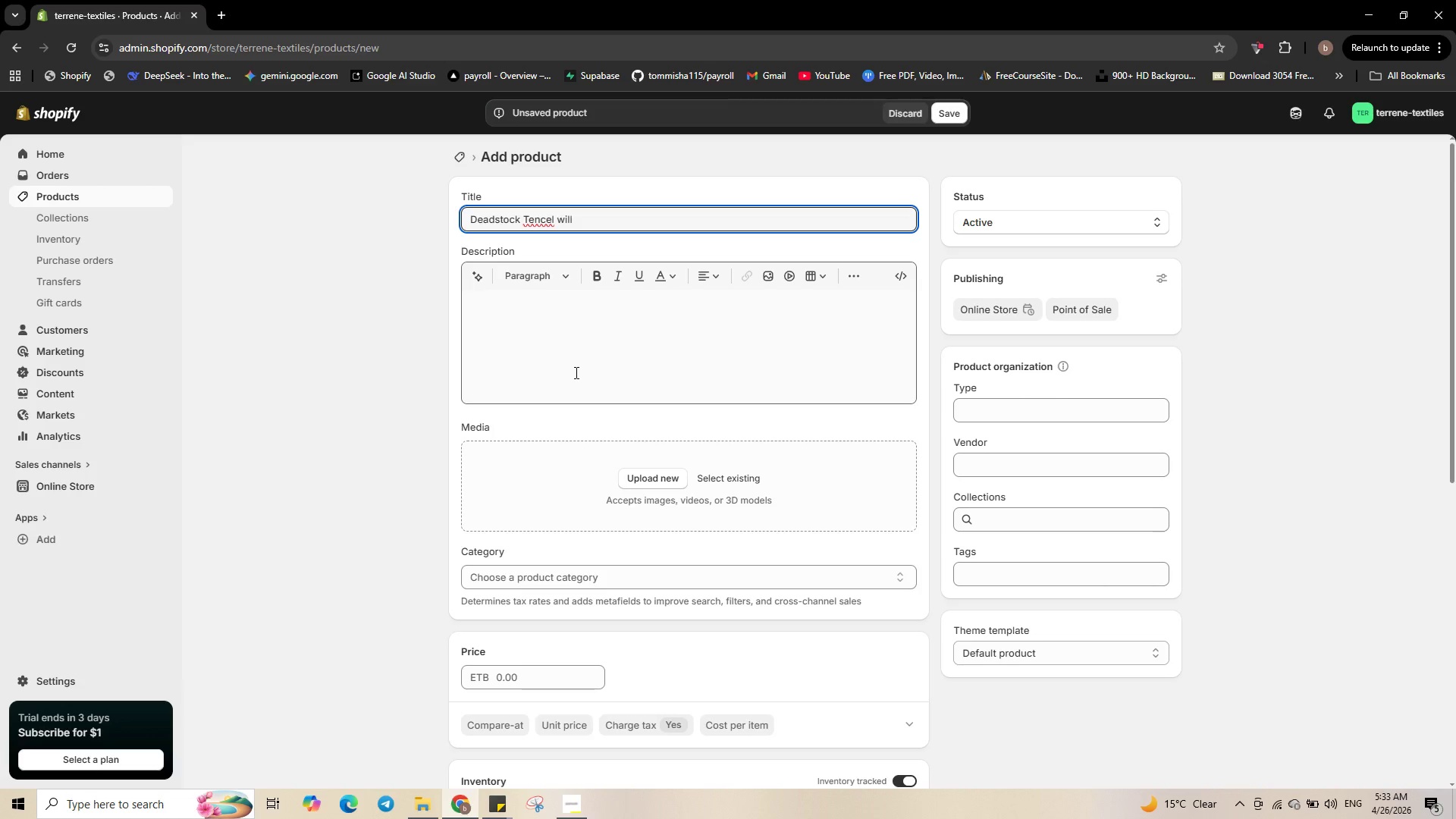 
key(Backspace)
 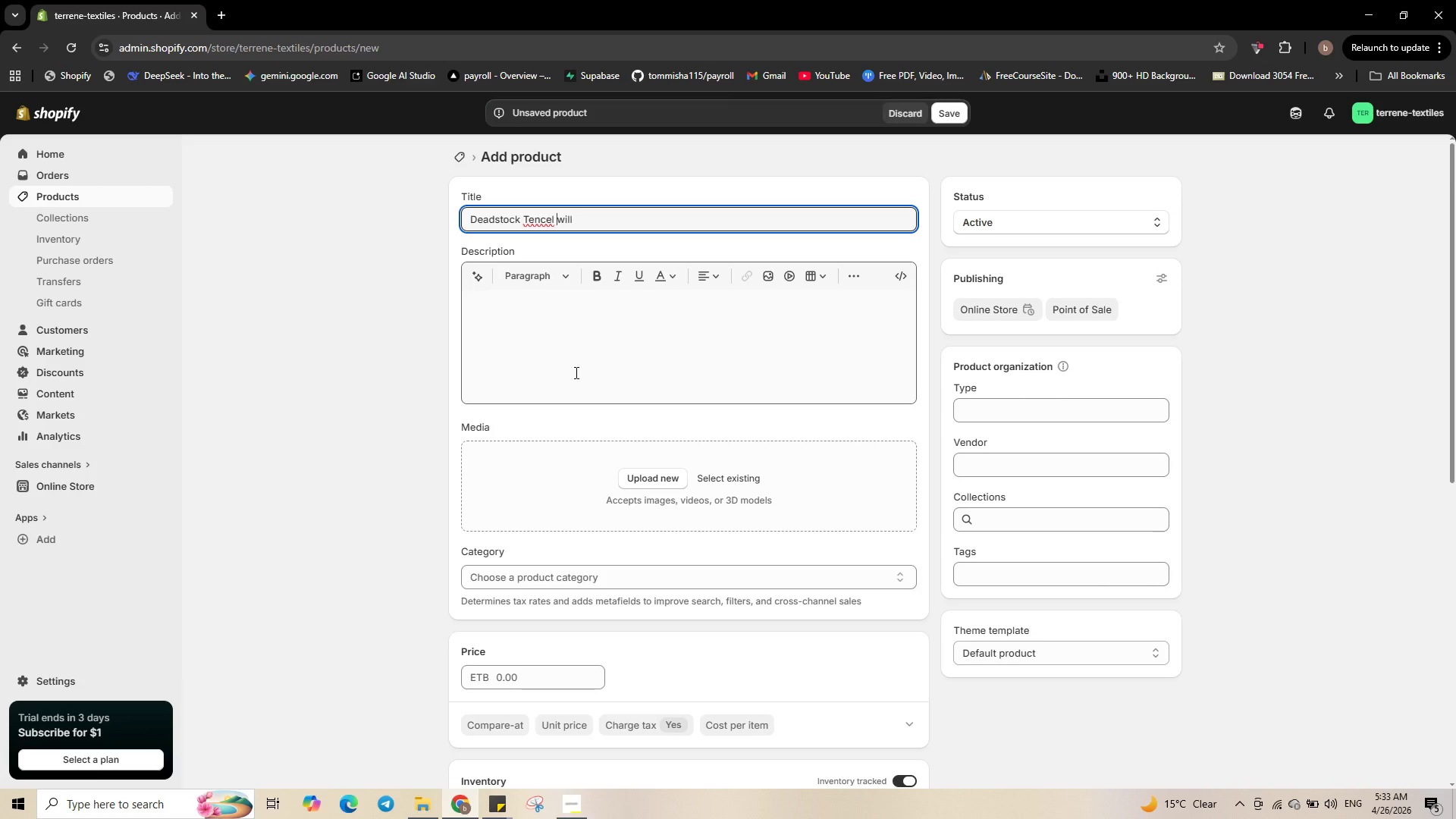 
key(Shift+T)
 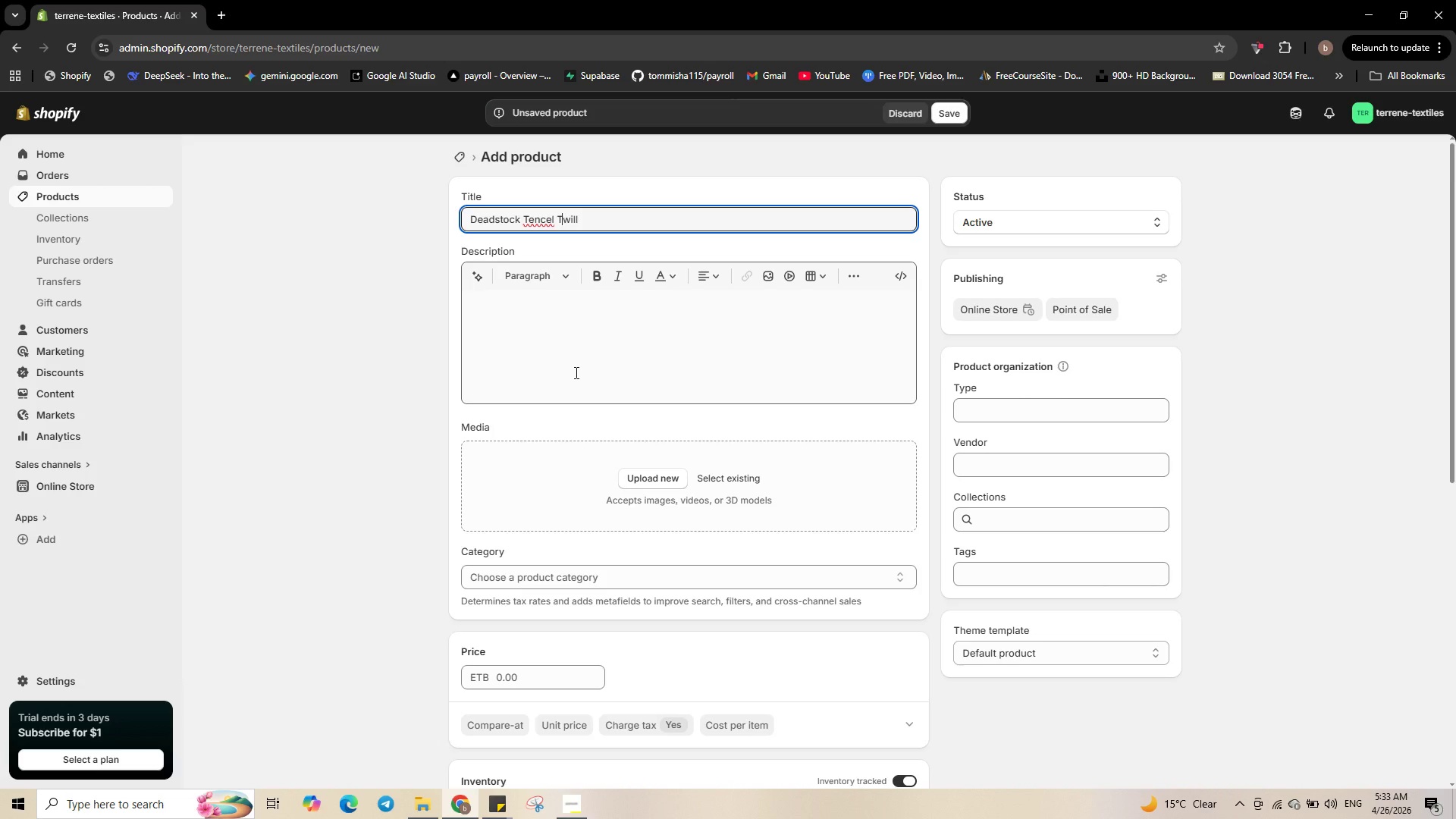 
key(Control+ArrowRight)
 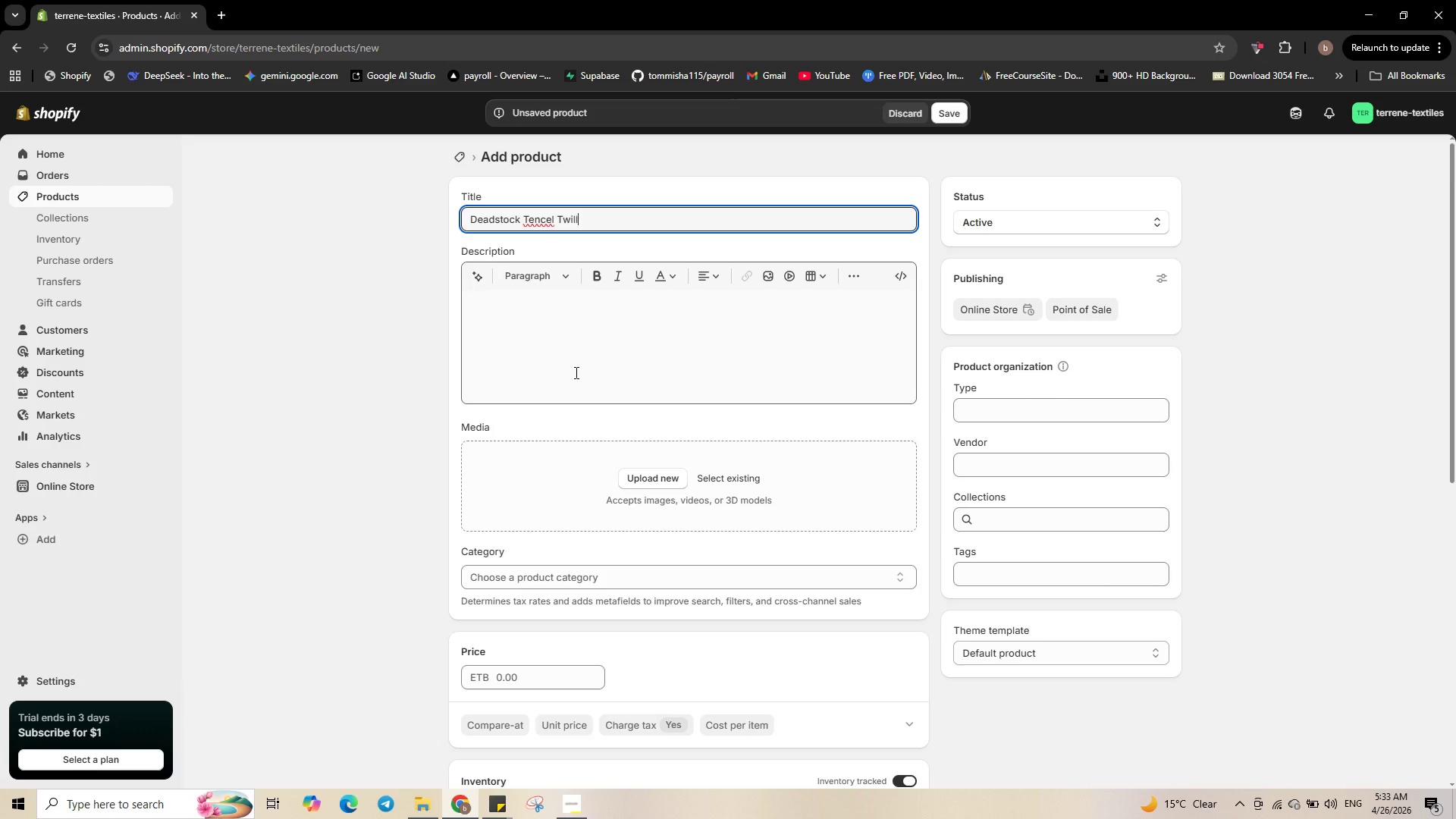 
type( Bundle )
 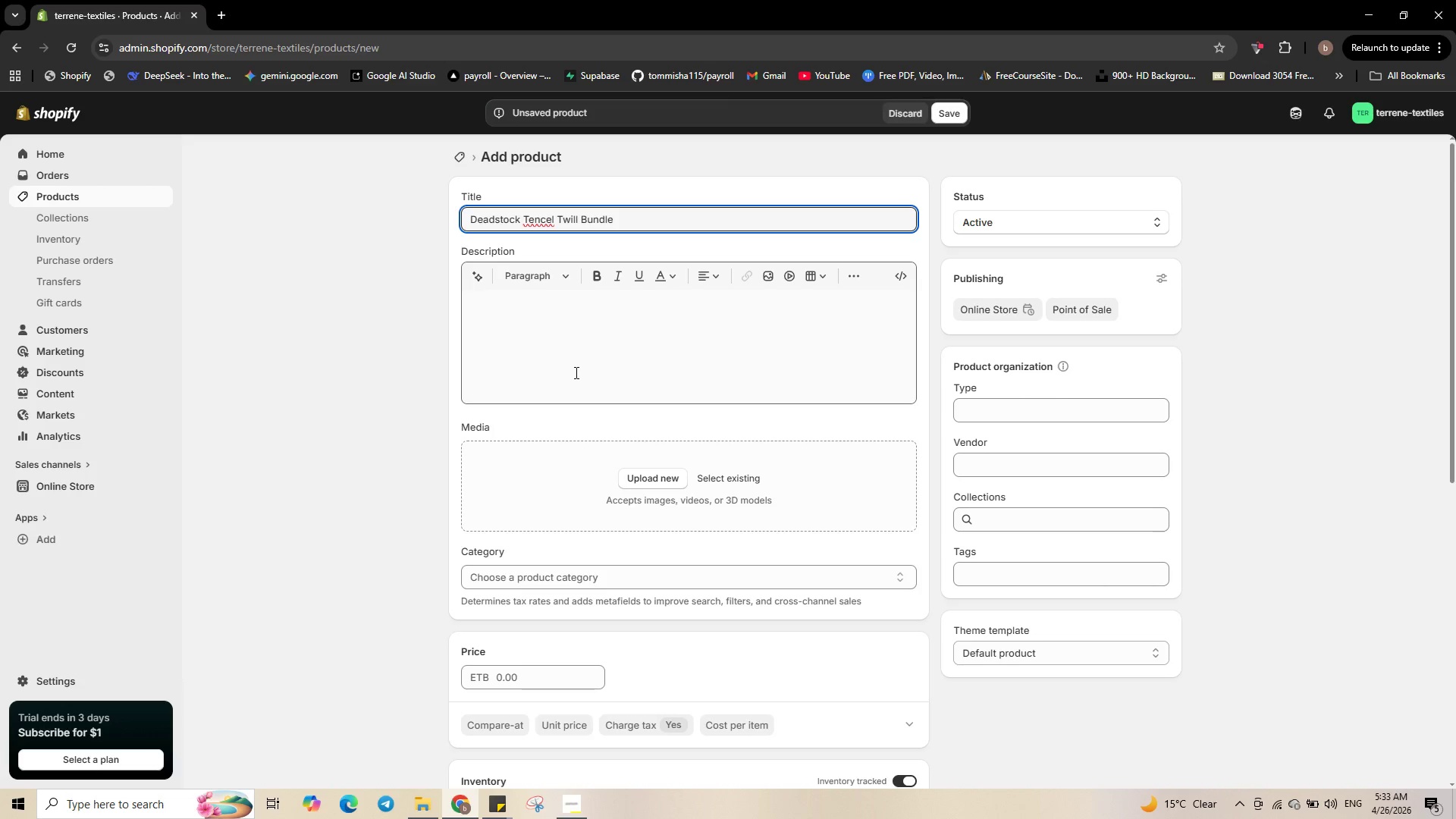 
right_click([535, 221])
 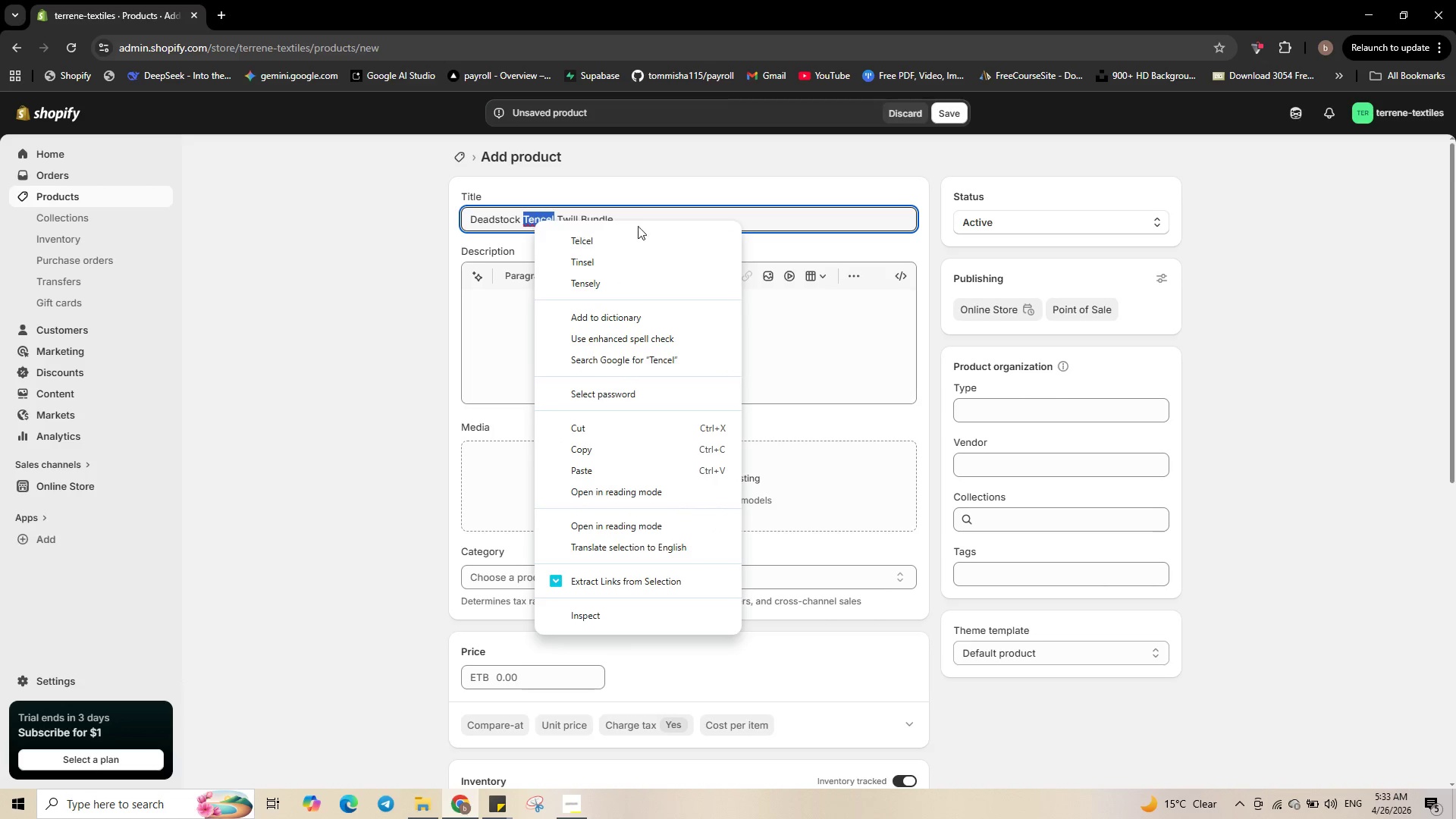 
left_click([781, 215])
 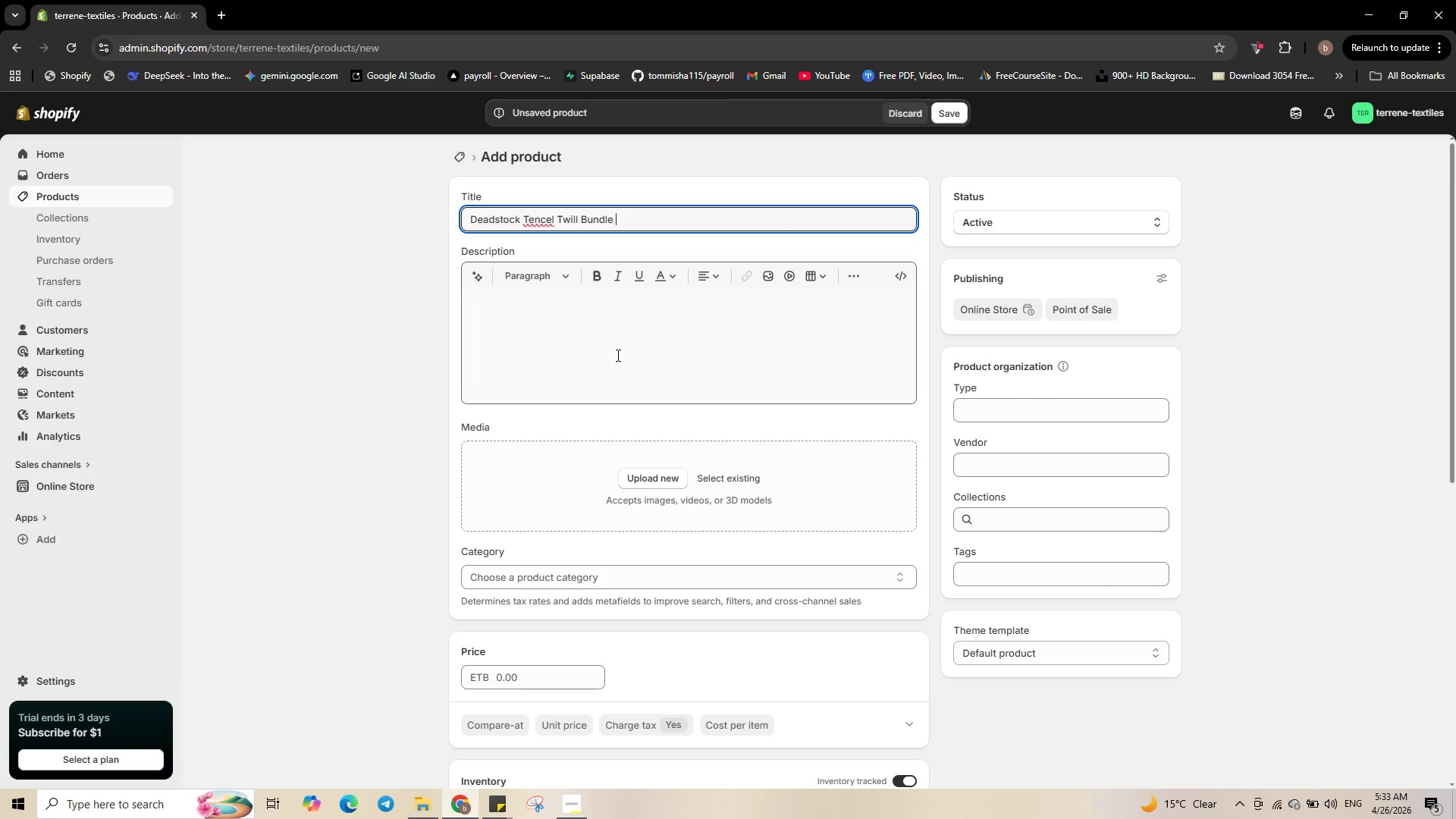 
left_click([573, 340])
 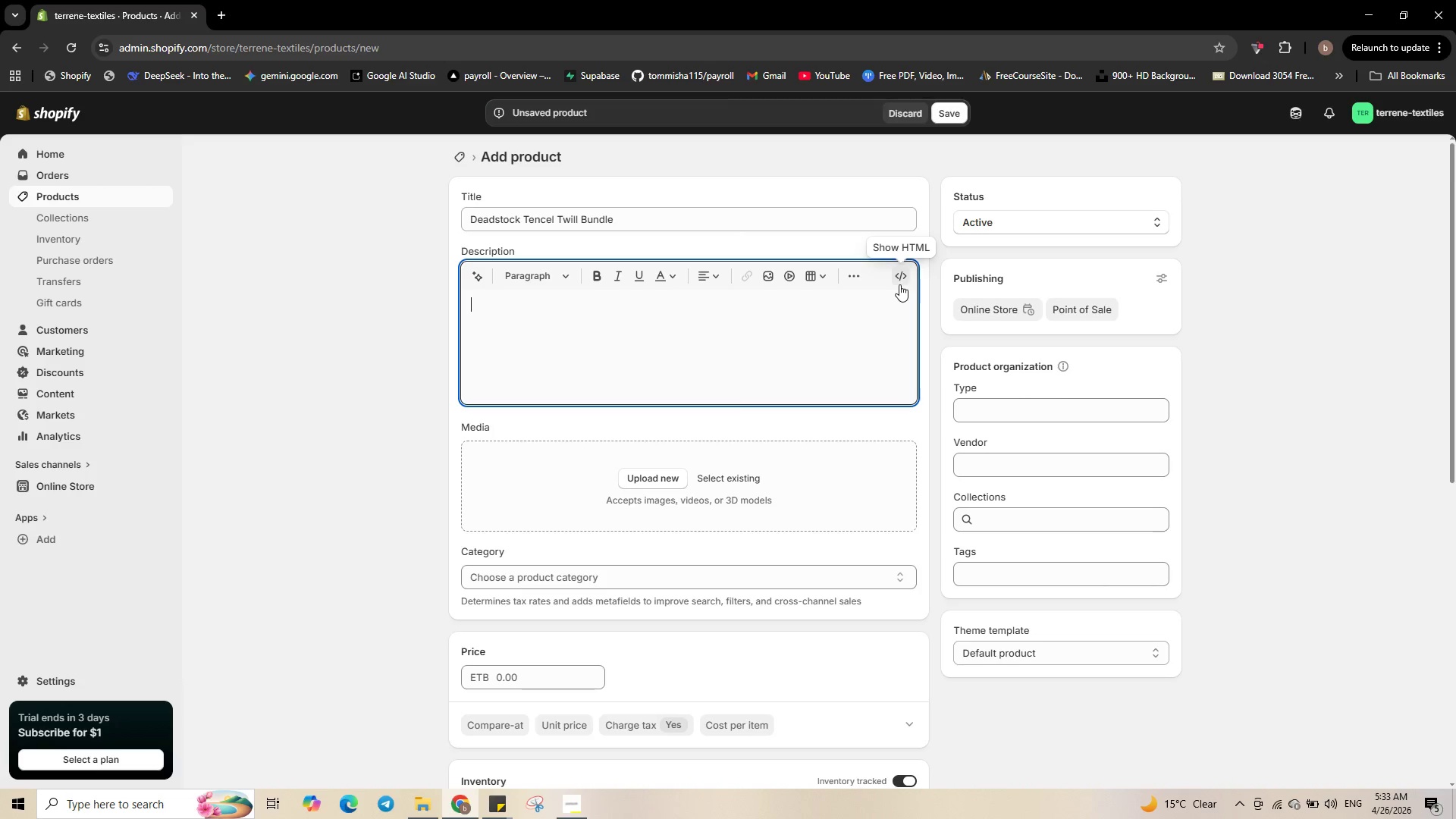 
left_click([902, 278])
 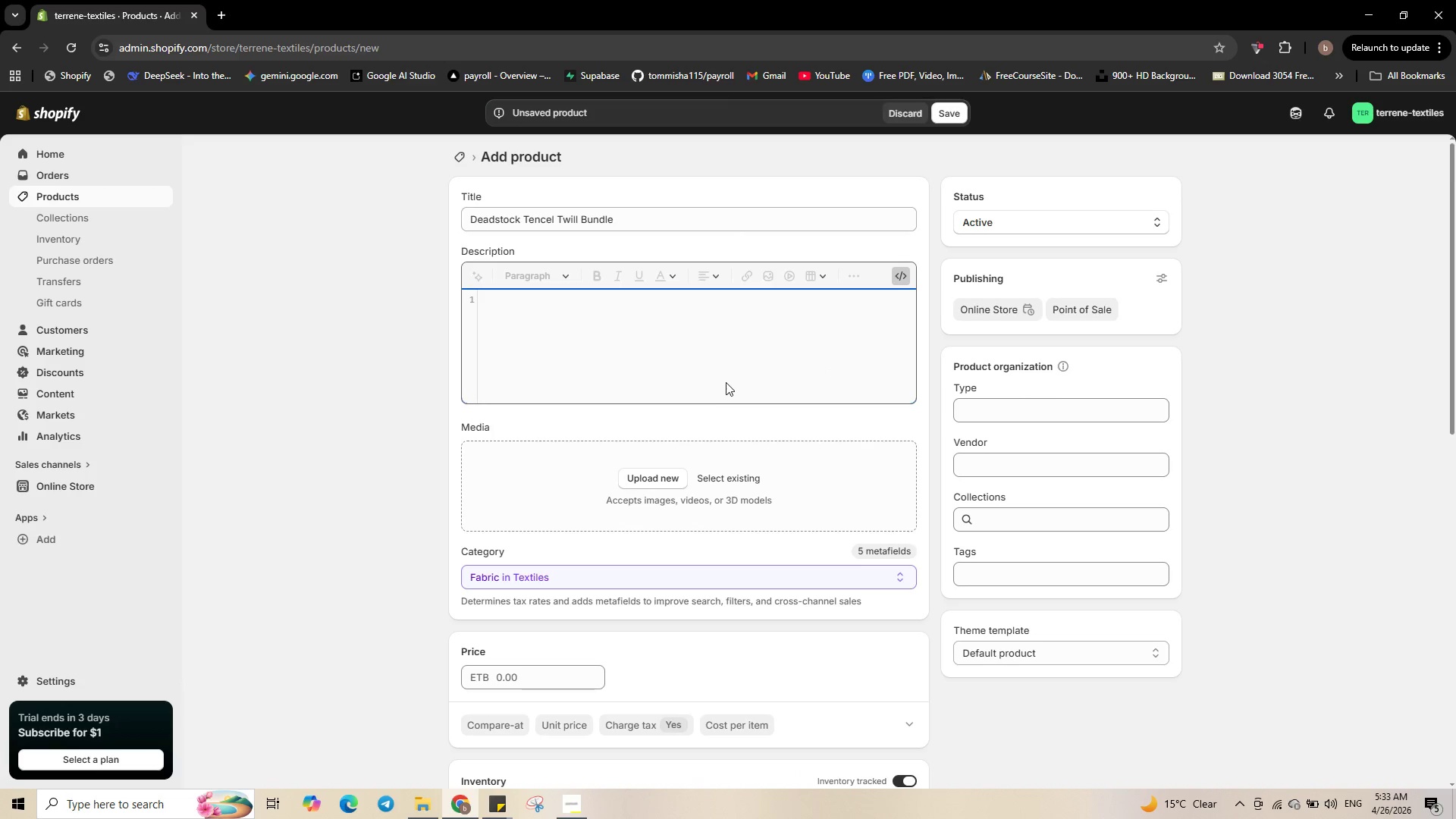 
wait(9.11)
 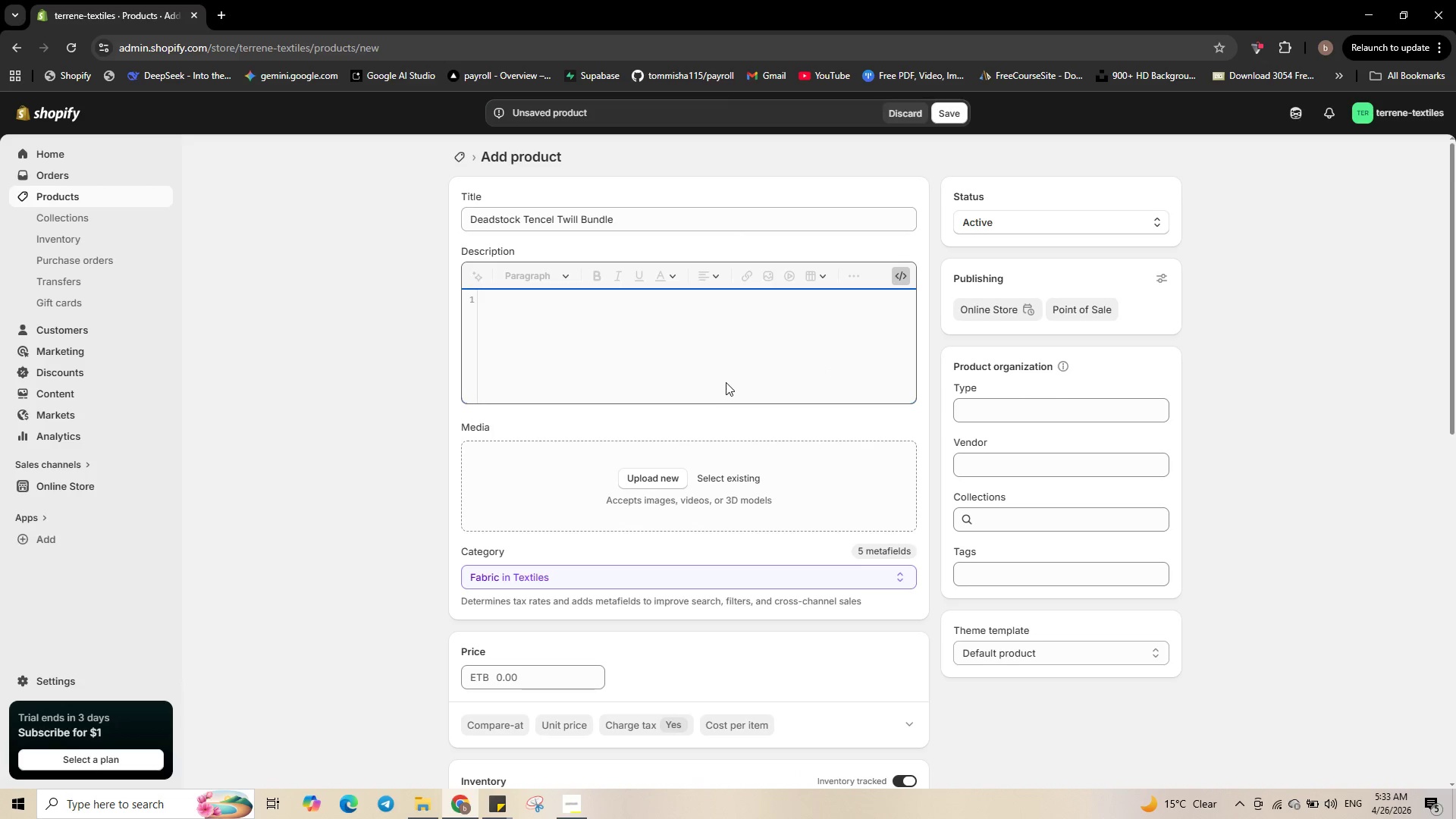 
left_click([1166, 275])
 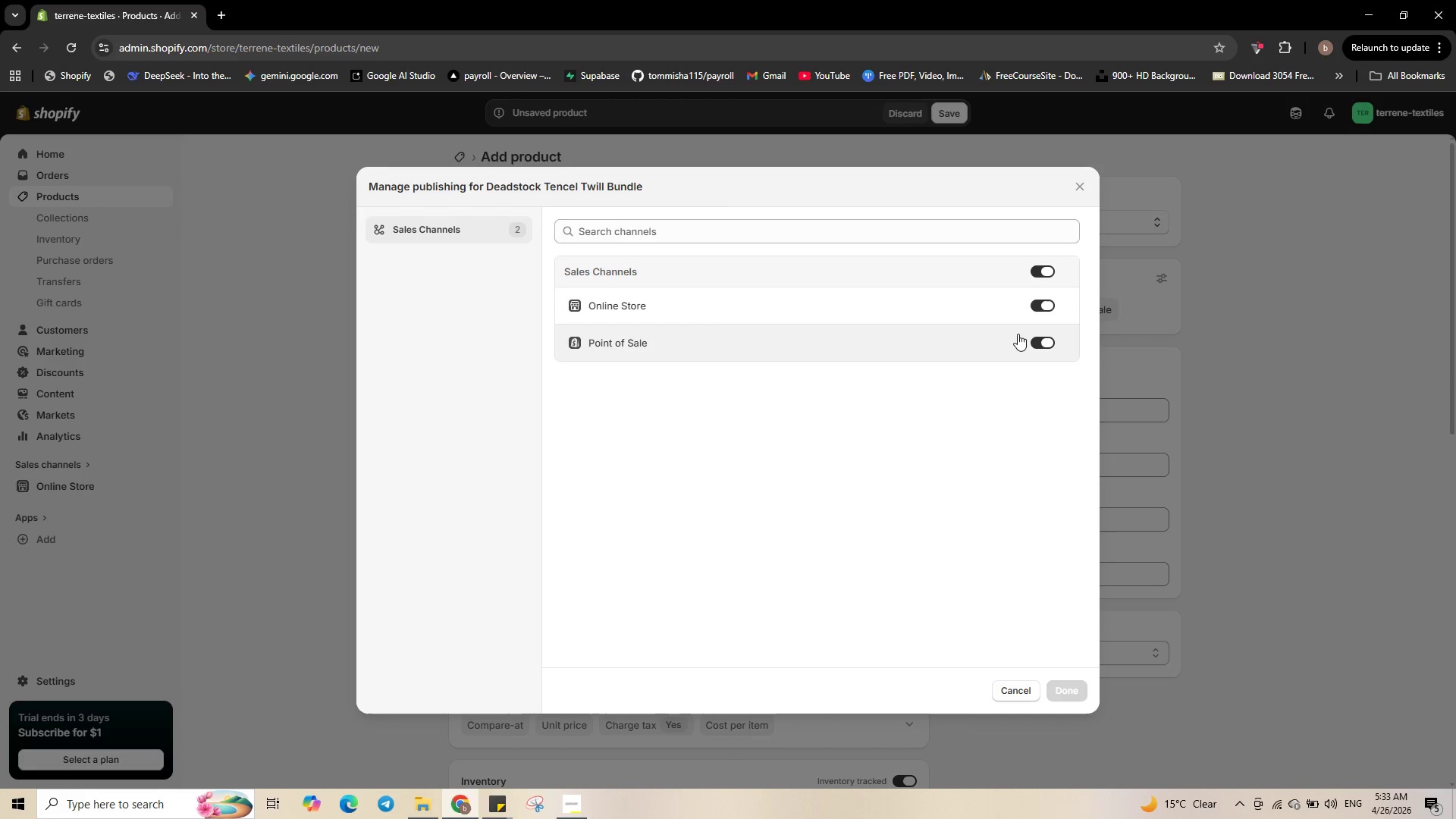 
left_click([1037, 343])
 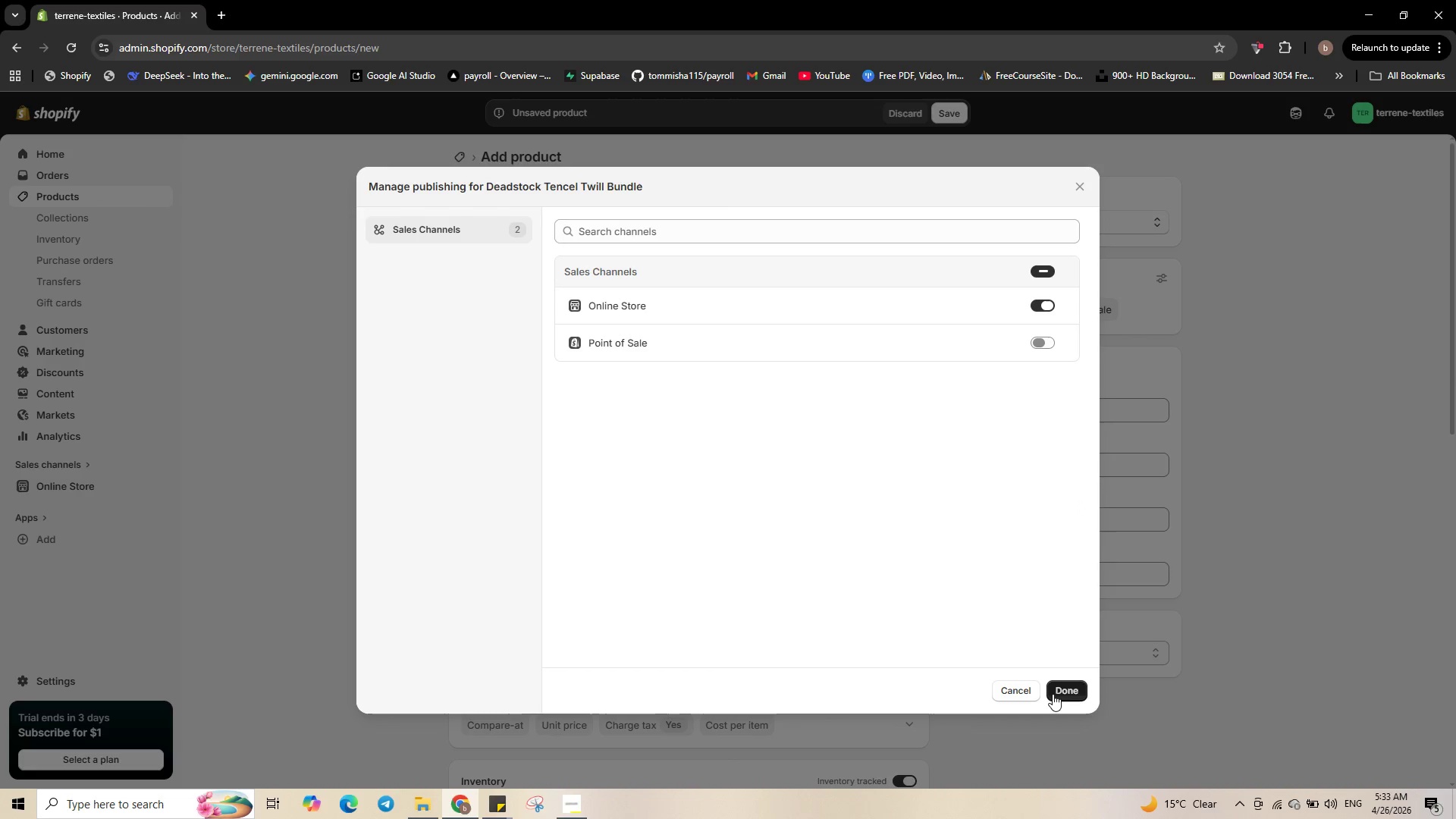 
left_click([1053, 695])
 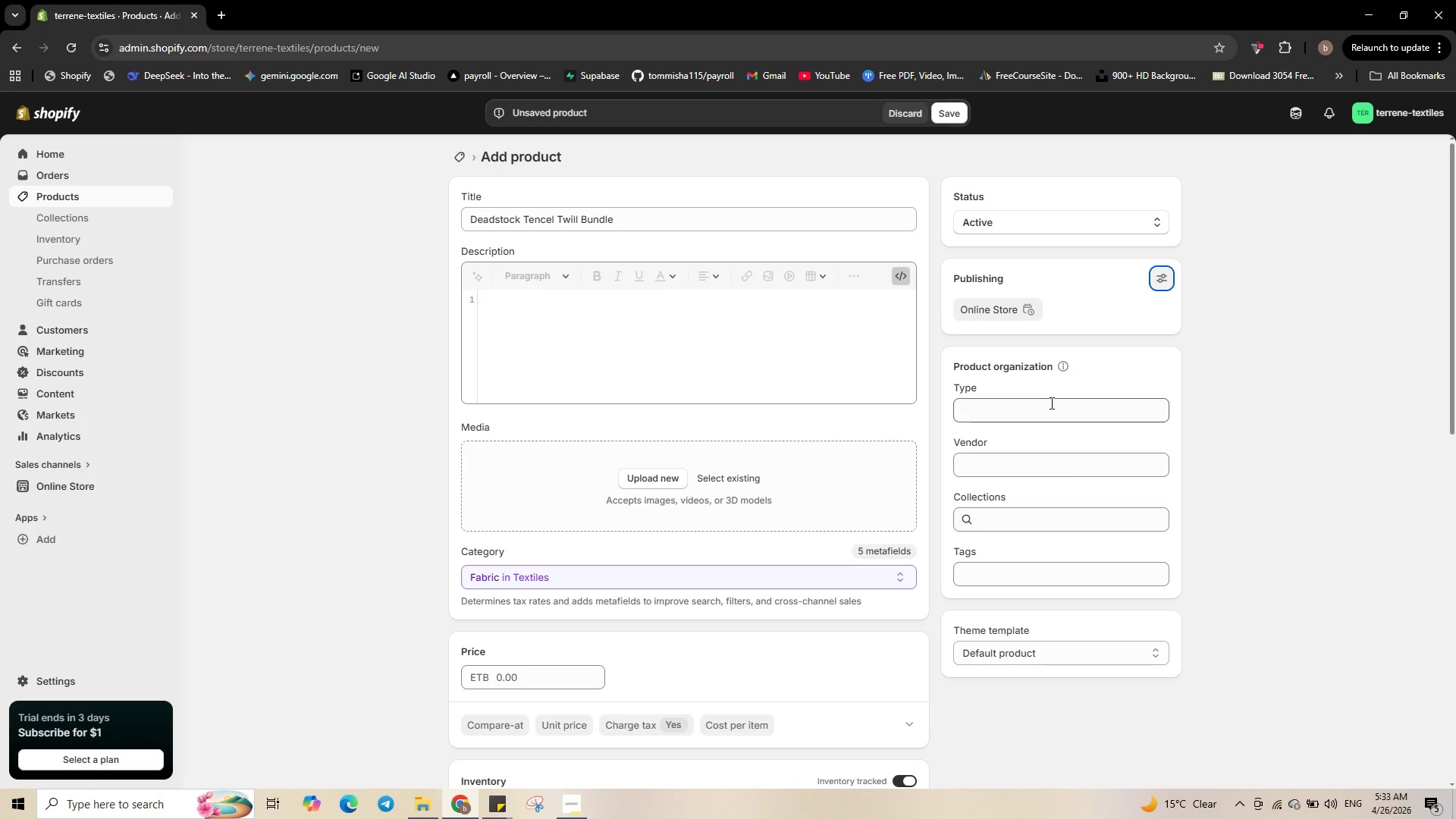 
left_click([1050, 403])
 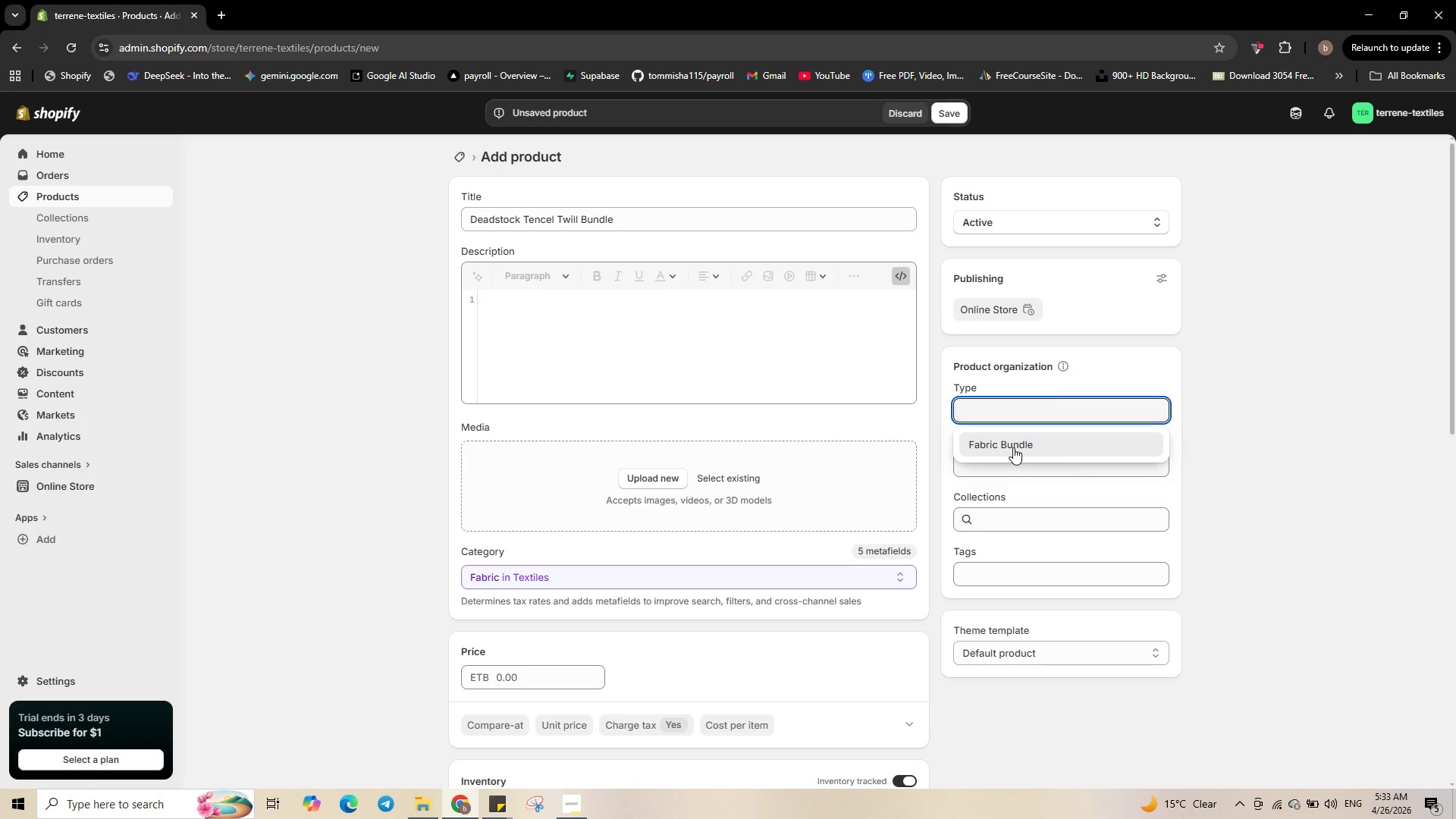 
left_click([1013, 447])
 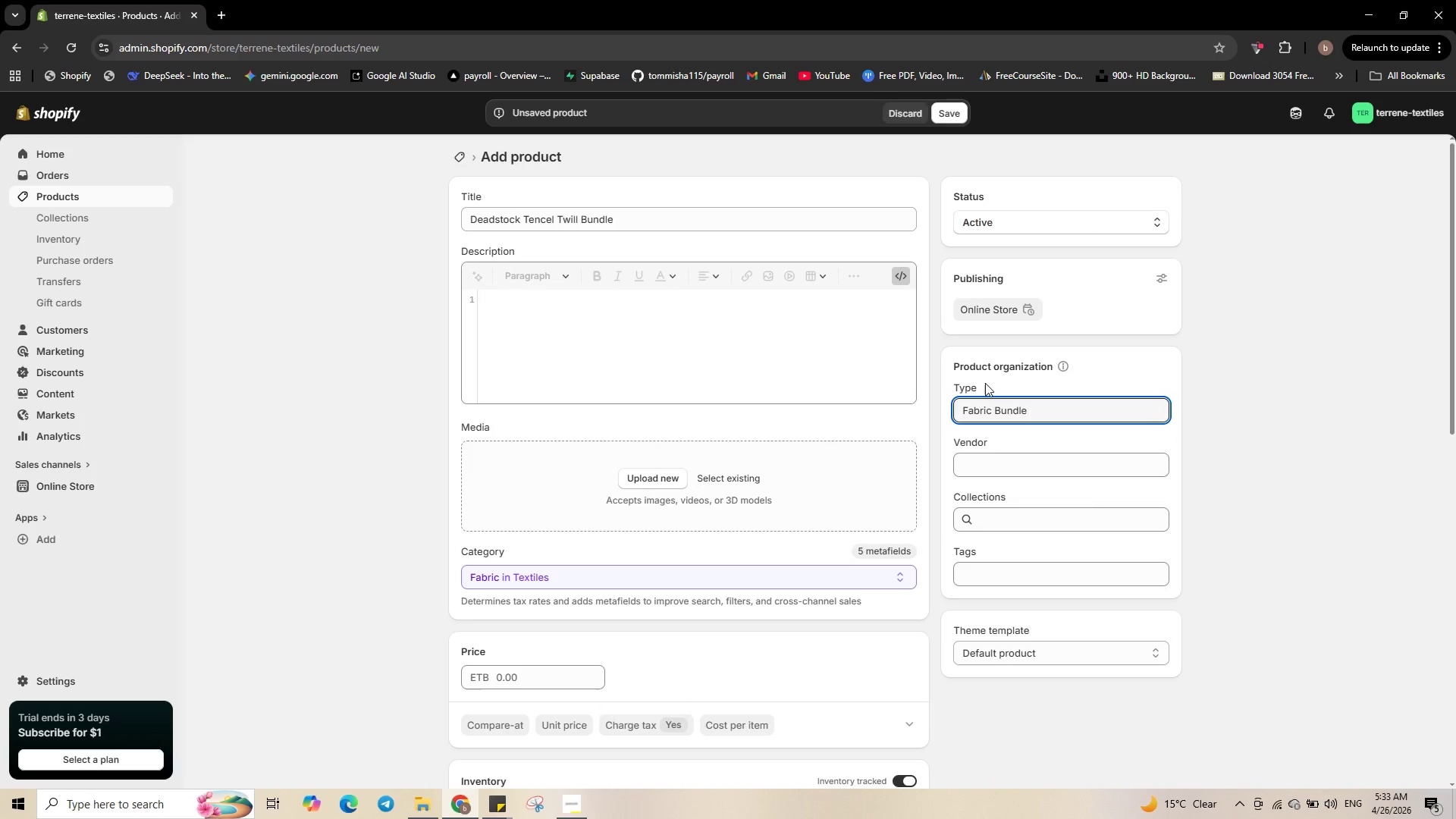 
left_click([999, 460])
 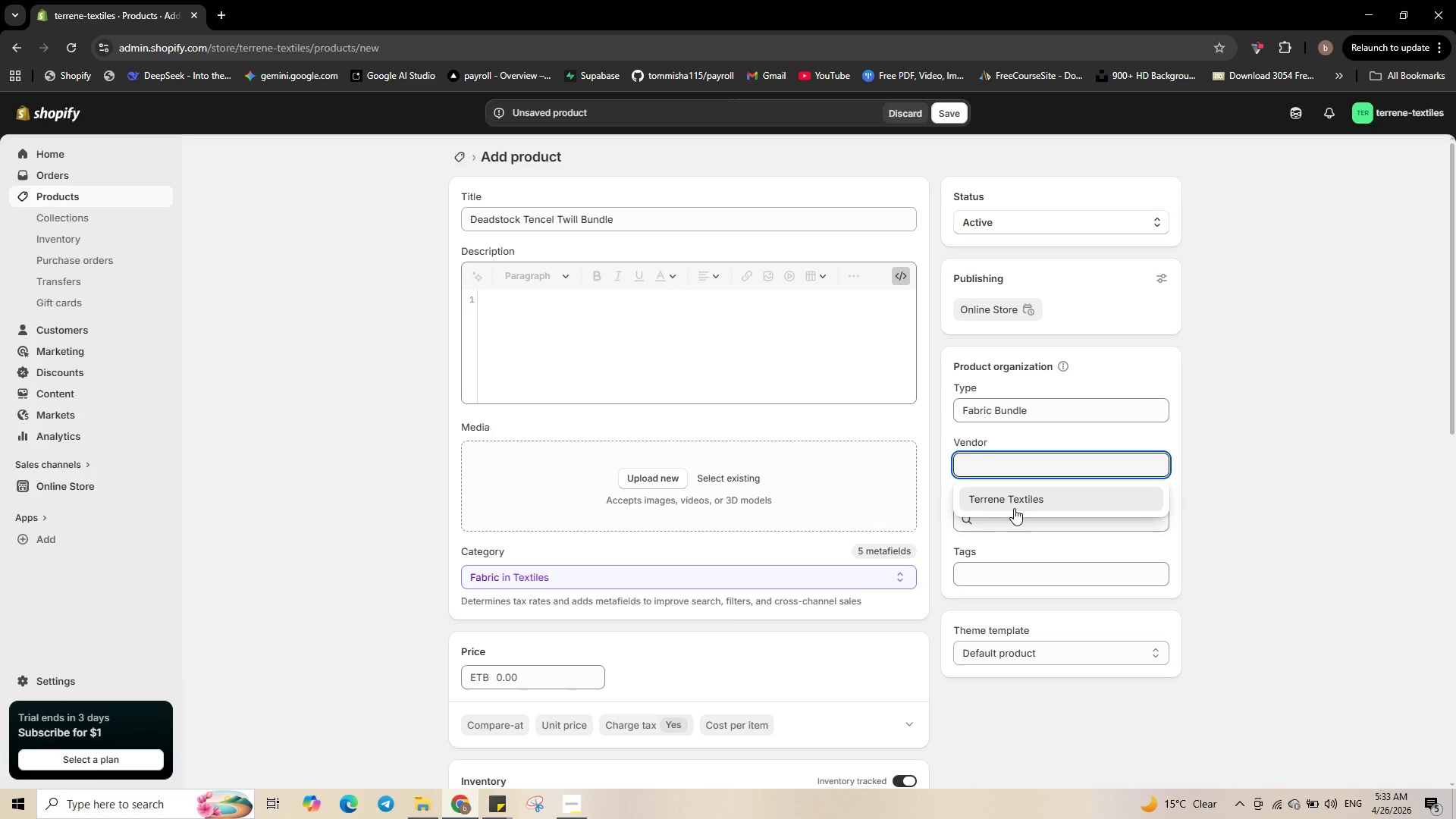 
left_click([1017, 501])
 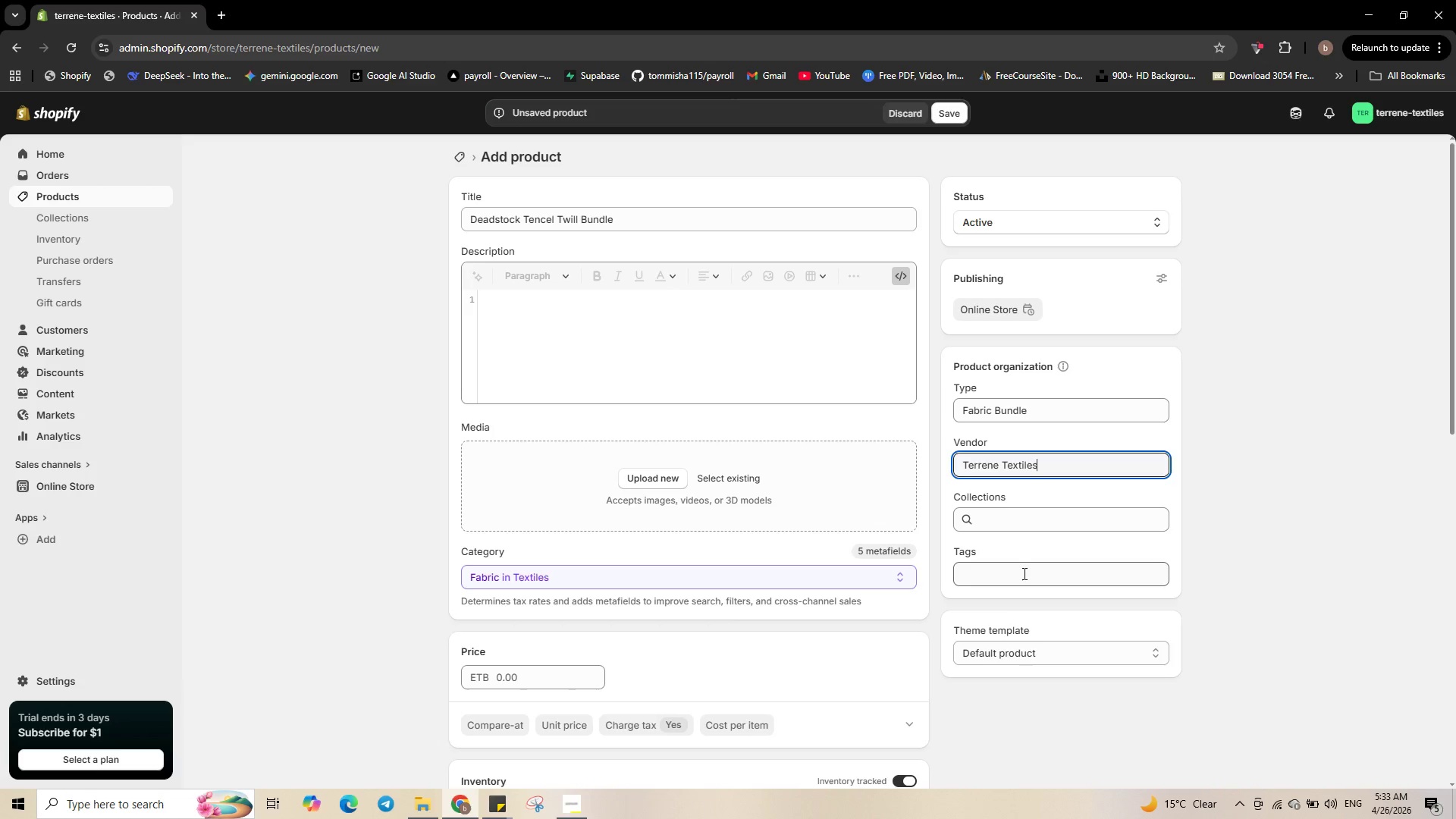 
left_click([1023, 573])
 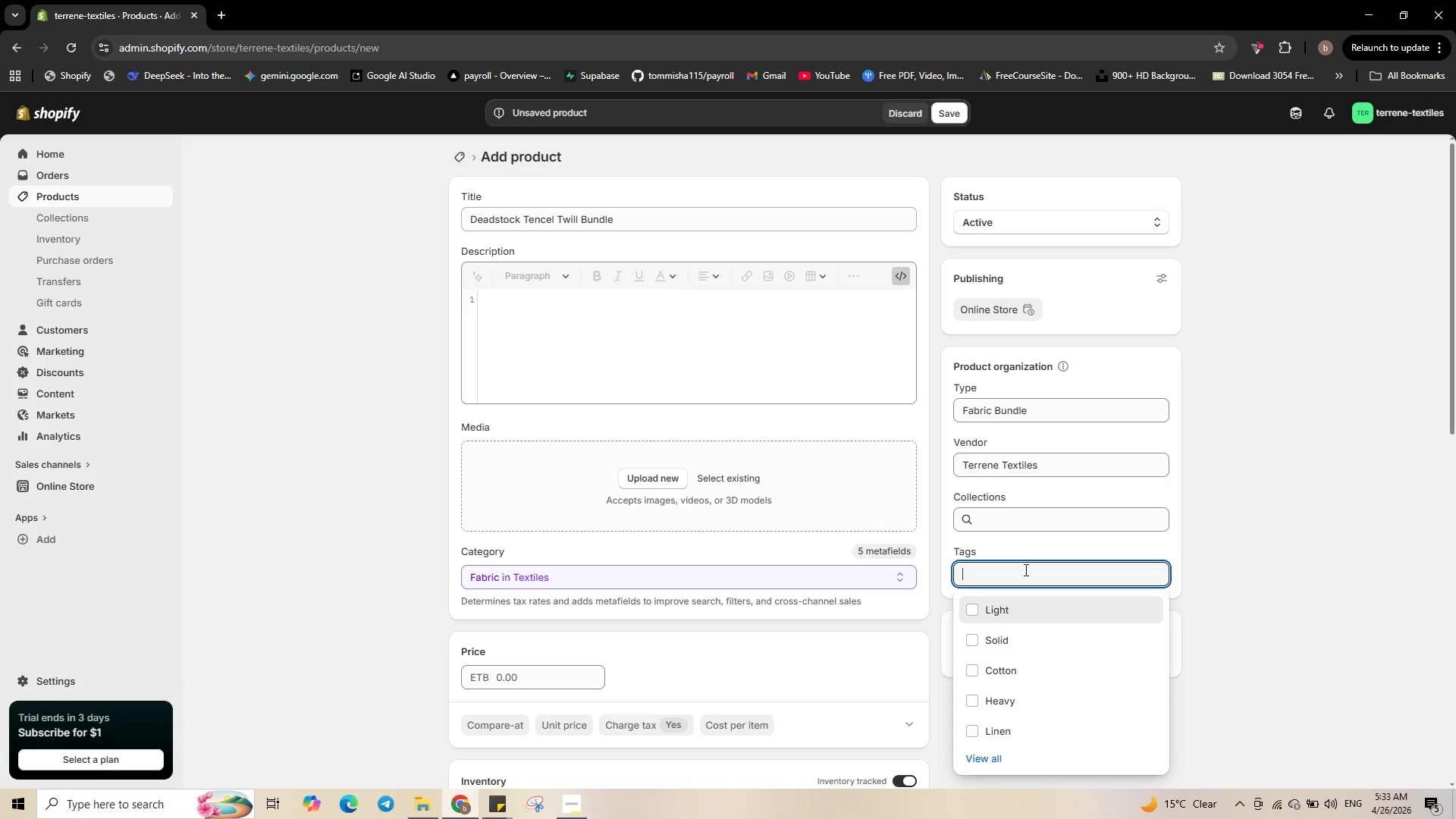 
type(Tencel)
 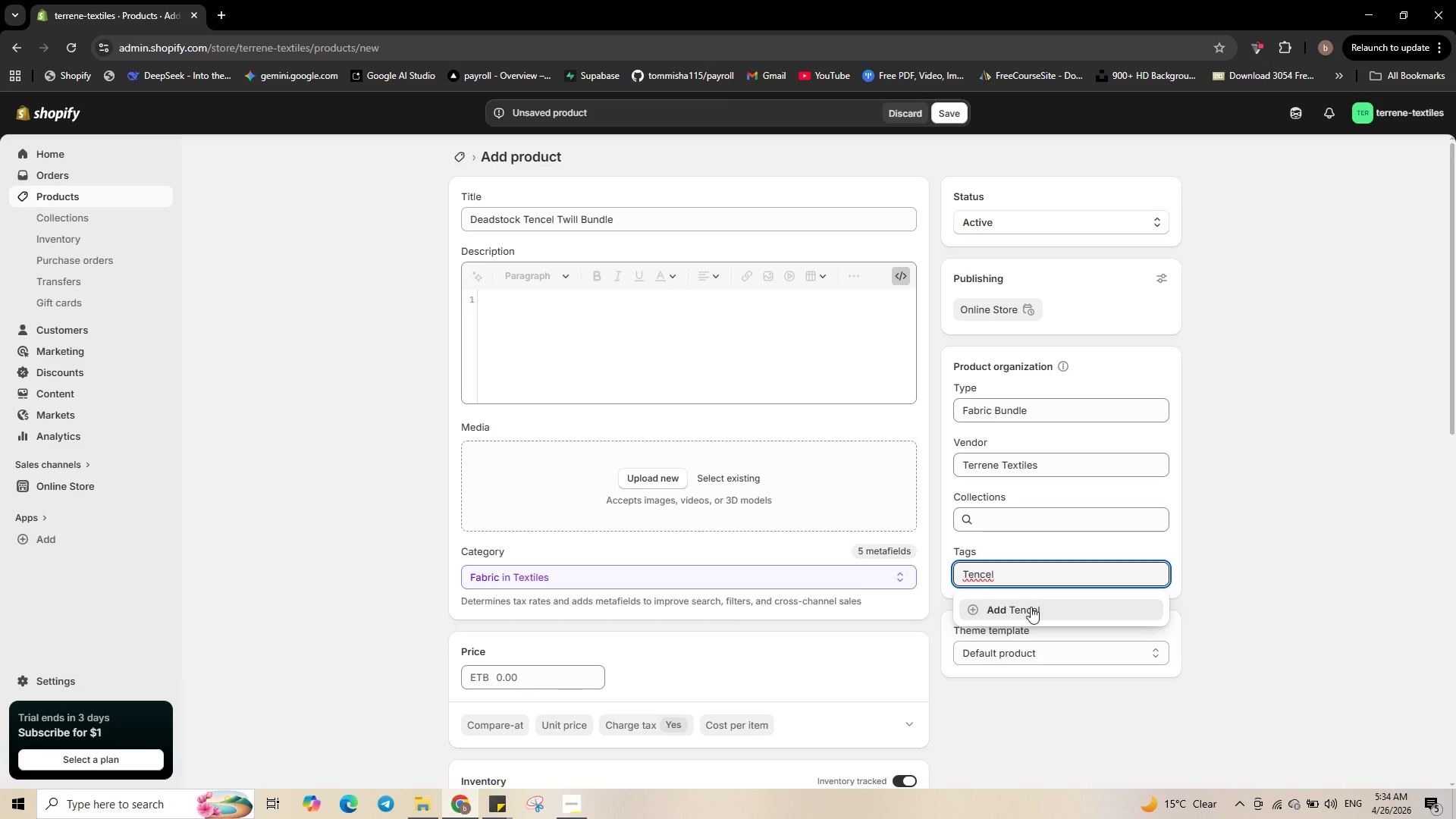 
left_click([1031, 607])
 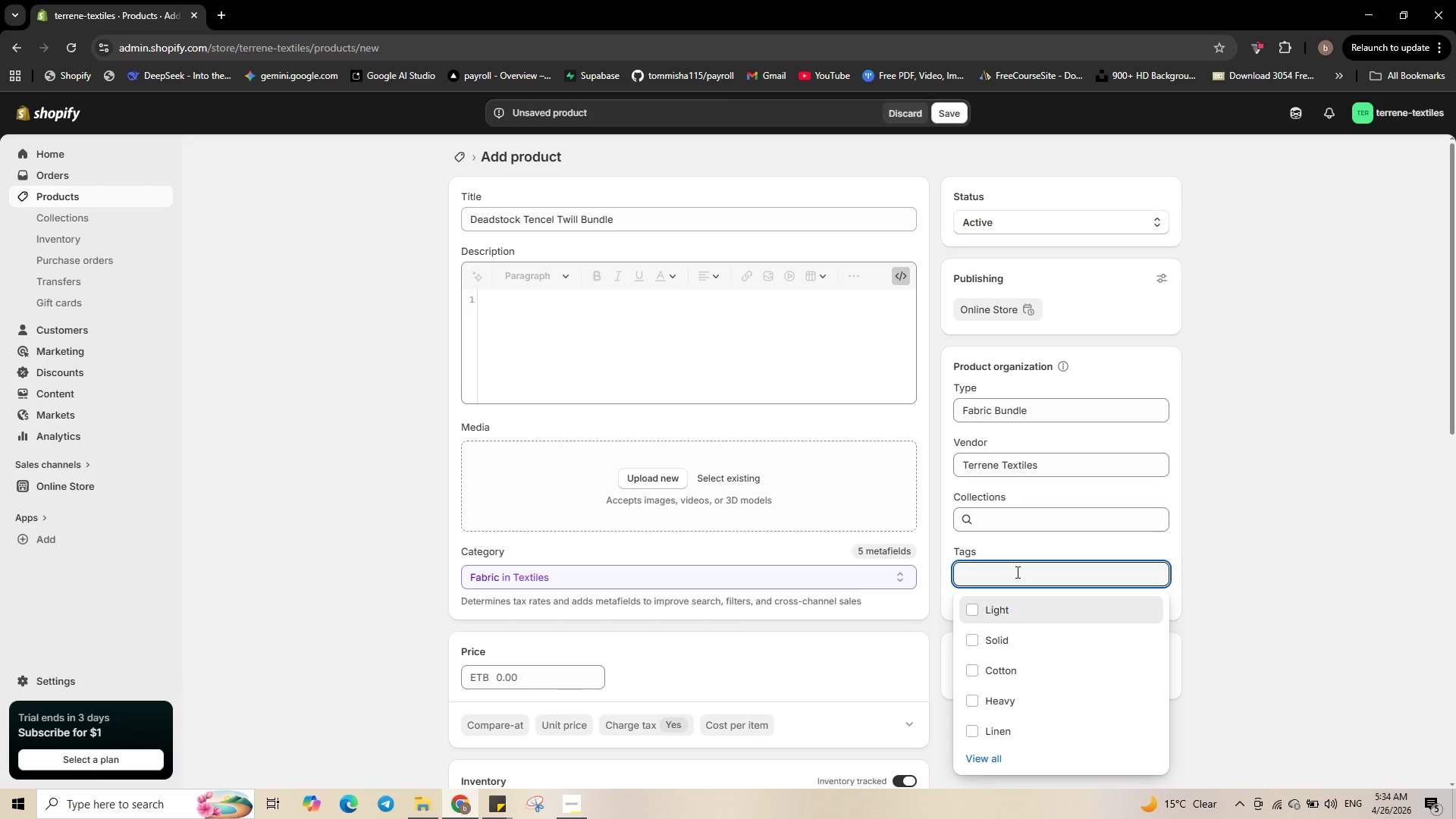 
type(so)
 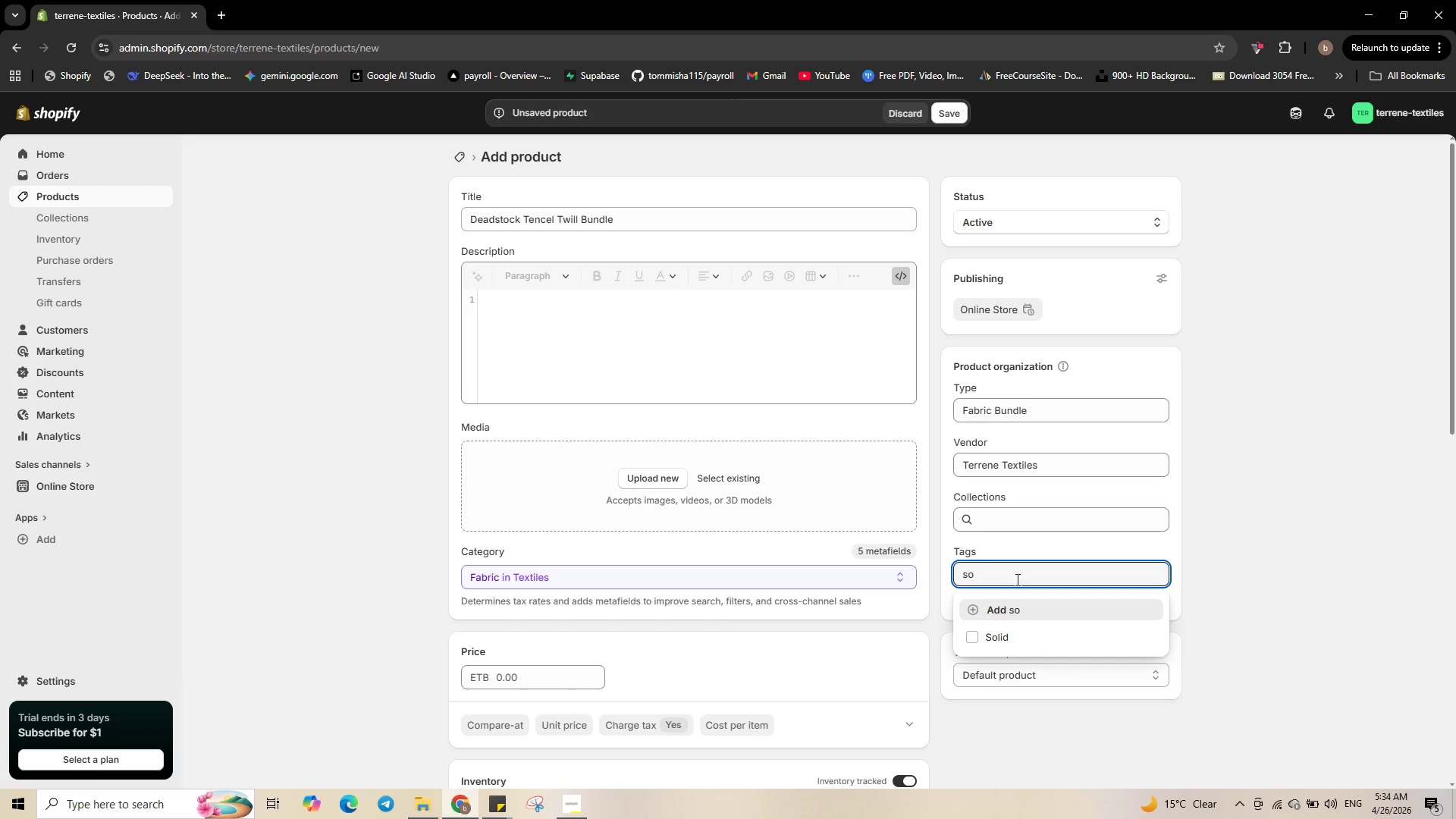 
left_click([999, 631])
 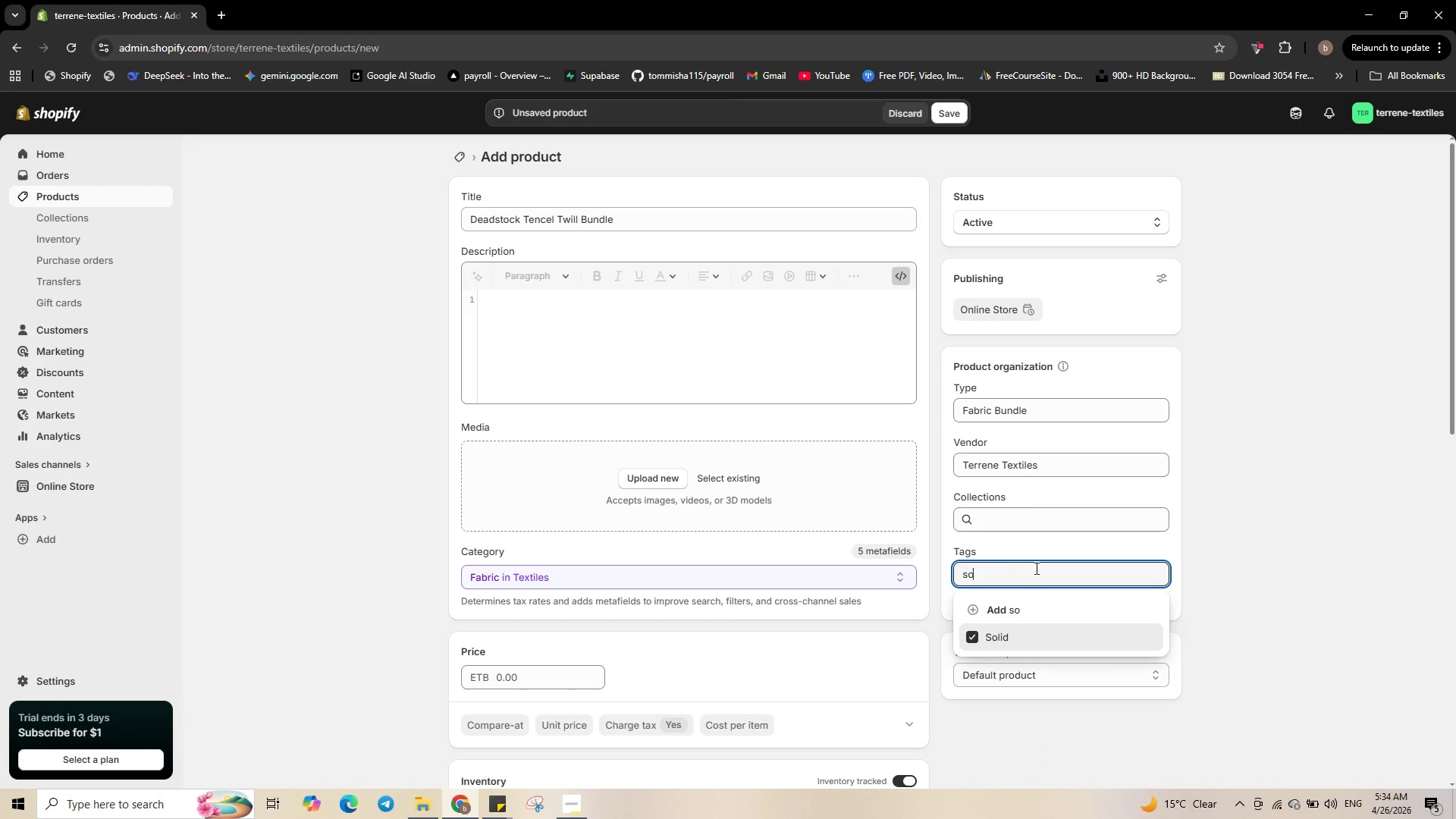 
left_click_drag(start_coordinate=[1015, 573], to_coordinate=[934, 575])
 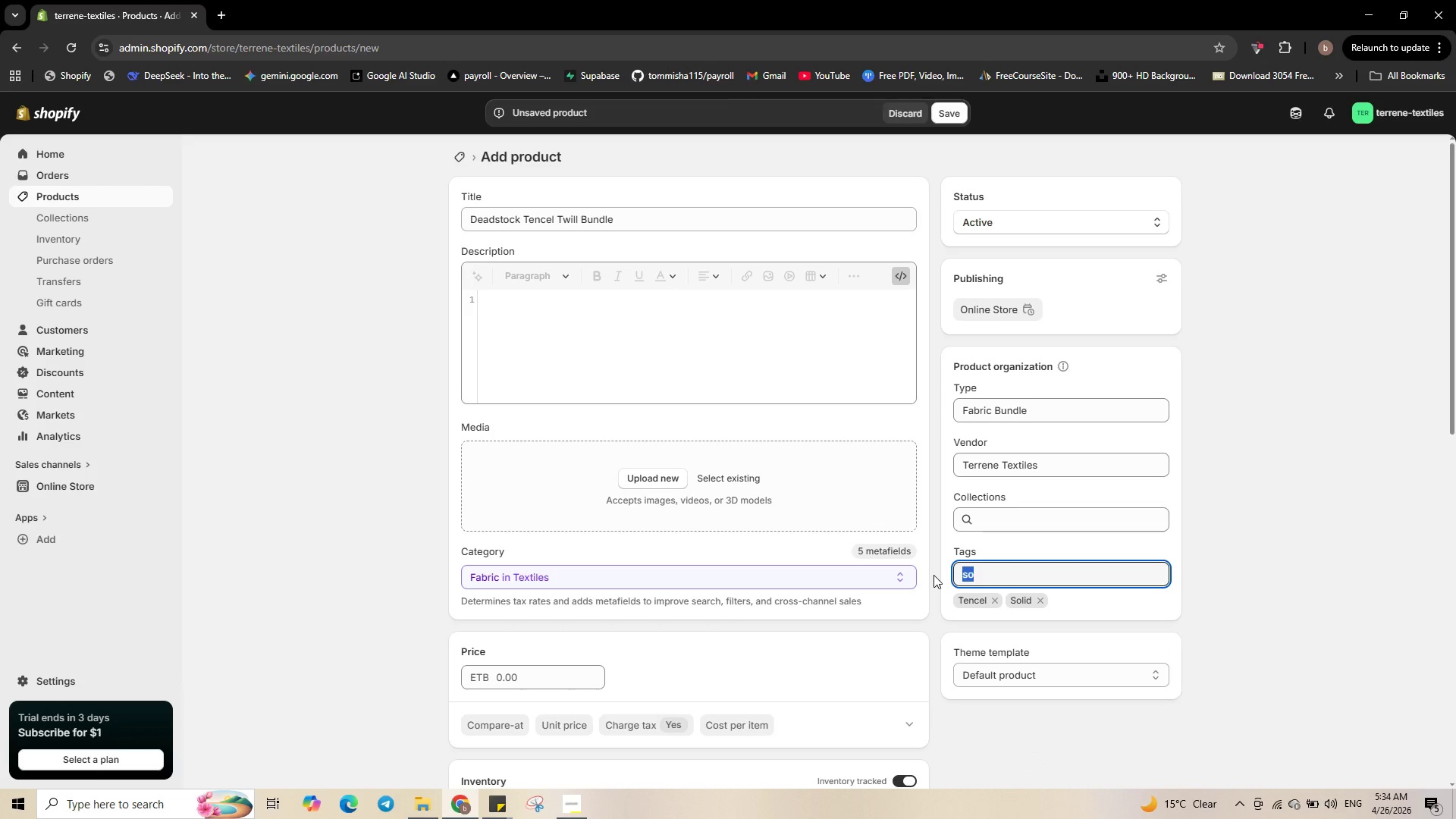 
type(medium )
 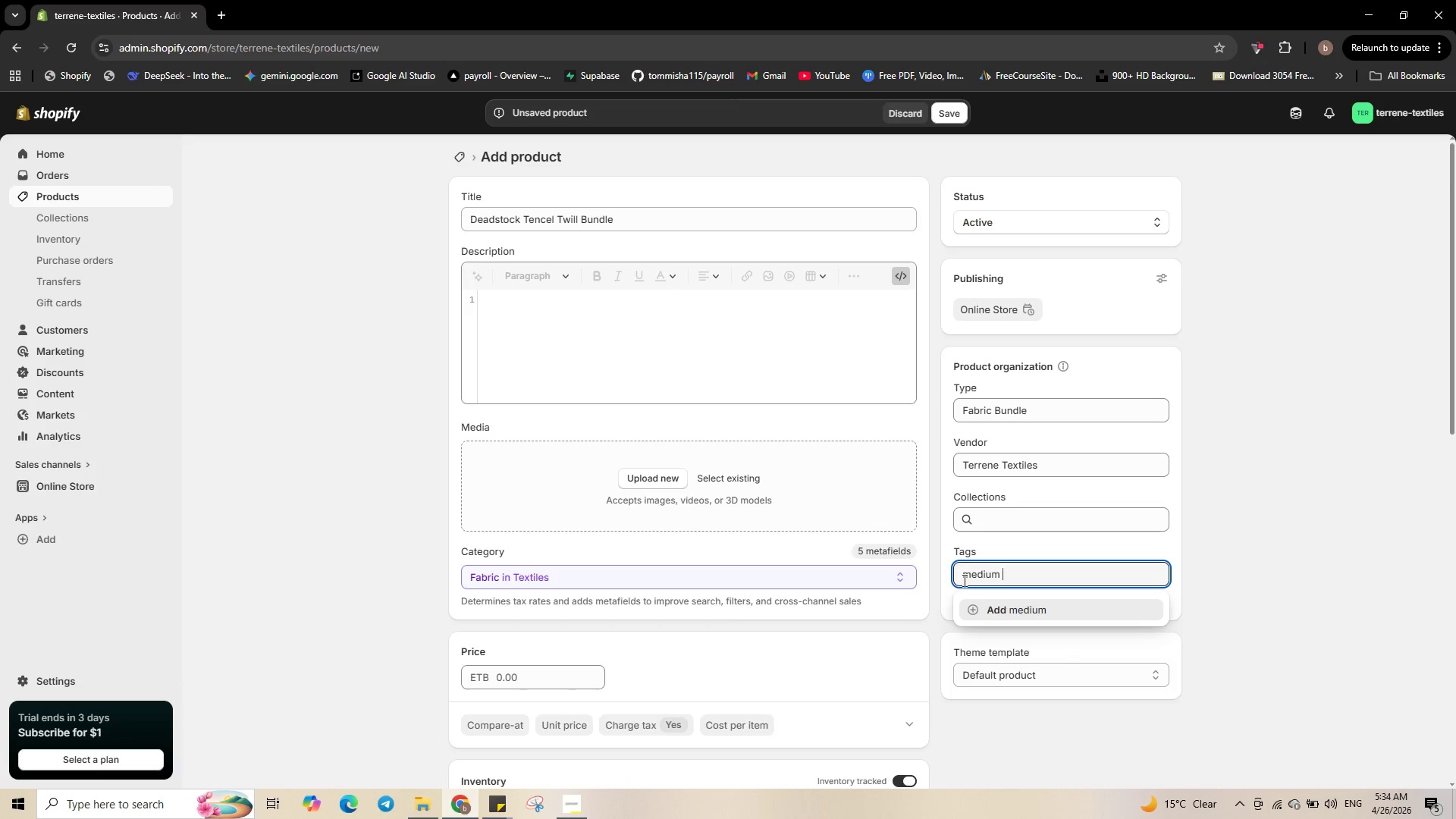 
left_click([968, 576])
 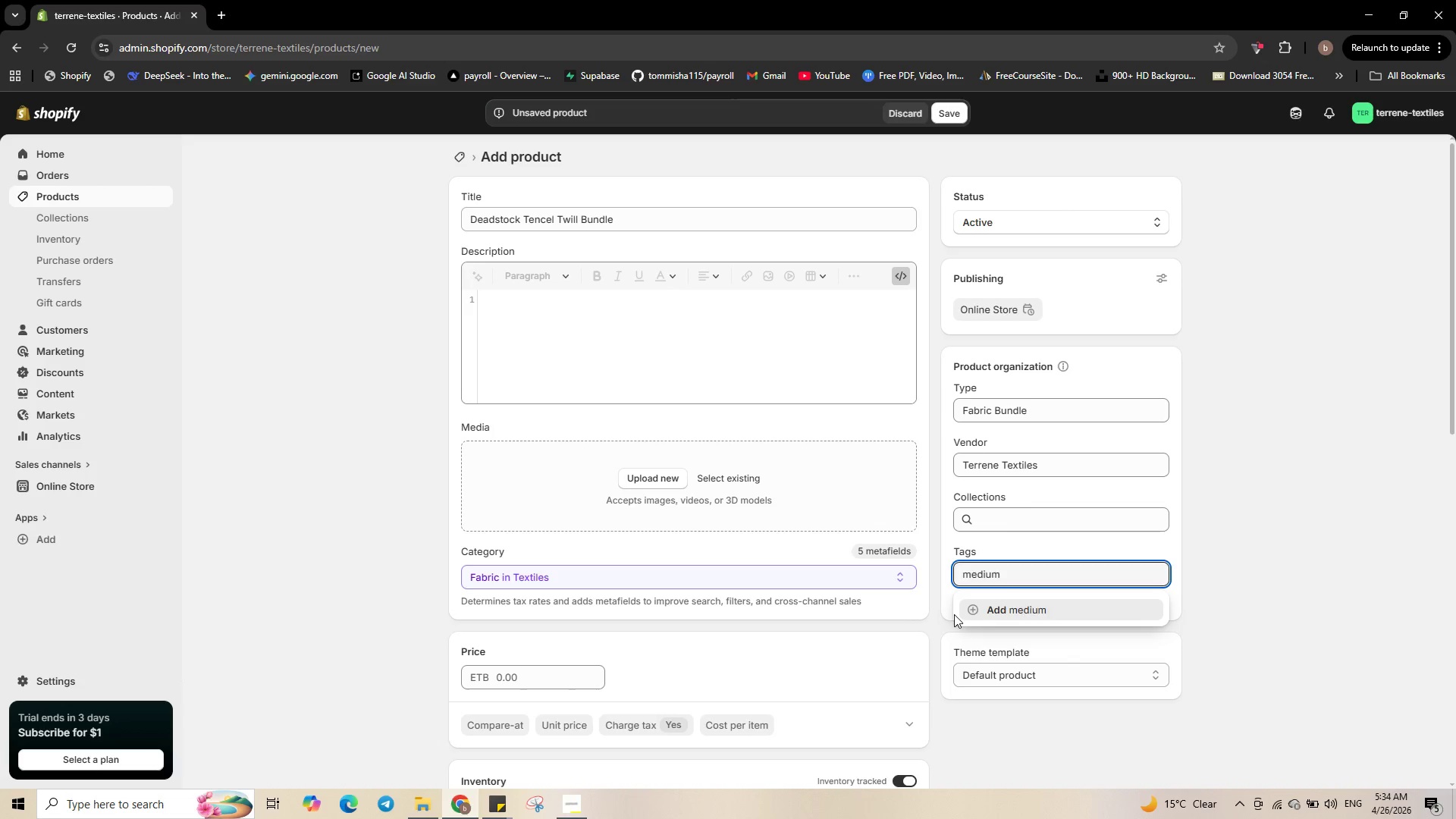 
key(Backspace)
 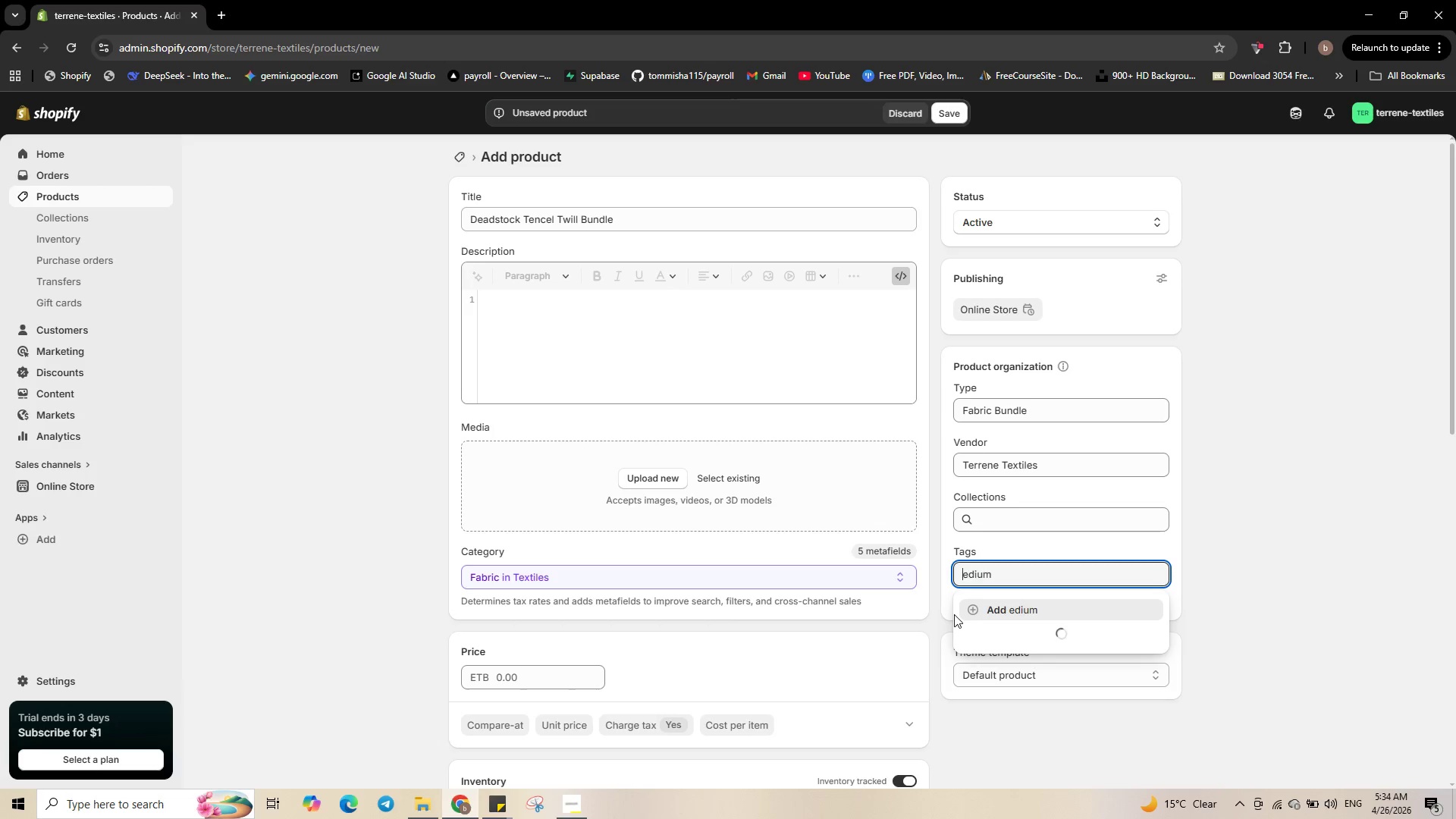 
key(Shift+M)
 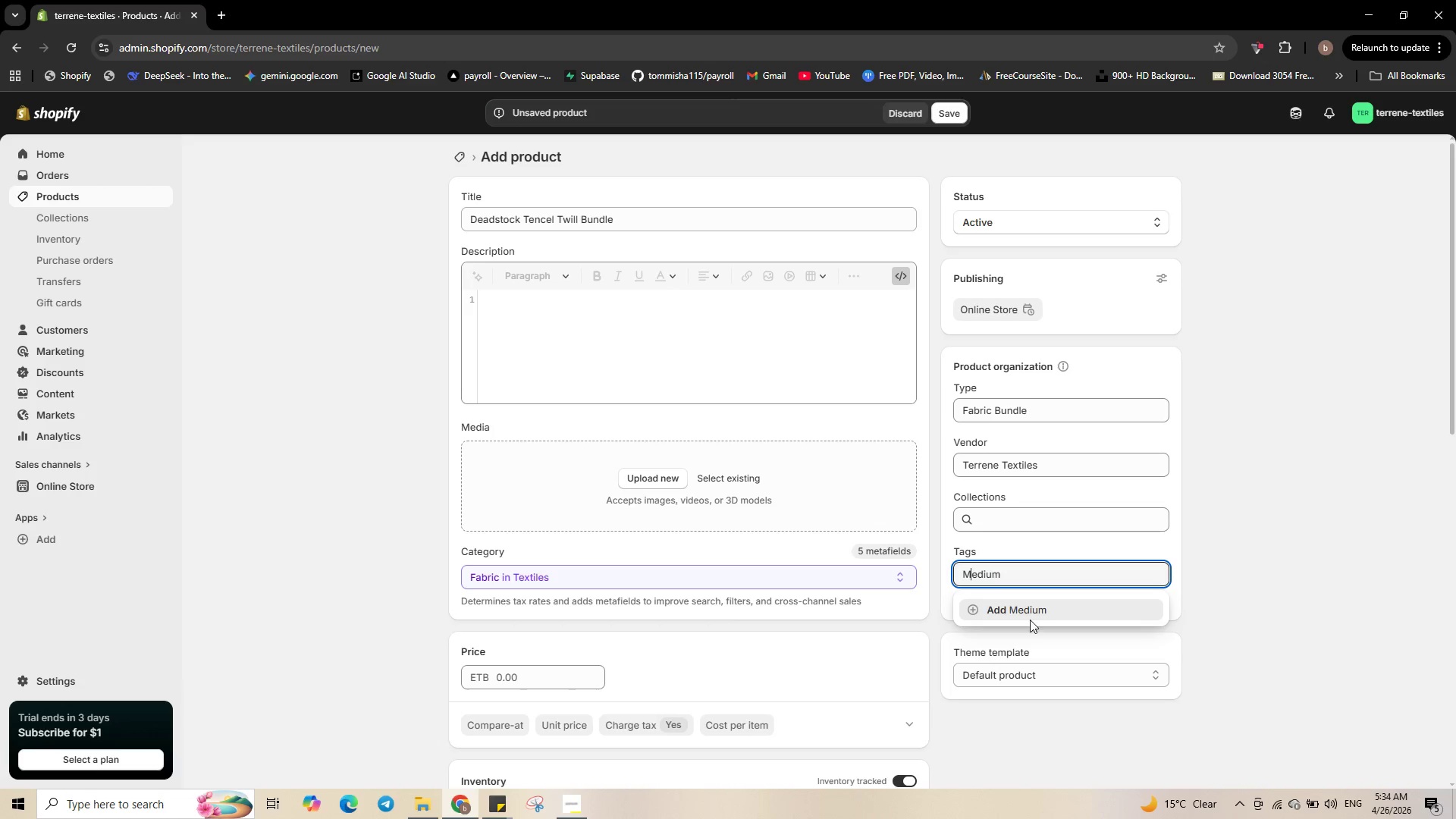 
left_click([1034, 613])
 